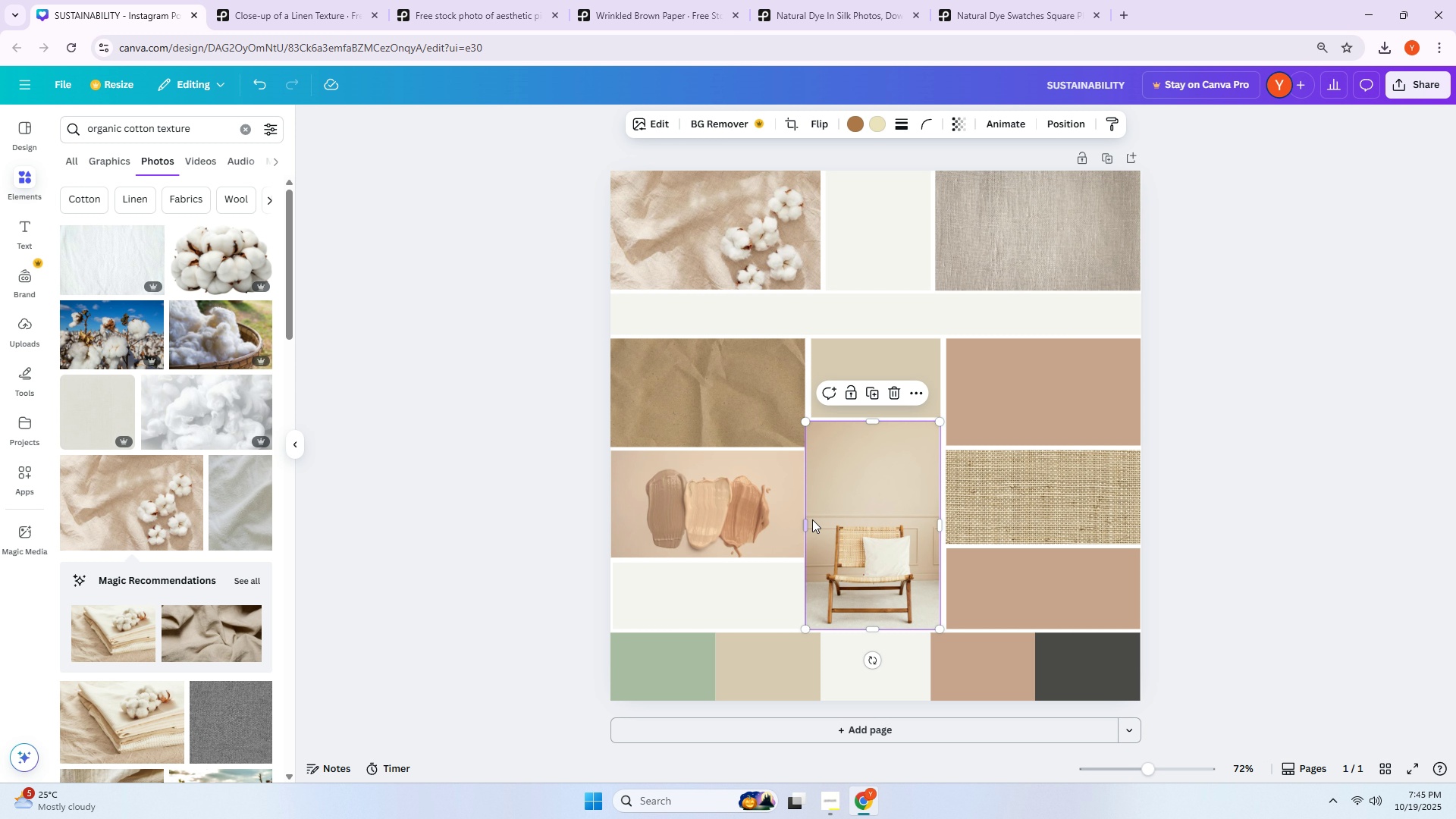 
key(ArrowRight)
 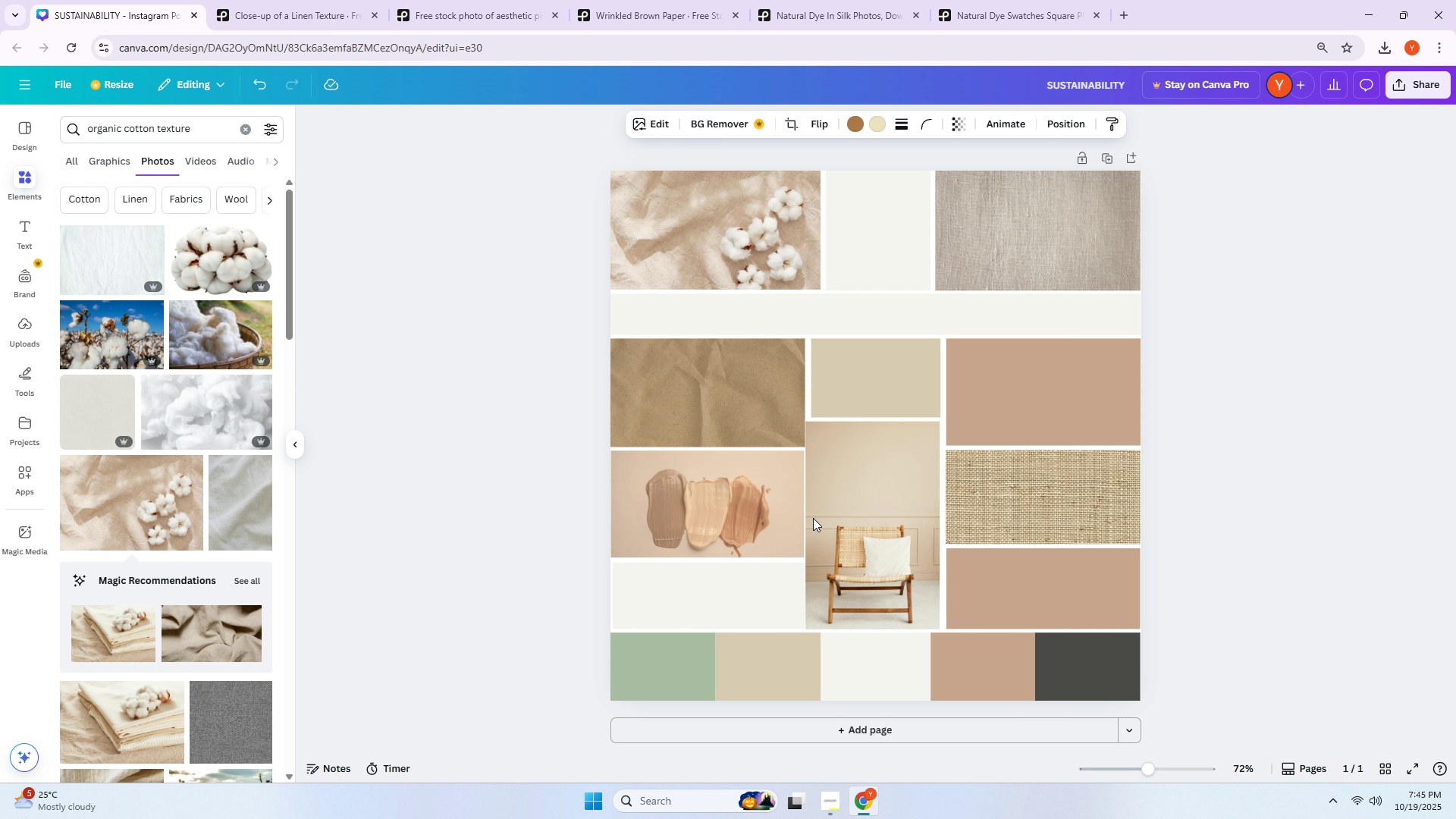 
key(ArrowRight)
 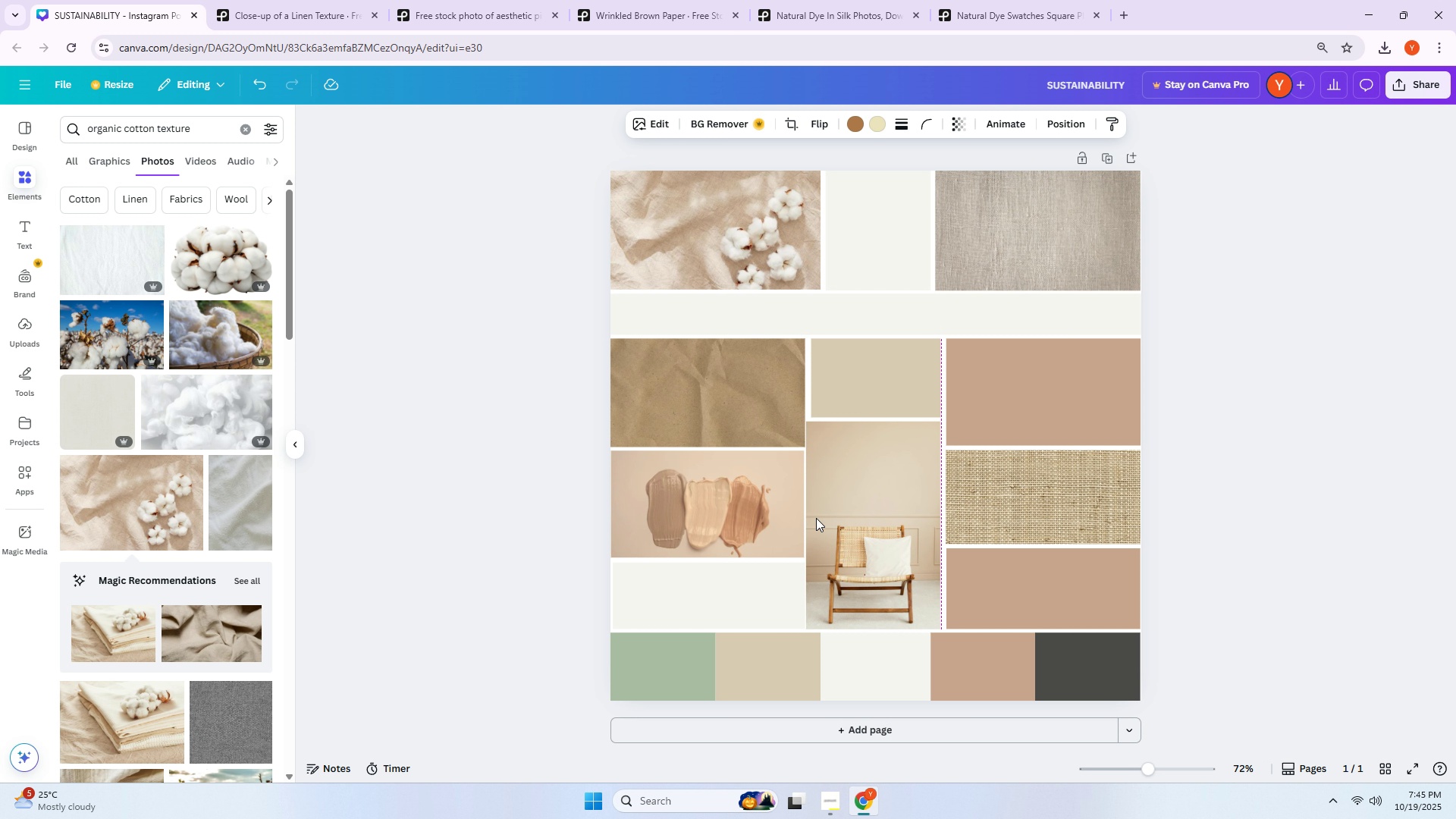 
key(ArrowRight)
 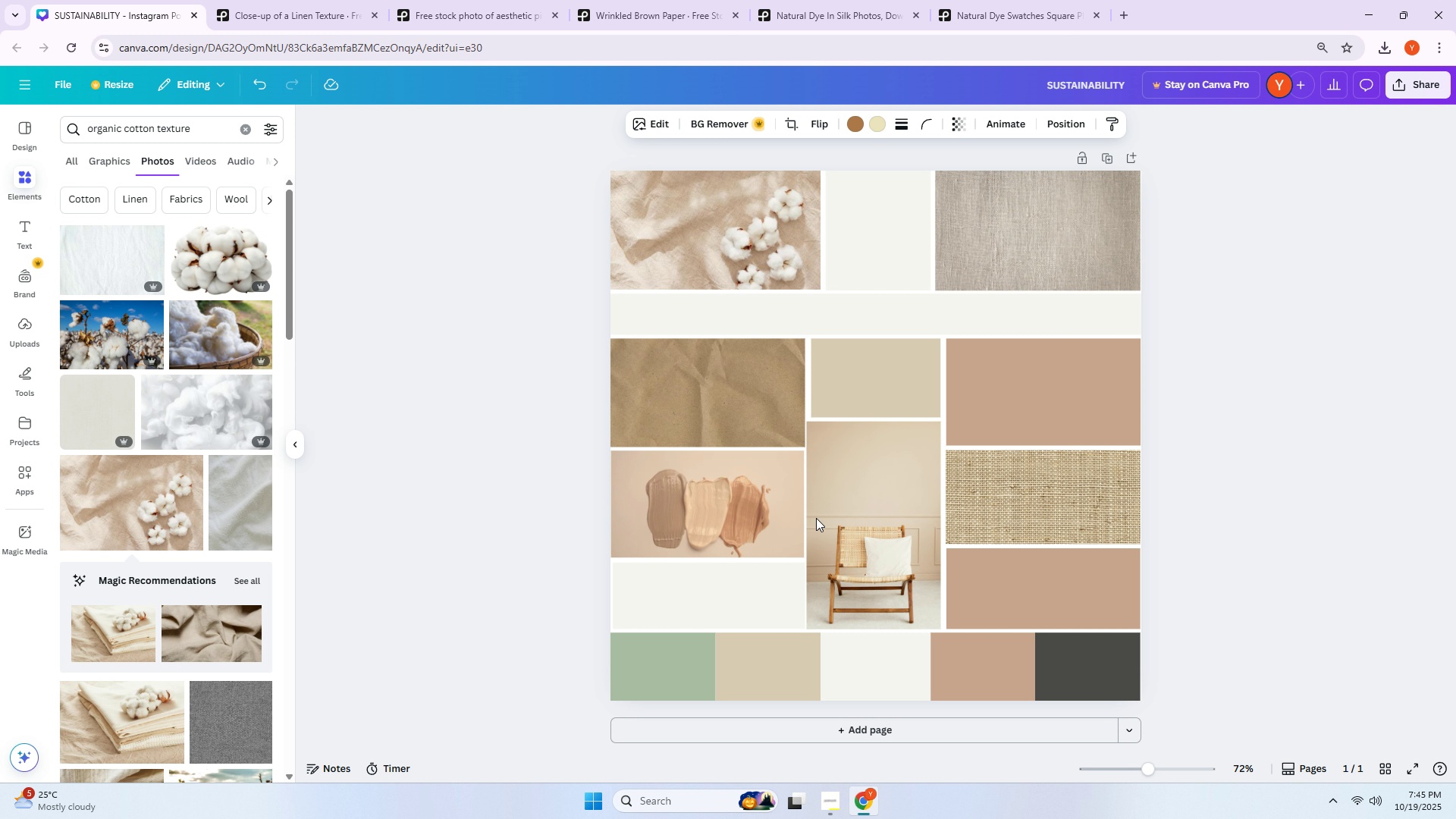 
key(ArrowRight)
 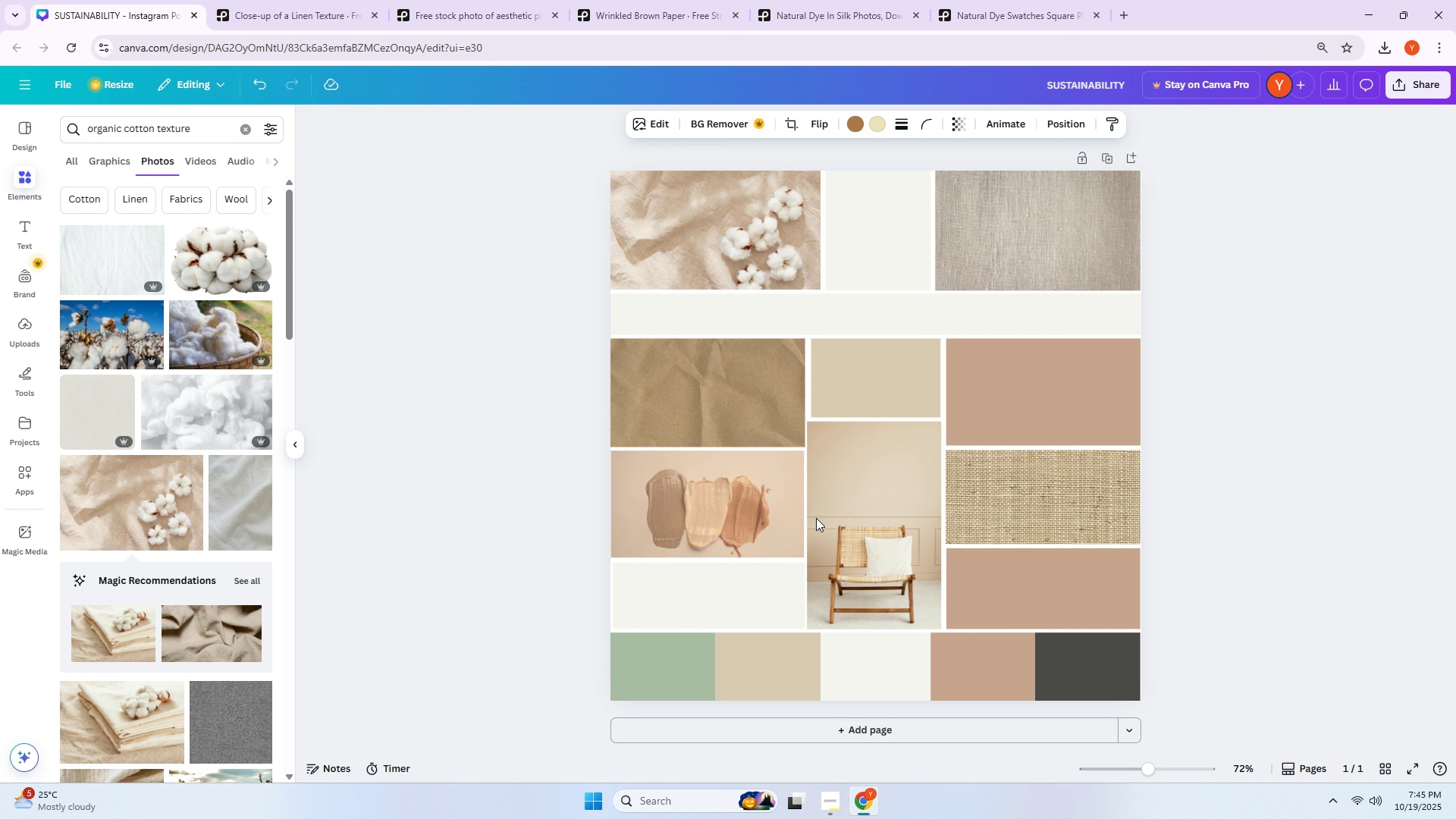 
key(ArrowRight)
 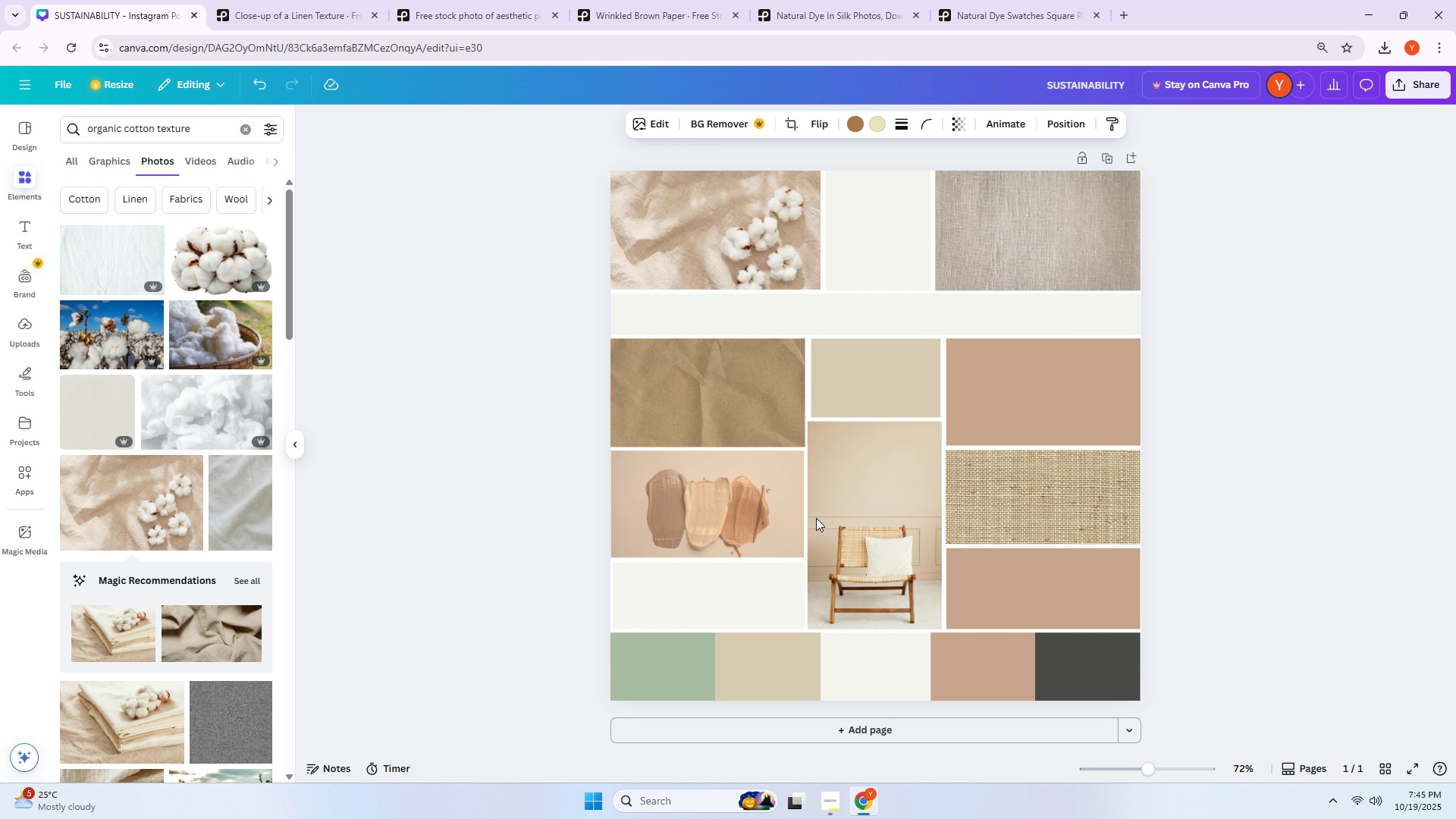 
key(ArrowRight)
 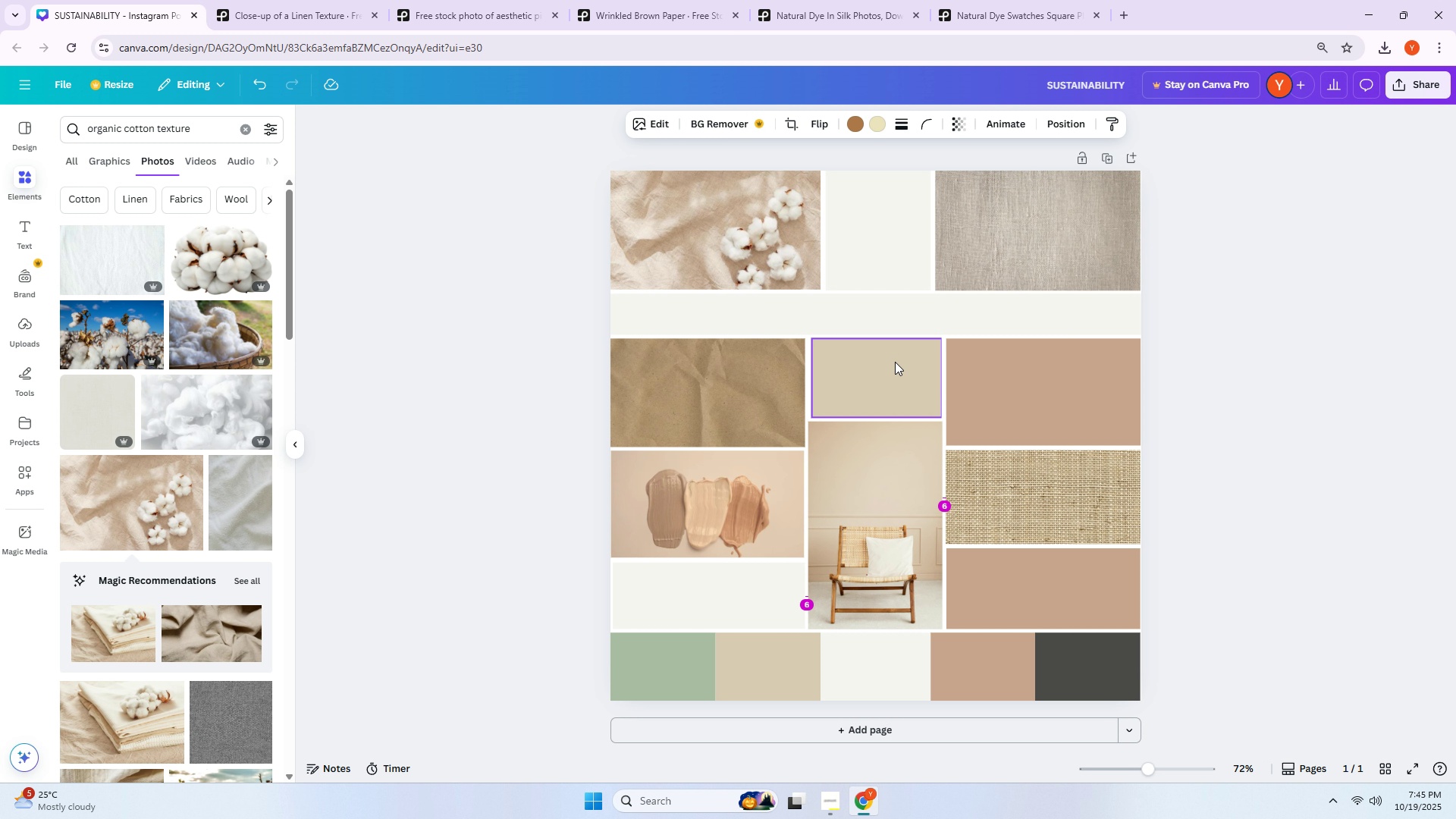 
left_click([895, 364])
 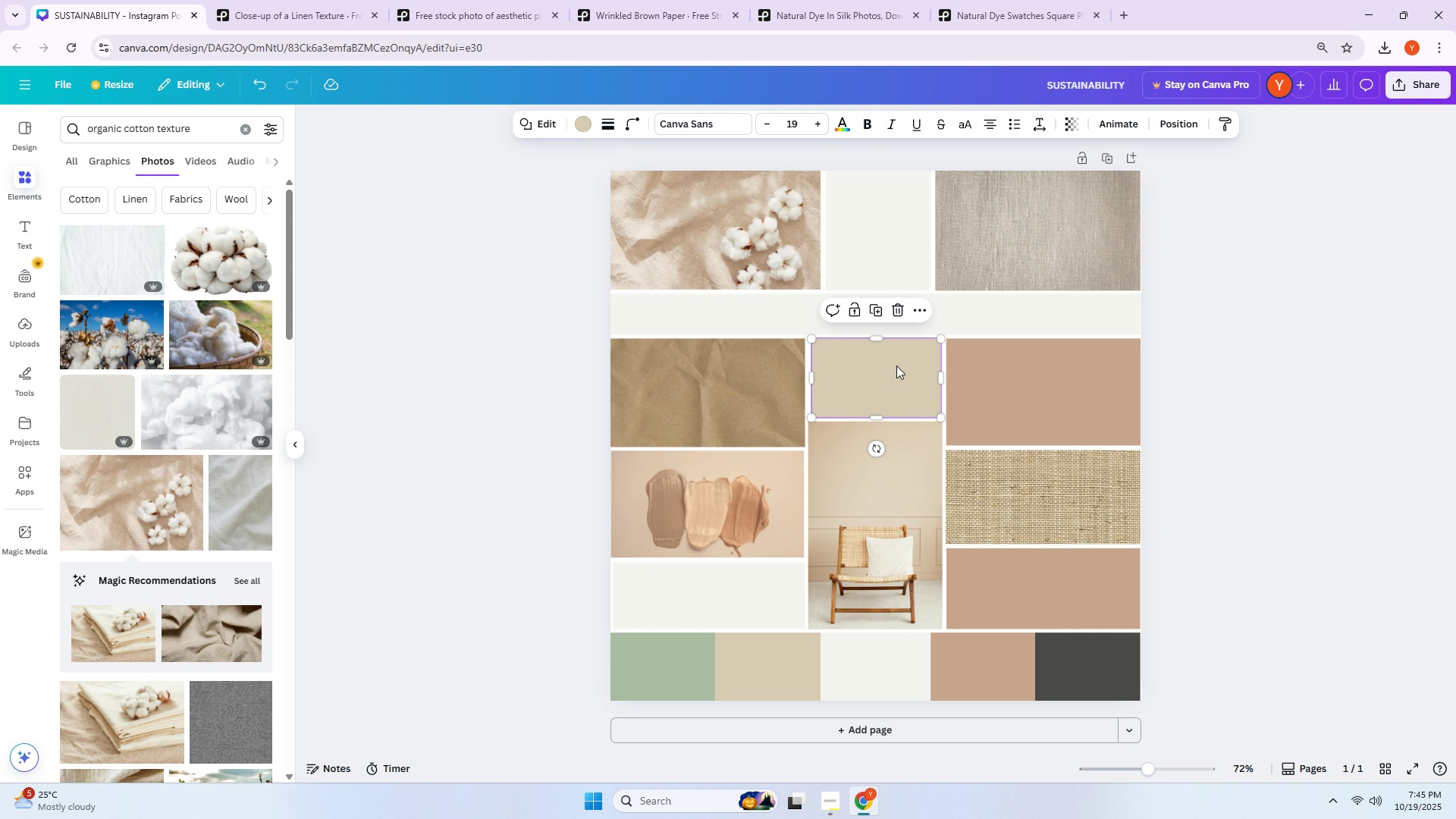 
left_click_drag(start_coordinate=[896, 366], to_coordinate=[893, 366])
 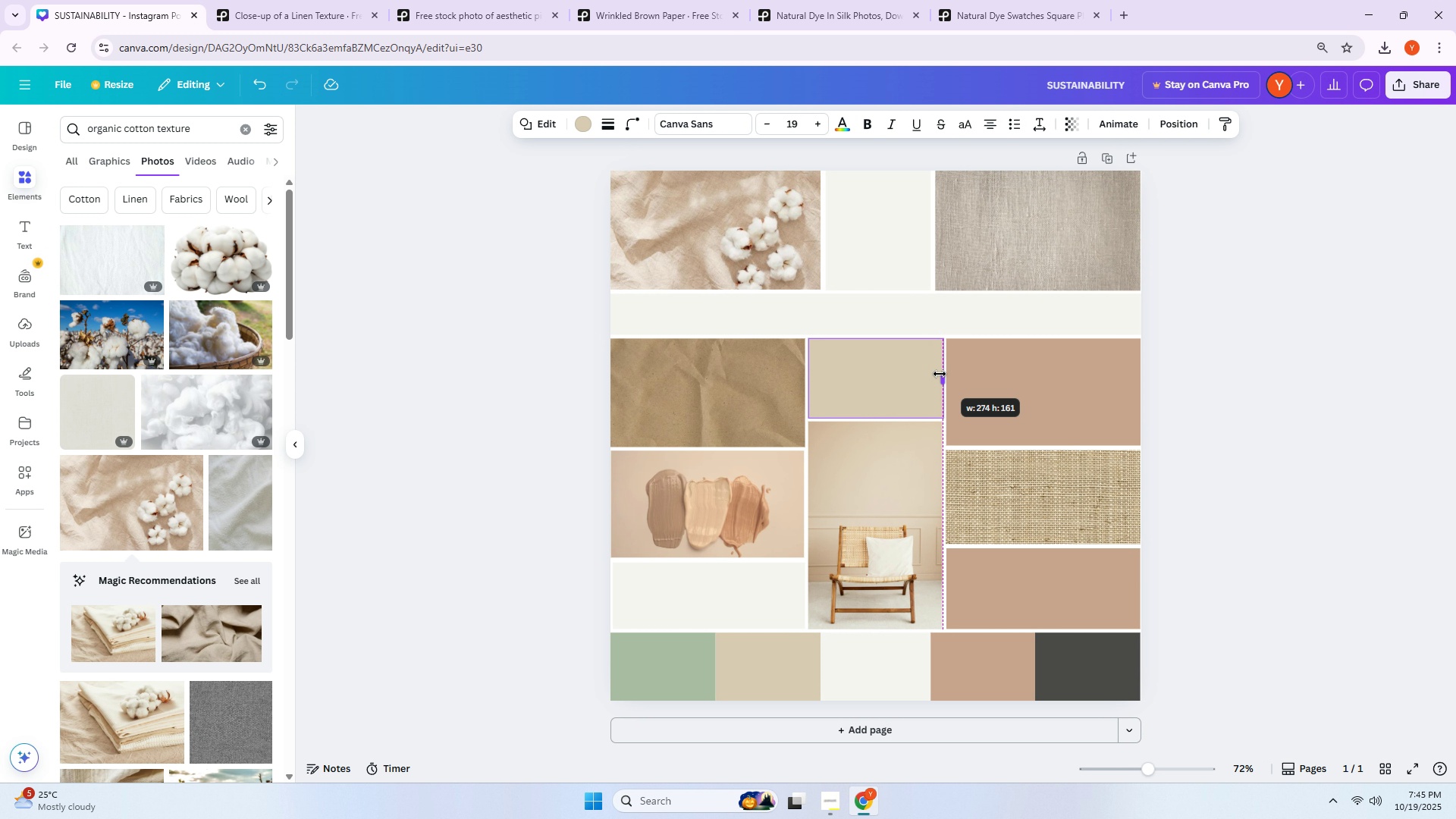 
left_click([1050, 378])
 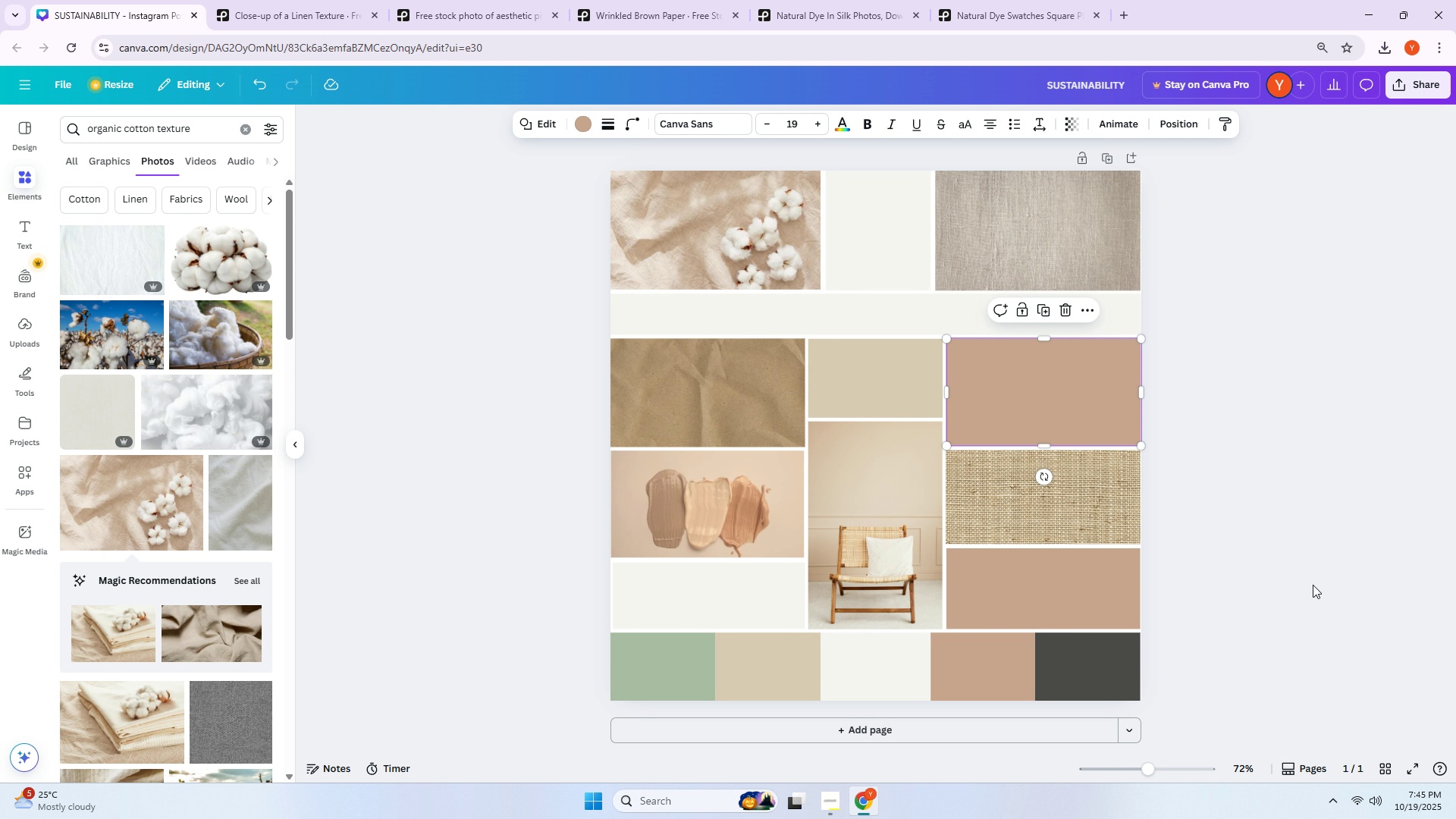 
left_click_drag(start_coordinate=[1313, 585], to_coordinate=[1309, 586])
 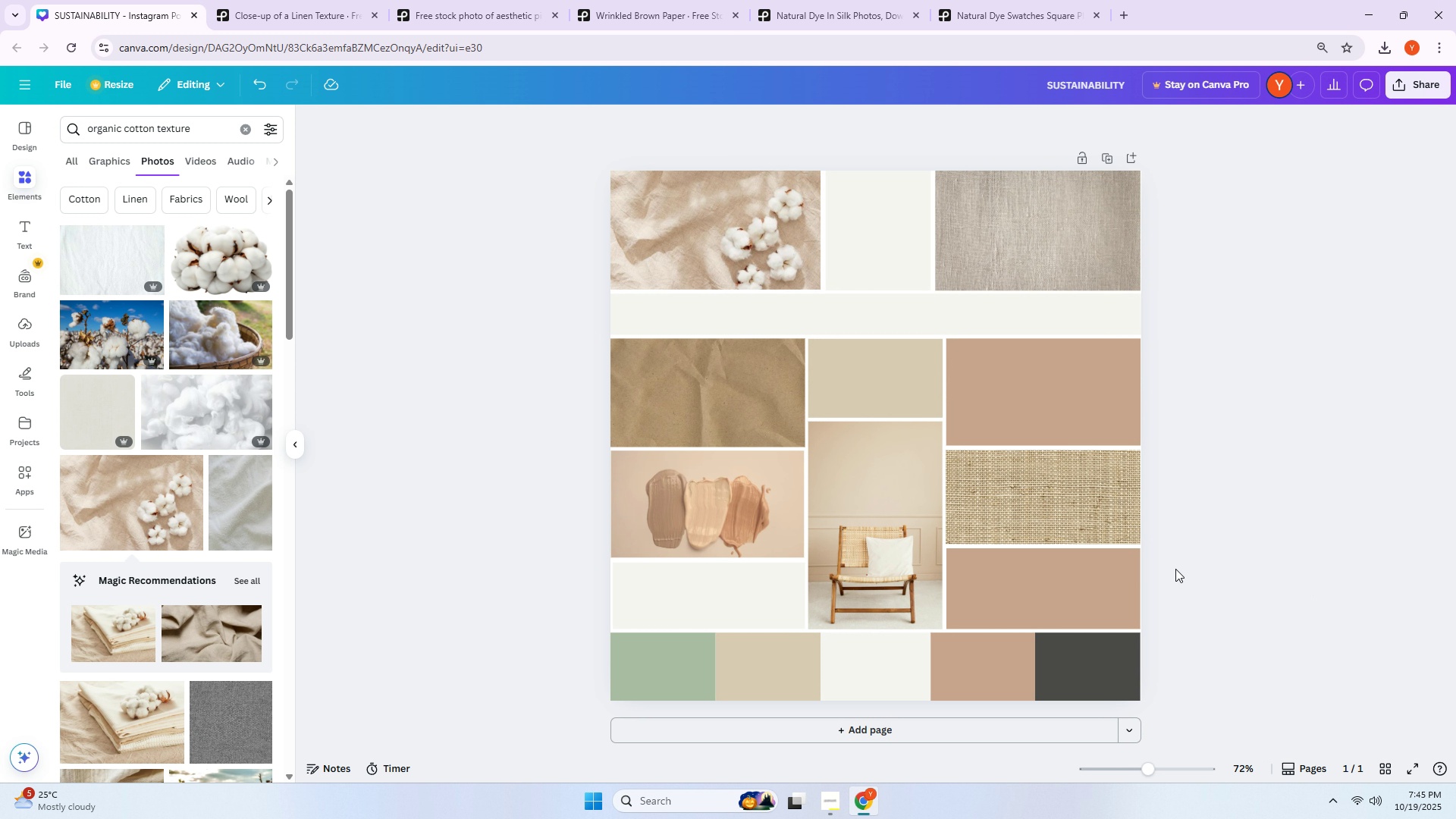 
wait(5.45)
 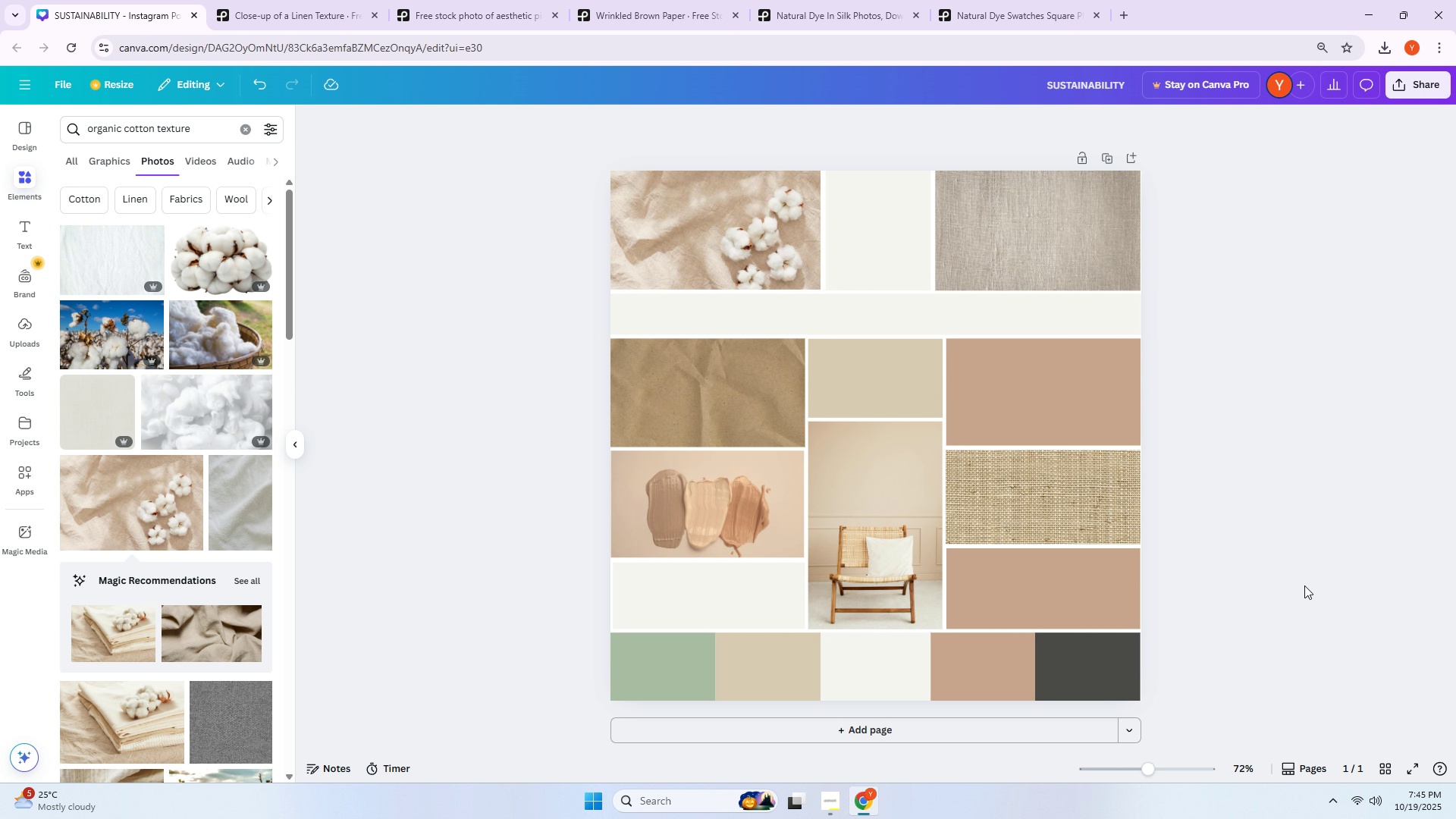 
left_click([973, 579])
 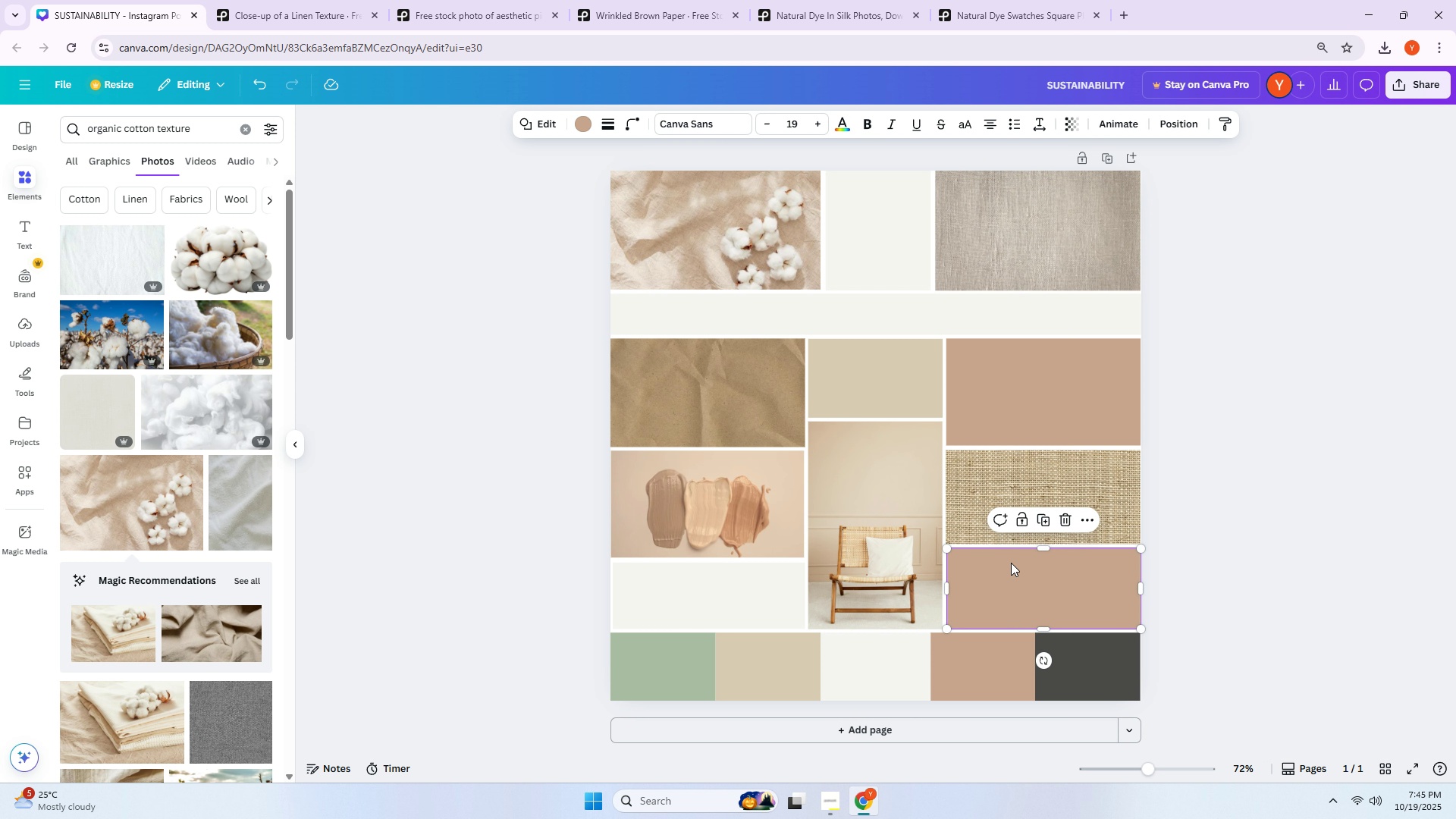 
left_click_drag(start_coordinate=[1044, 551], to_coordinate=[1040, 565])
 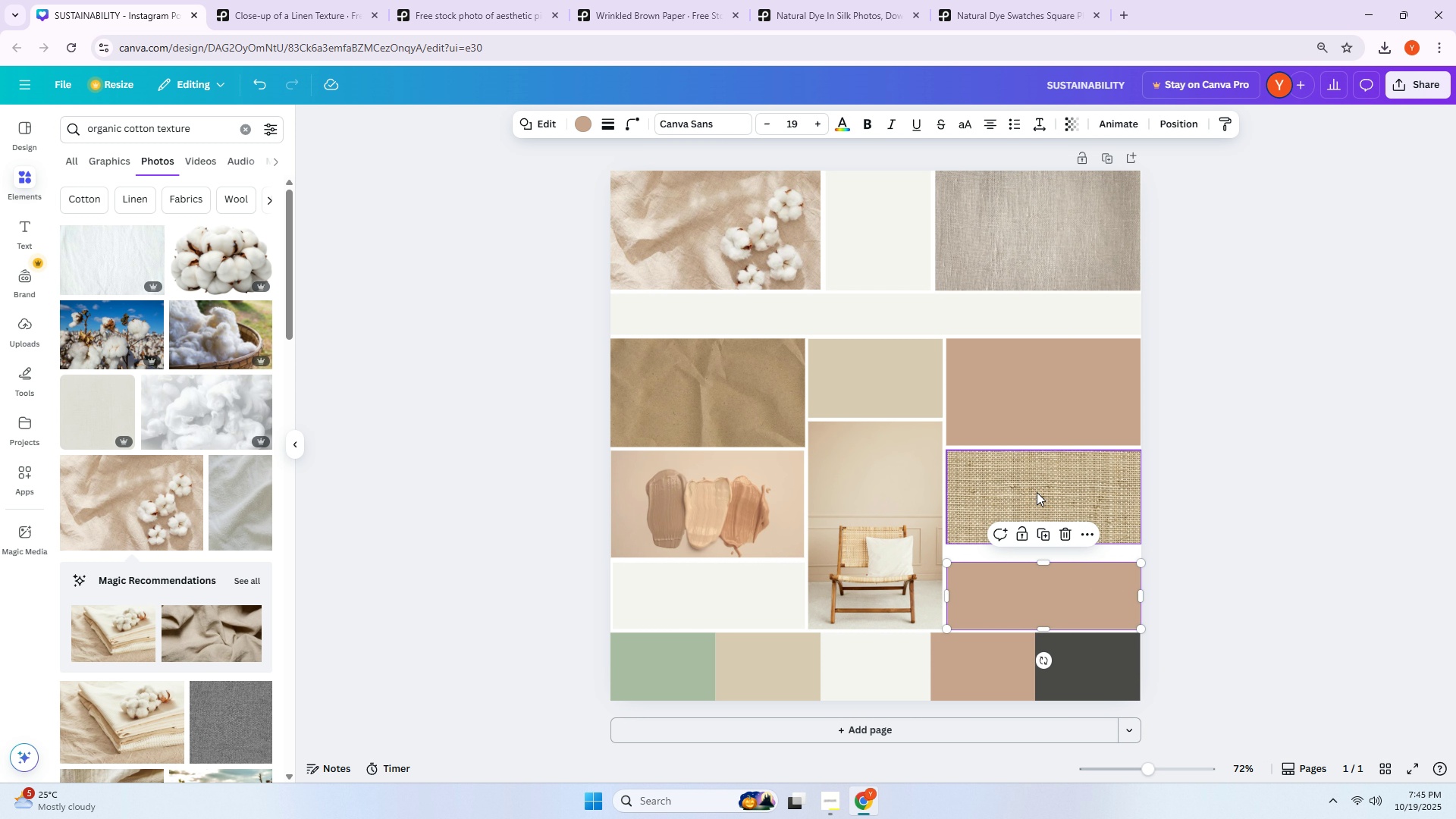 
left_click([1037, 492])
 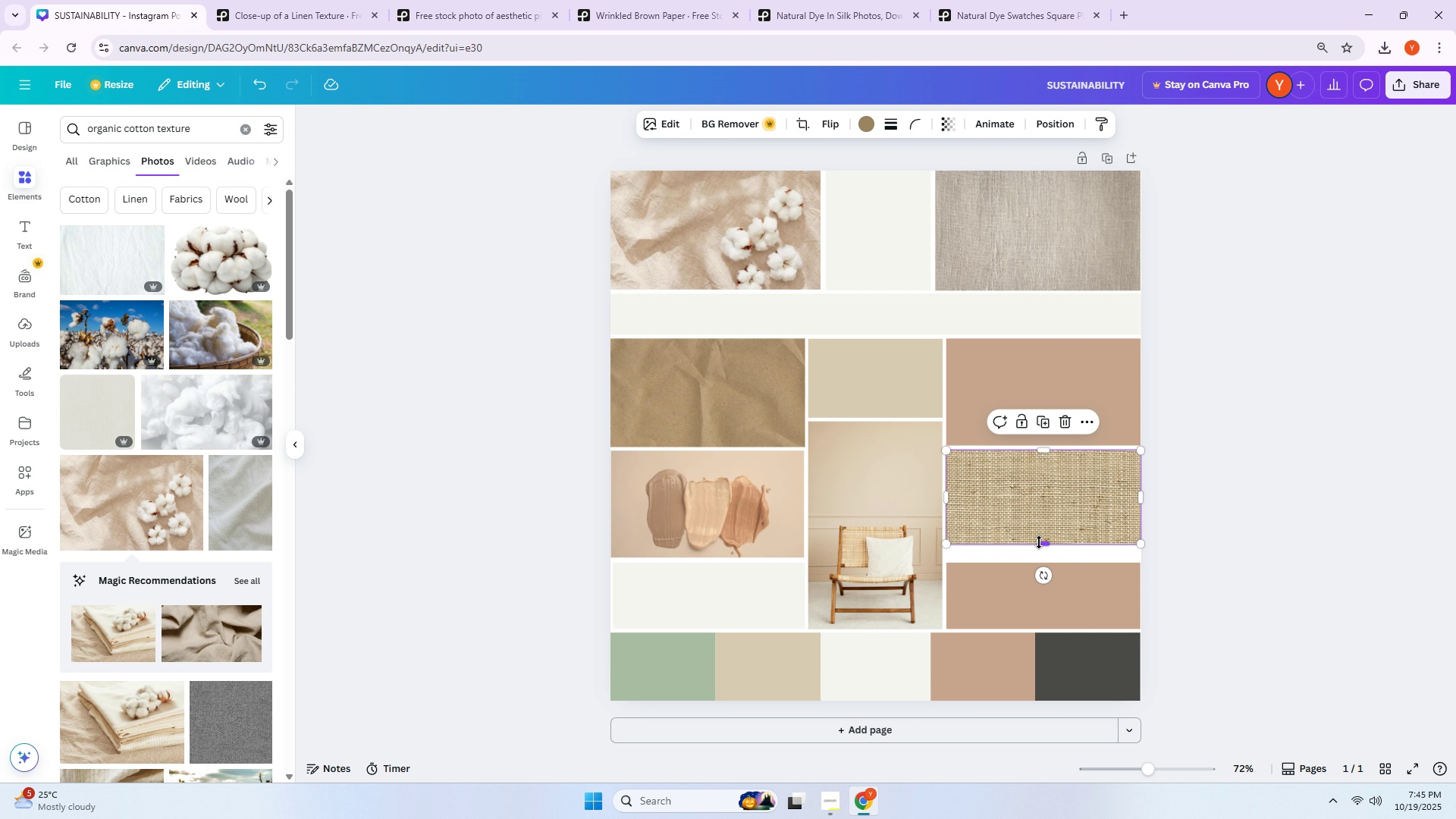 
left_click_drag(start_coordinate=[1039, 542], to_coordinate=[1040, 553])
 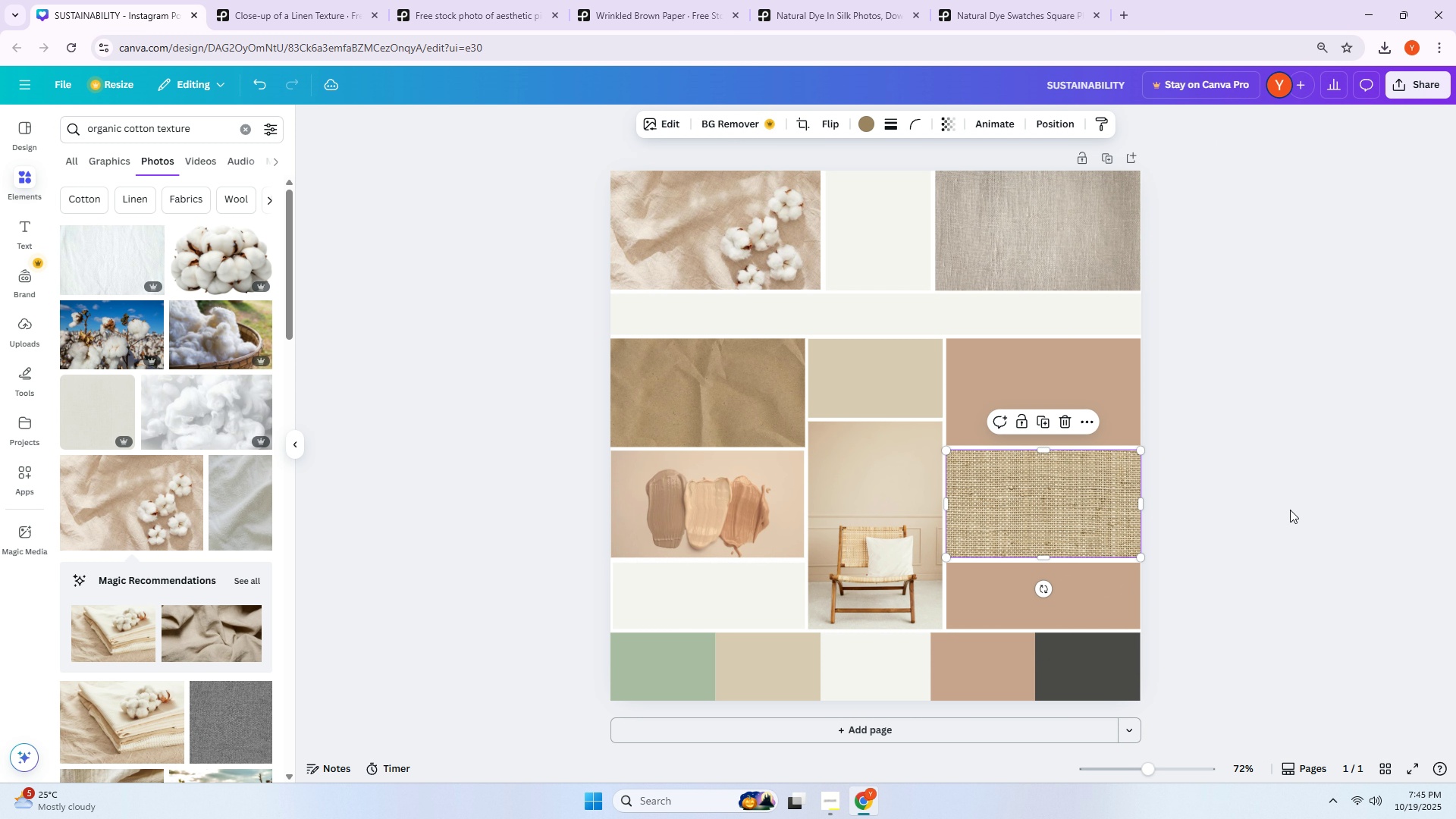 
left_click_drag(start_coordinate=[1289, 510], to_coordinate=[1285, 513])
 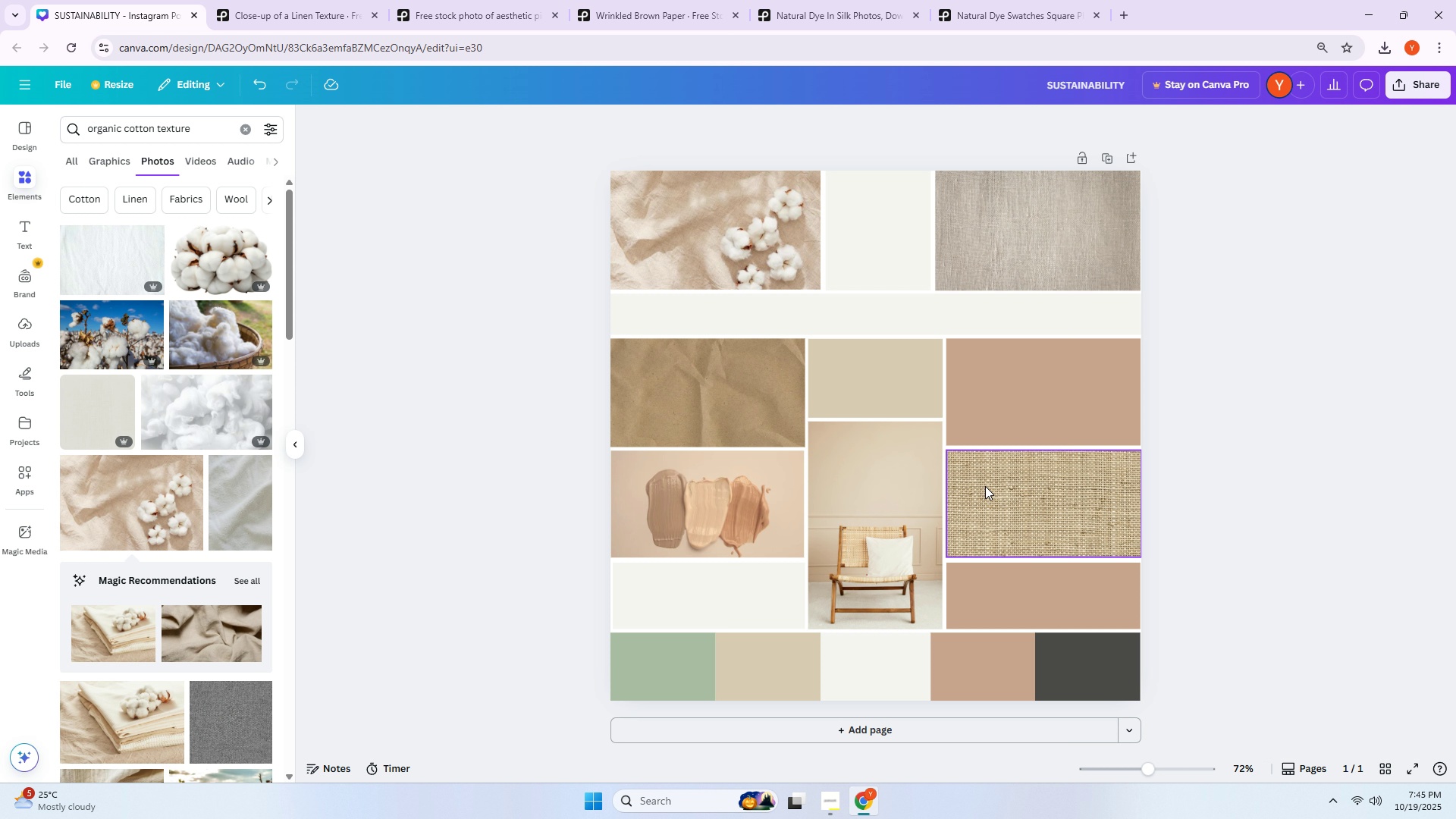 
left_click([736, 484])
 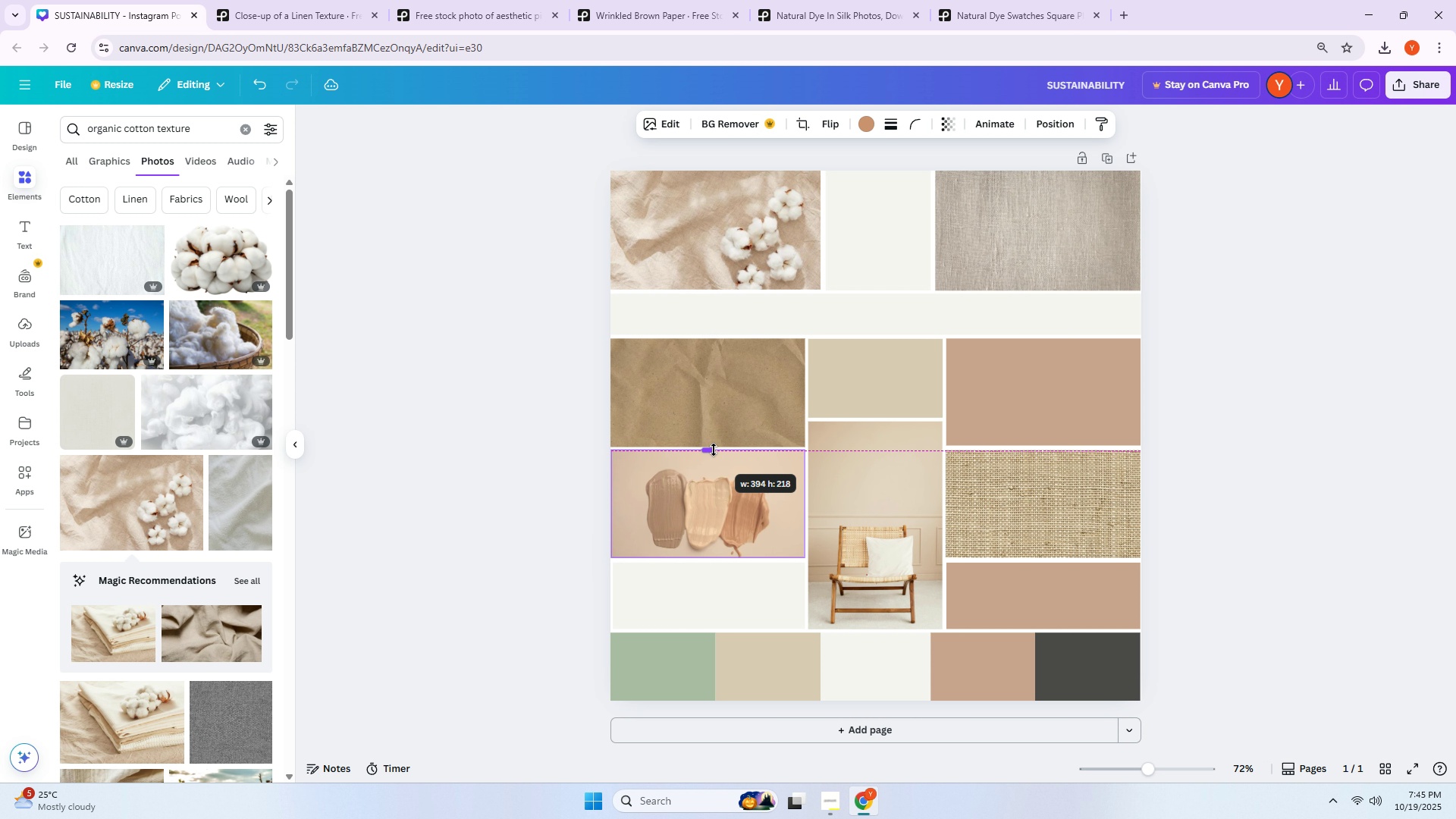 
left_click([1263, 439])
 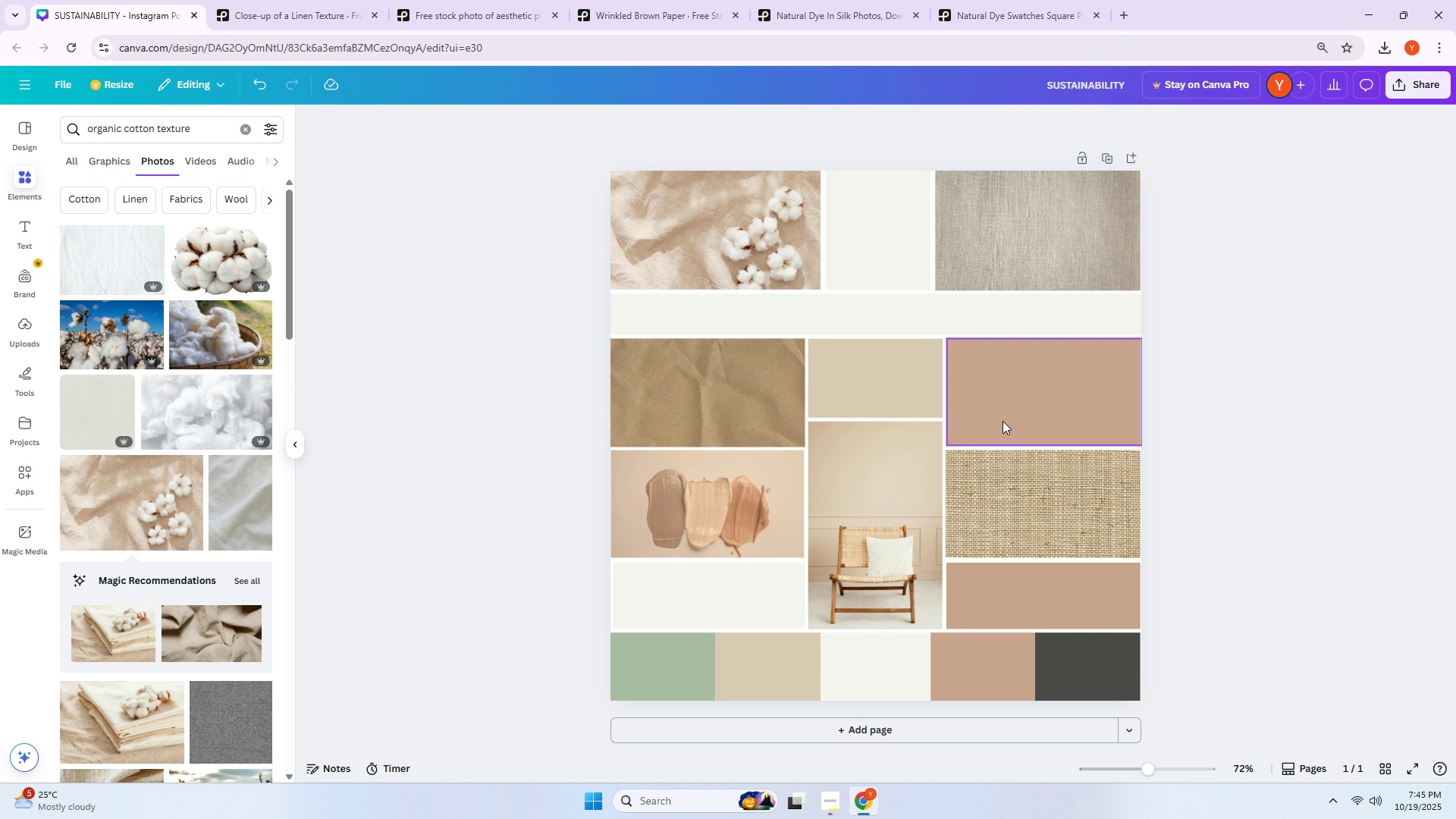 
left_click([999, 417])
 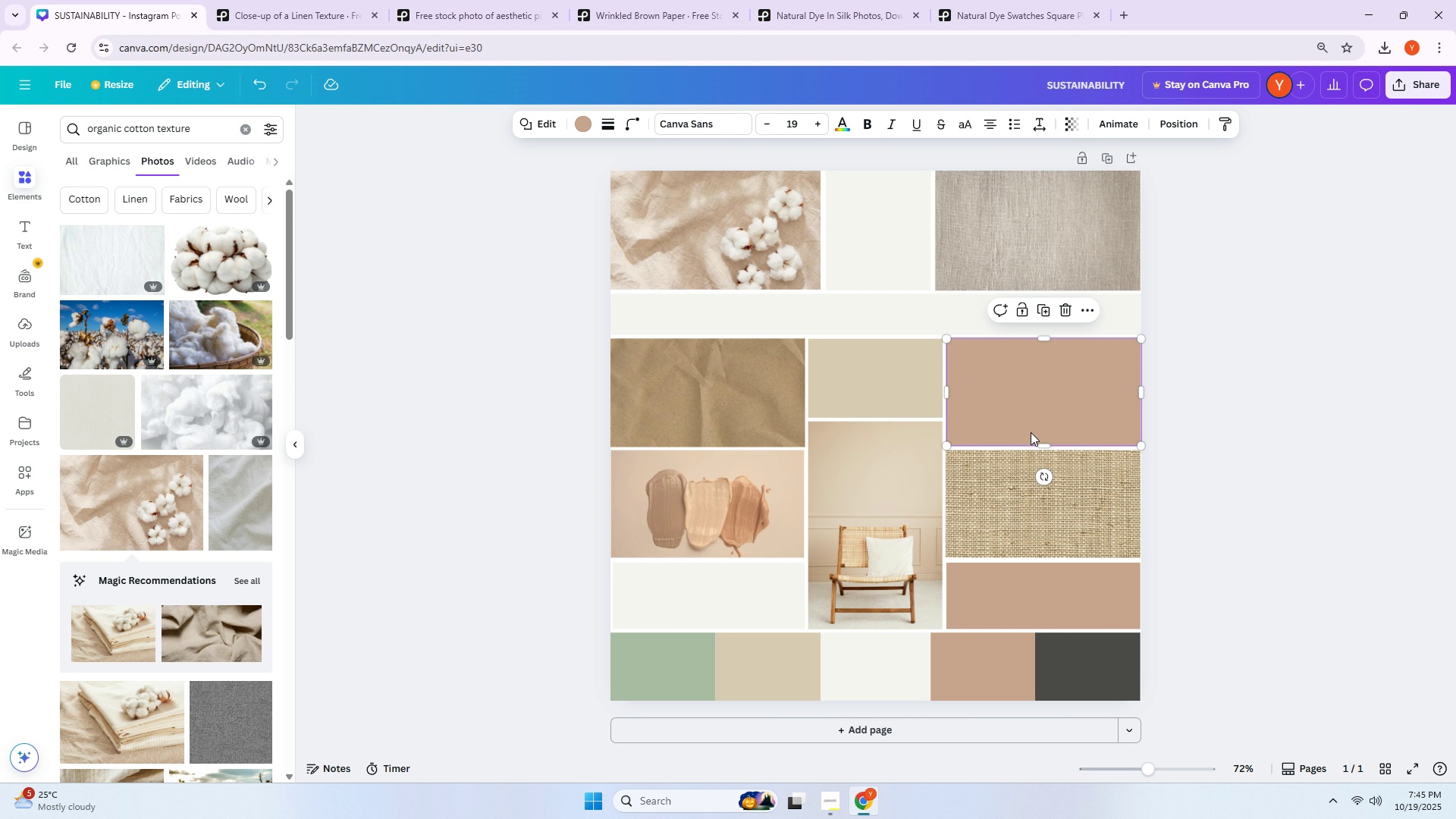 
mouse_move([1049, 441])
 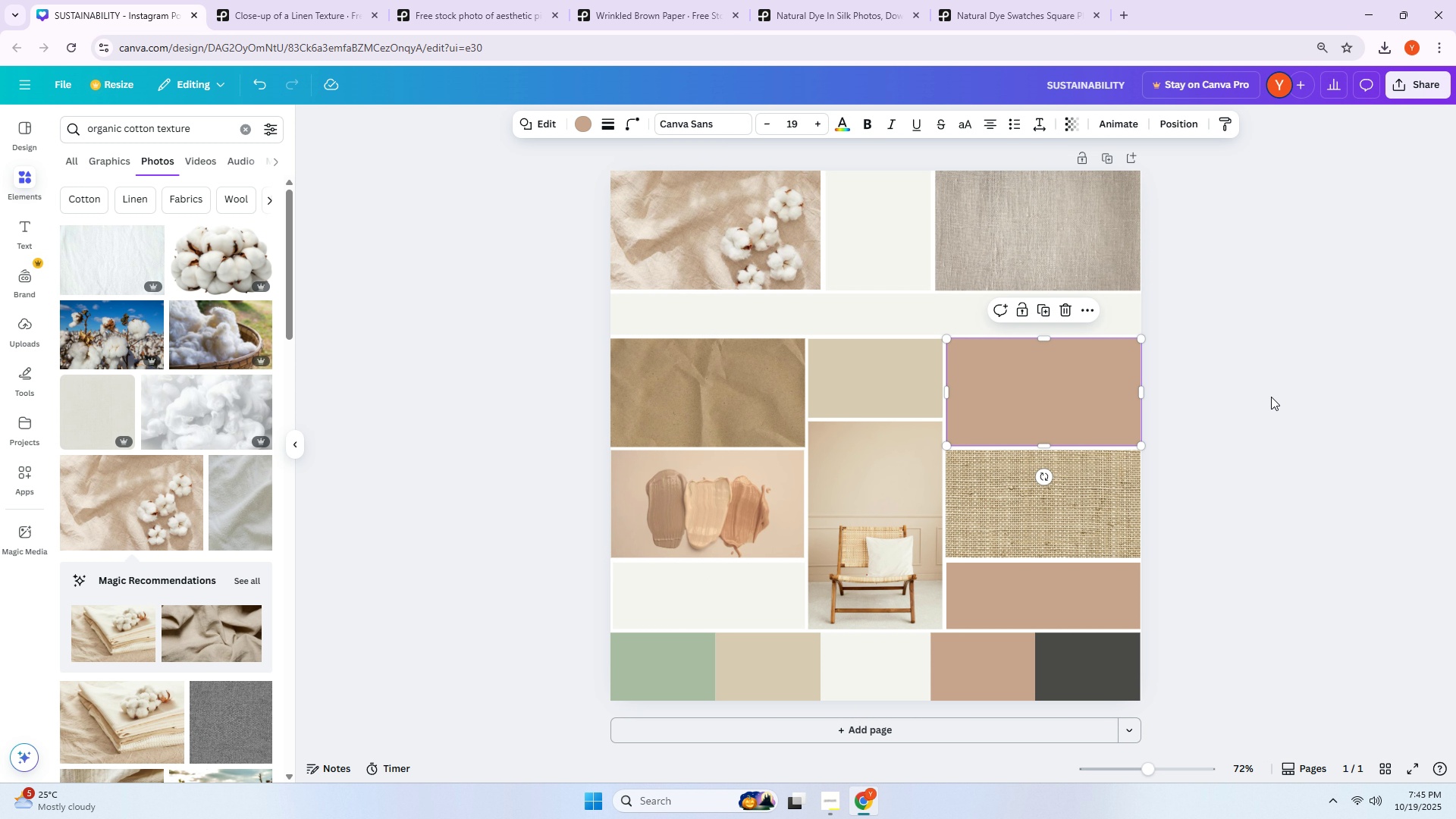 
key(ArrowDown)
 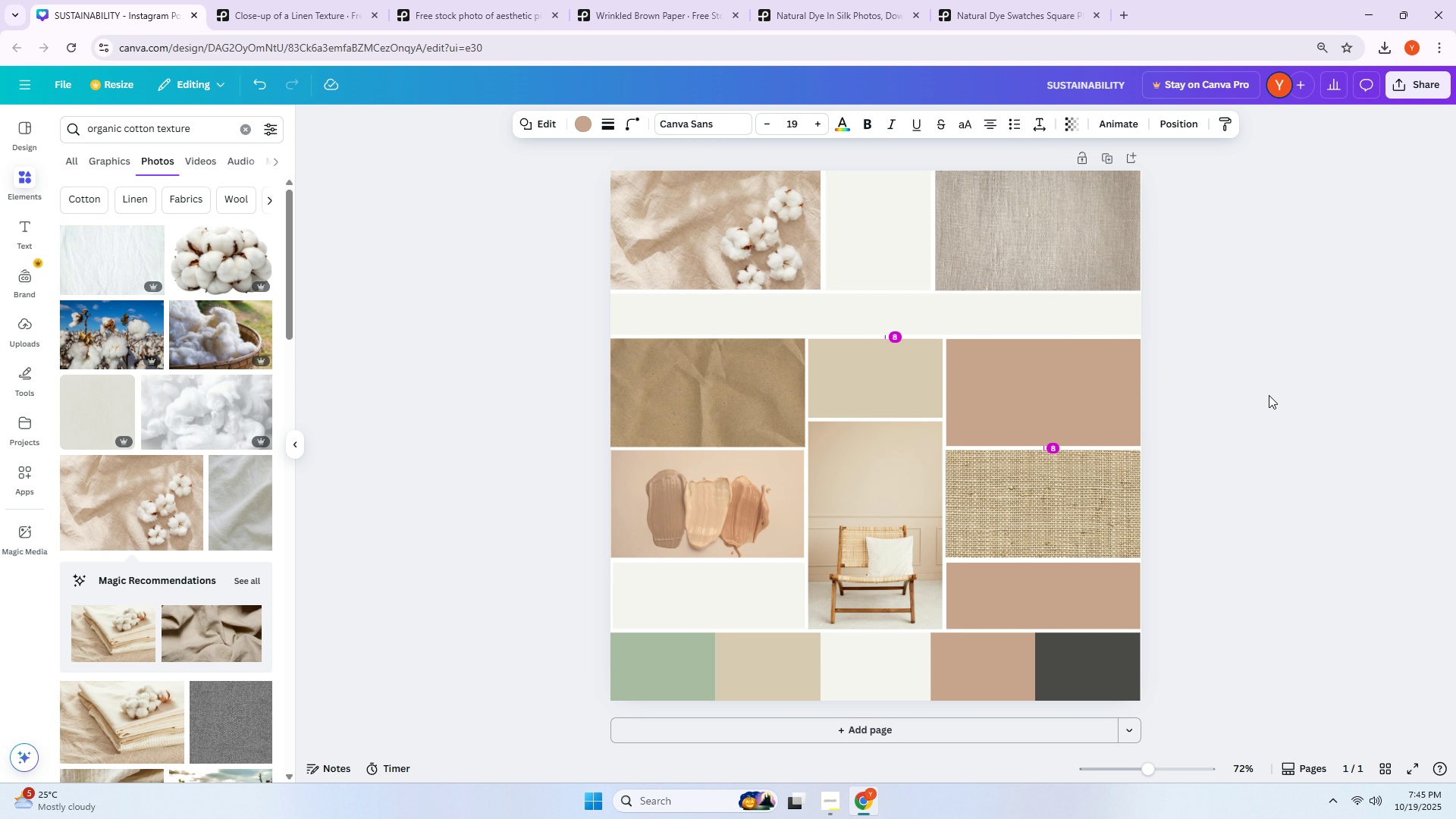 
key(ArrowDown)
 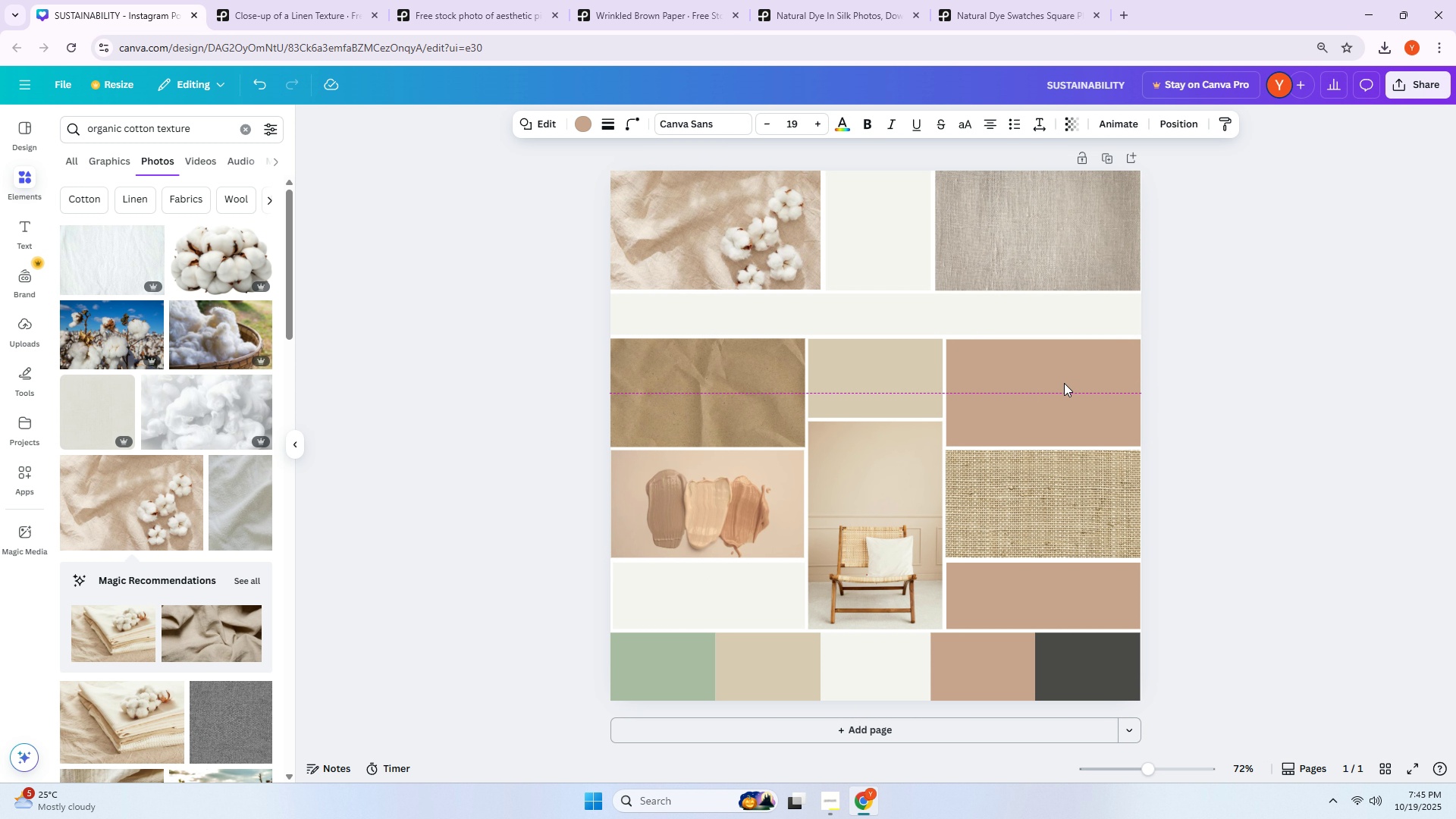 
mouse_move([1061, 344])
 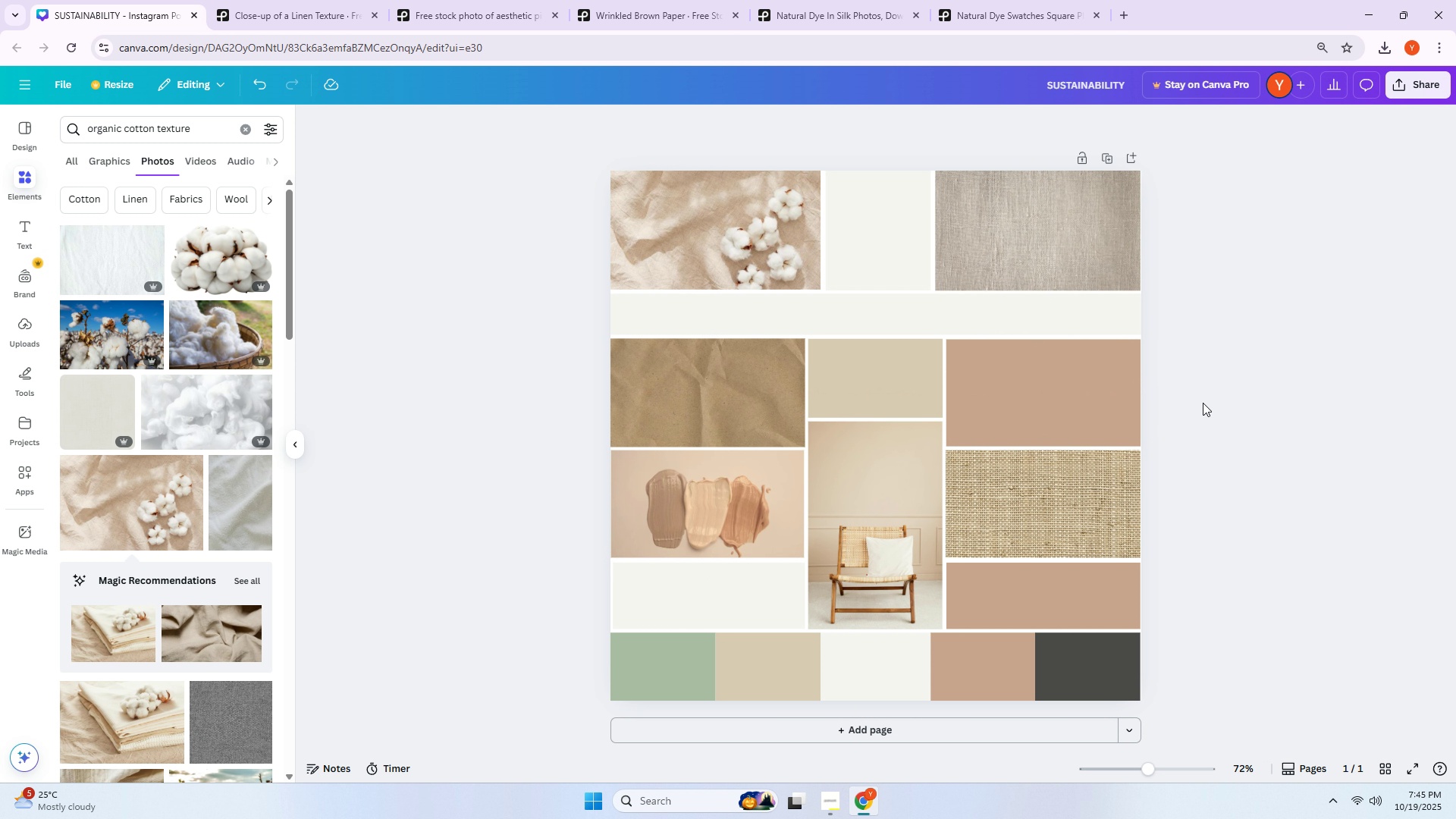 
key(ArrowUp)
 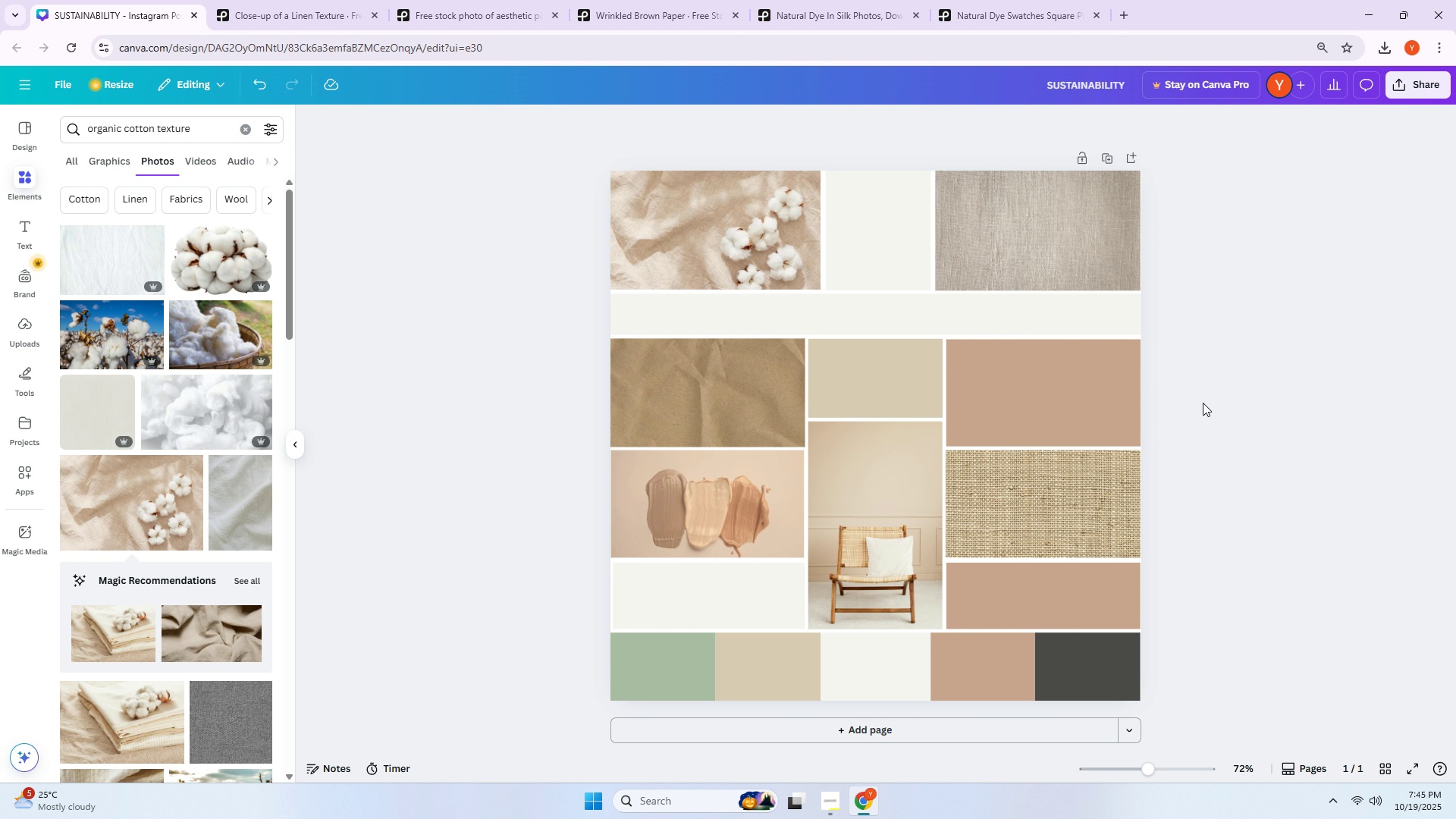 
key(ArrowUp)
 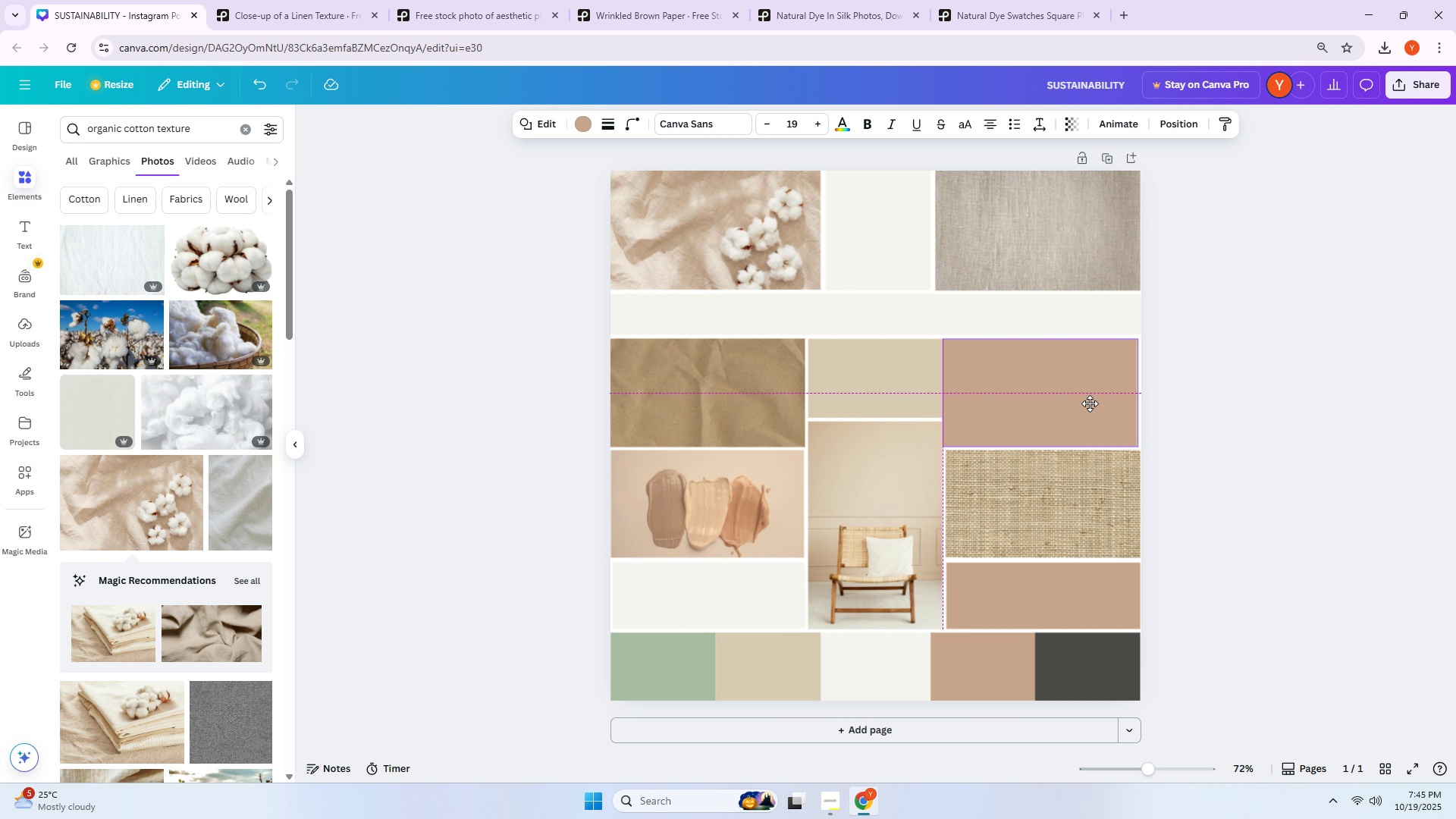 
key(ArrowUp)
 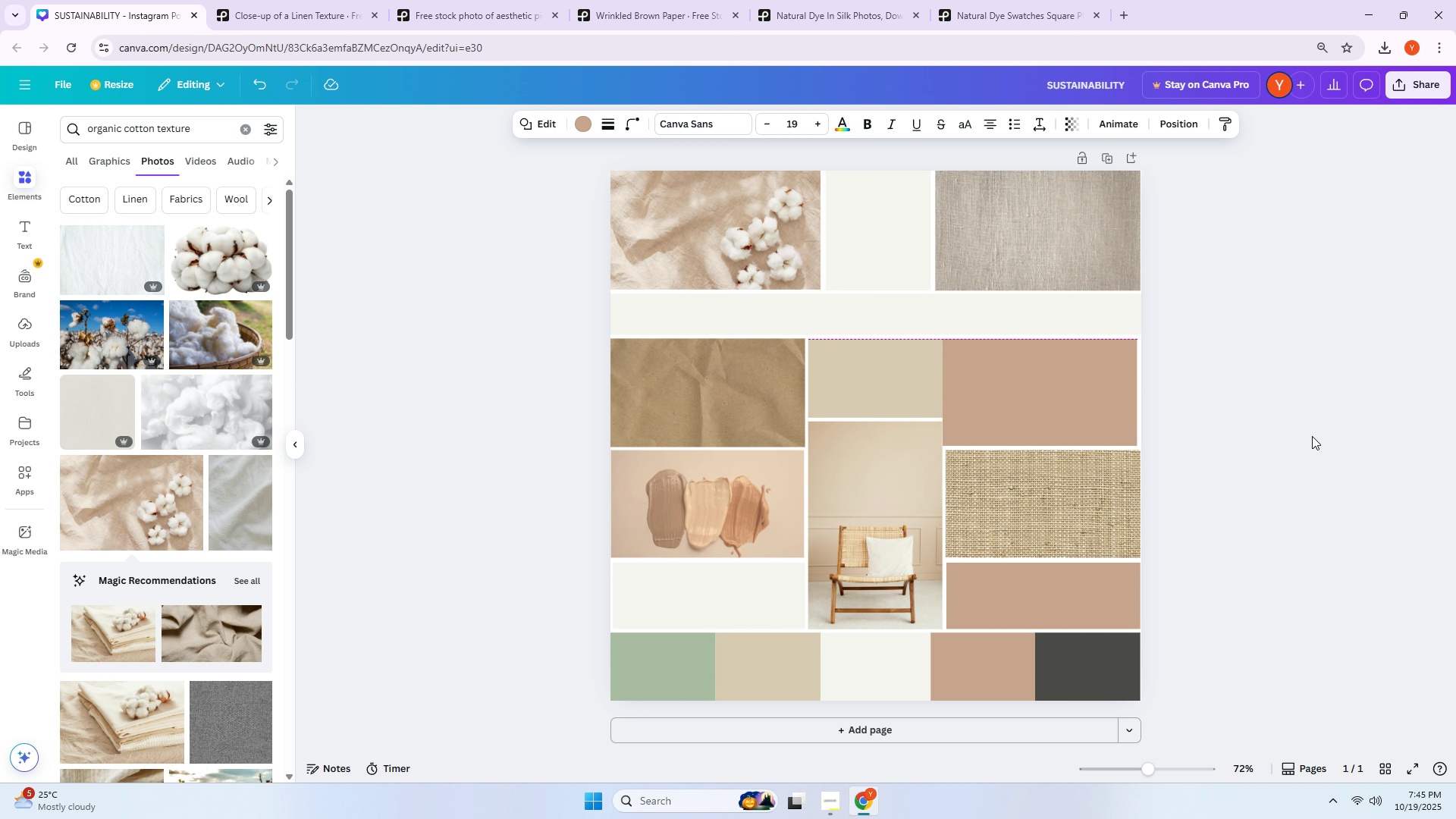 
key(ArrowRight)
 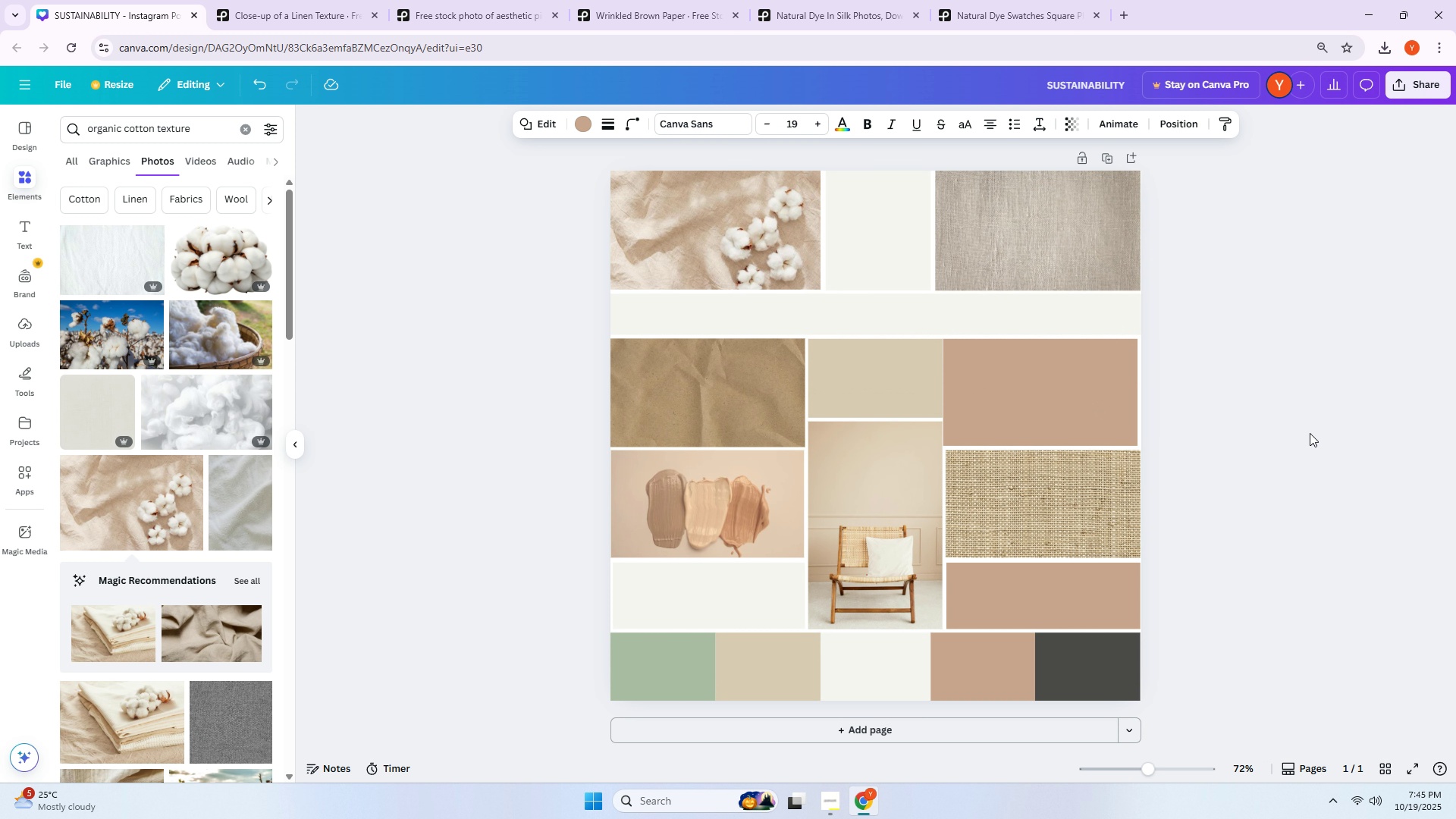 
key(ArrowRight)
 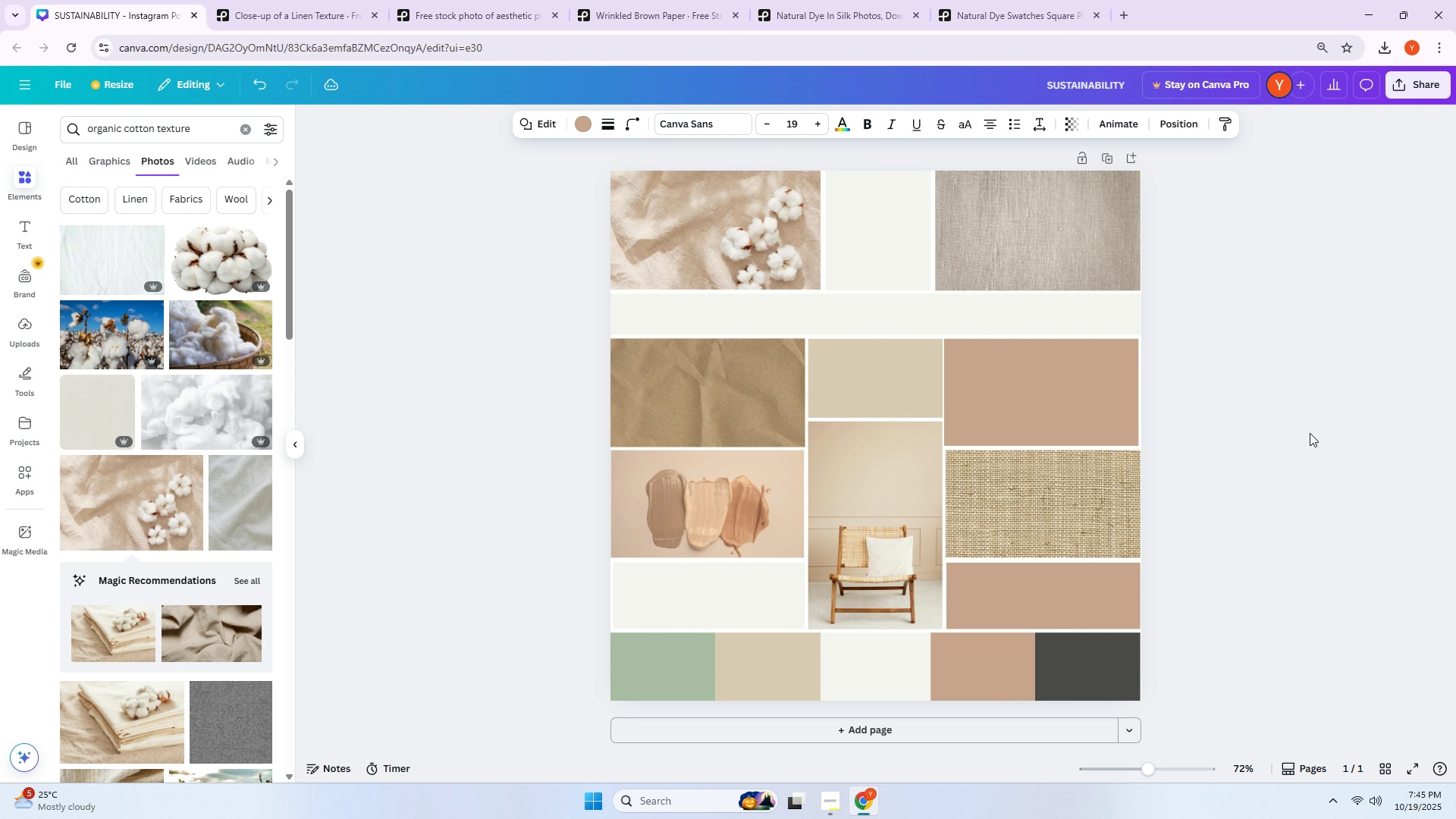 
key(ArrowRight)
 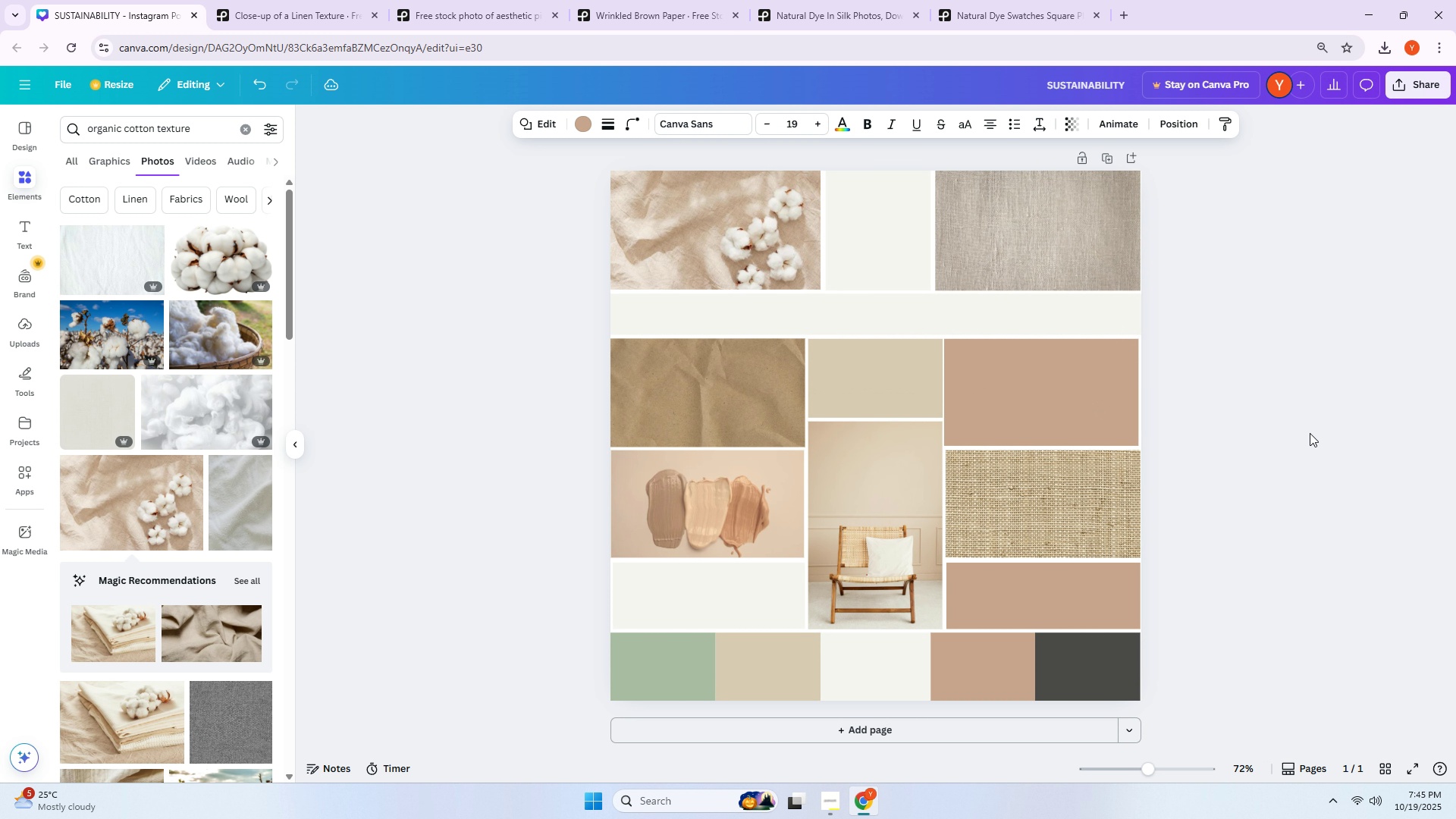 
key(ArrowRight)
 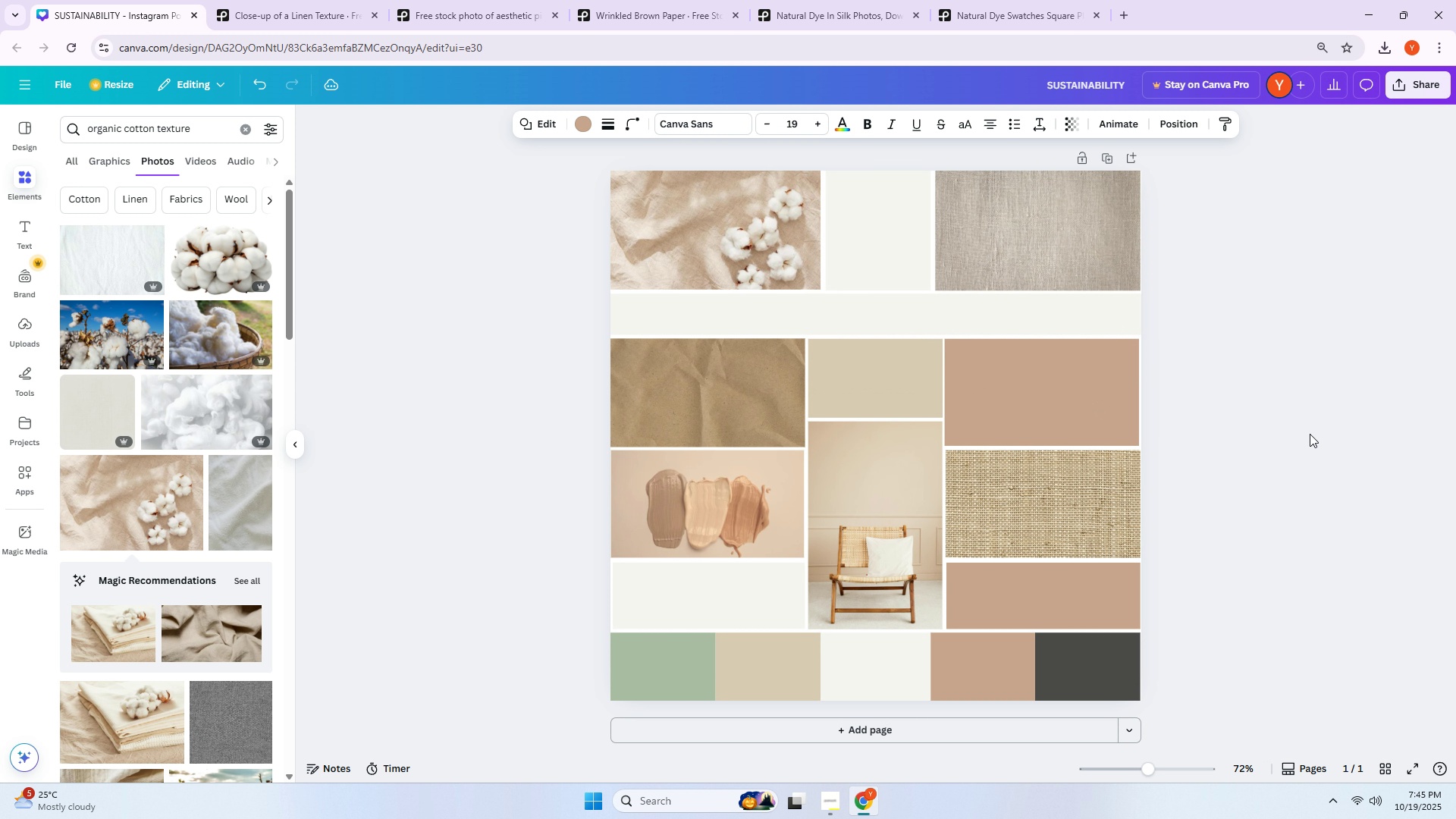 
key(ArrowRight)
 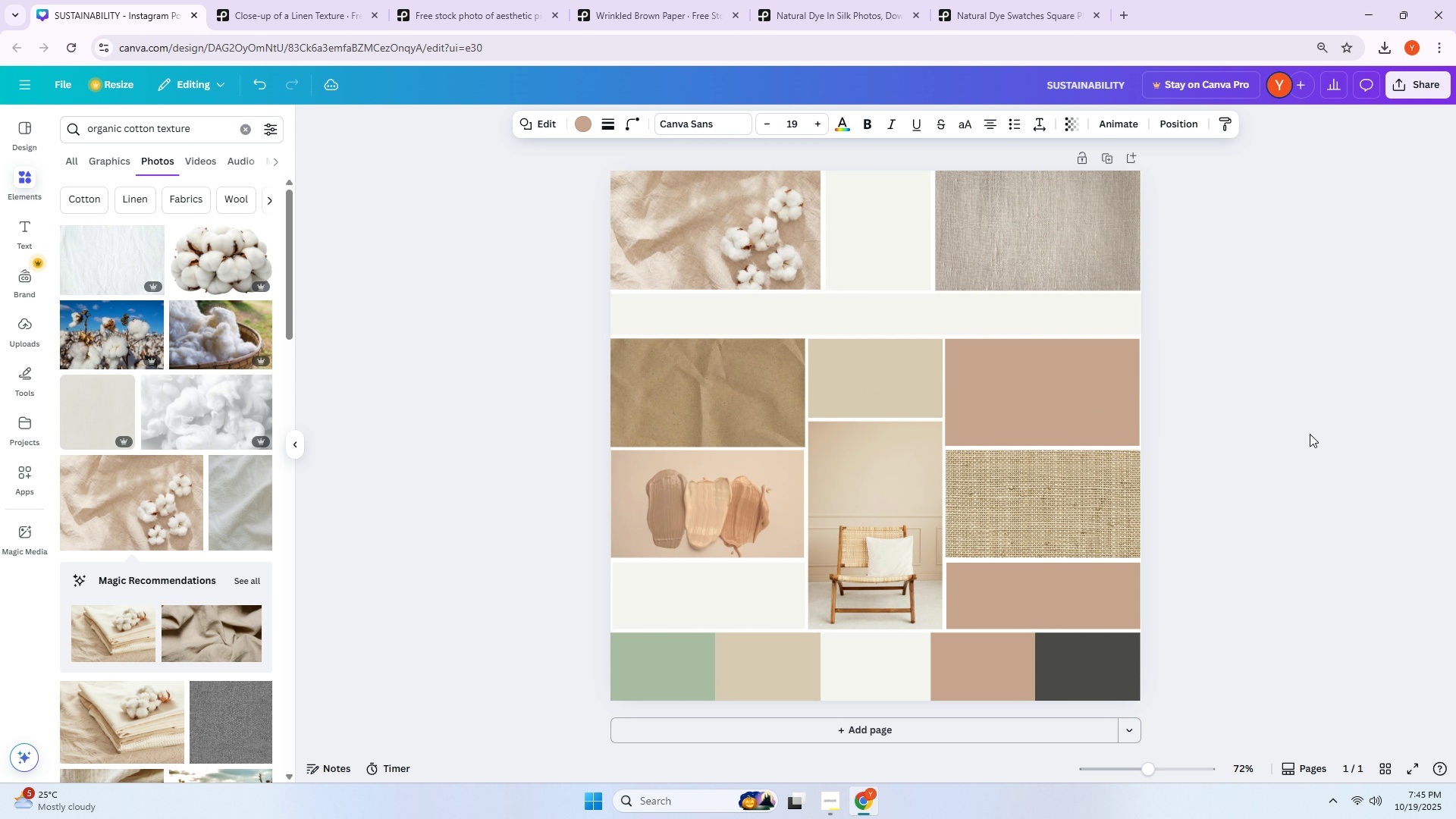 
key(ArrowRight)
 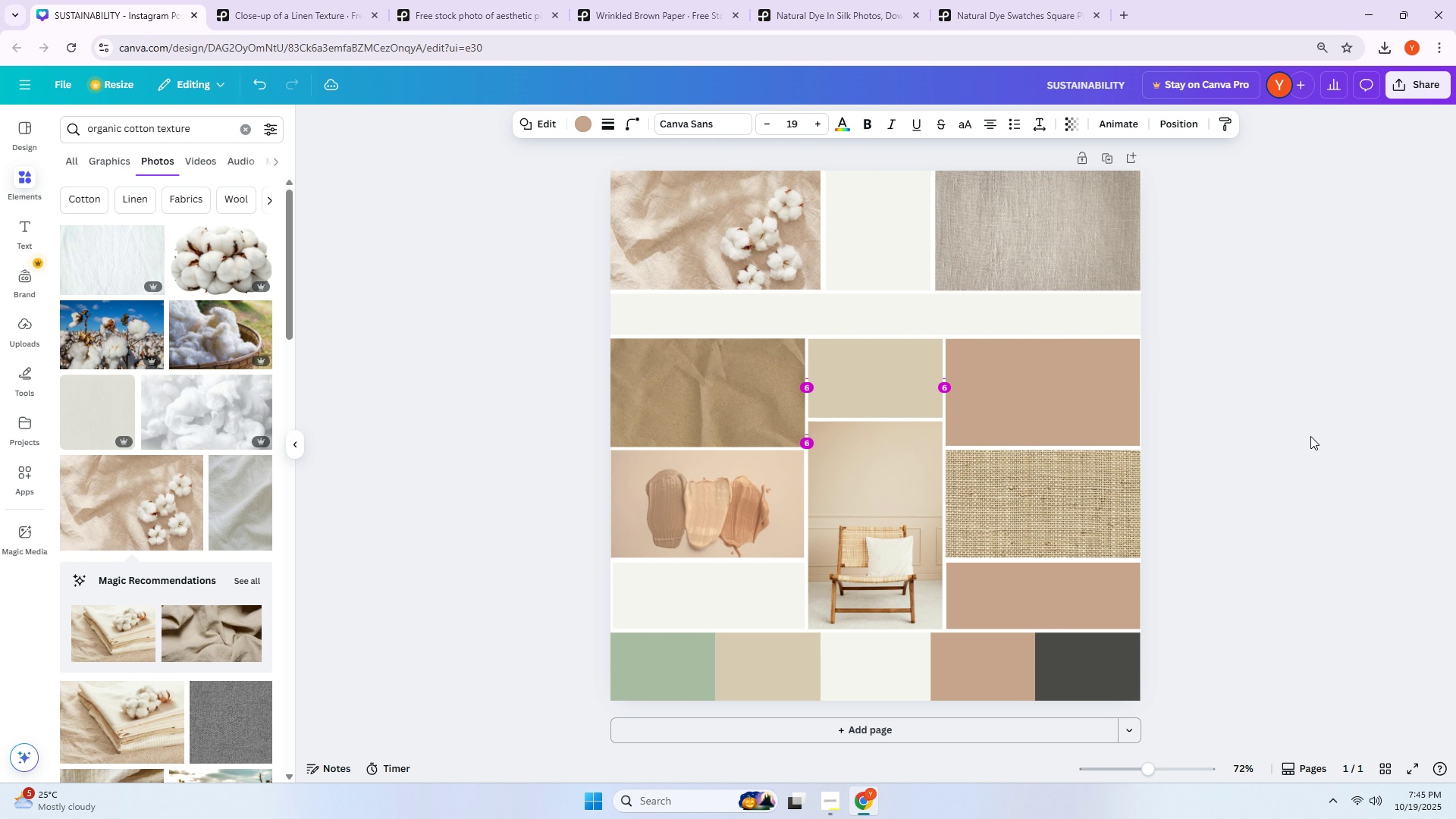 
key(ArrowRight)
 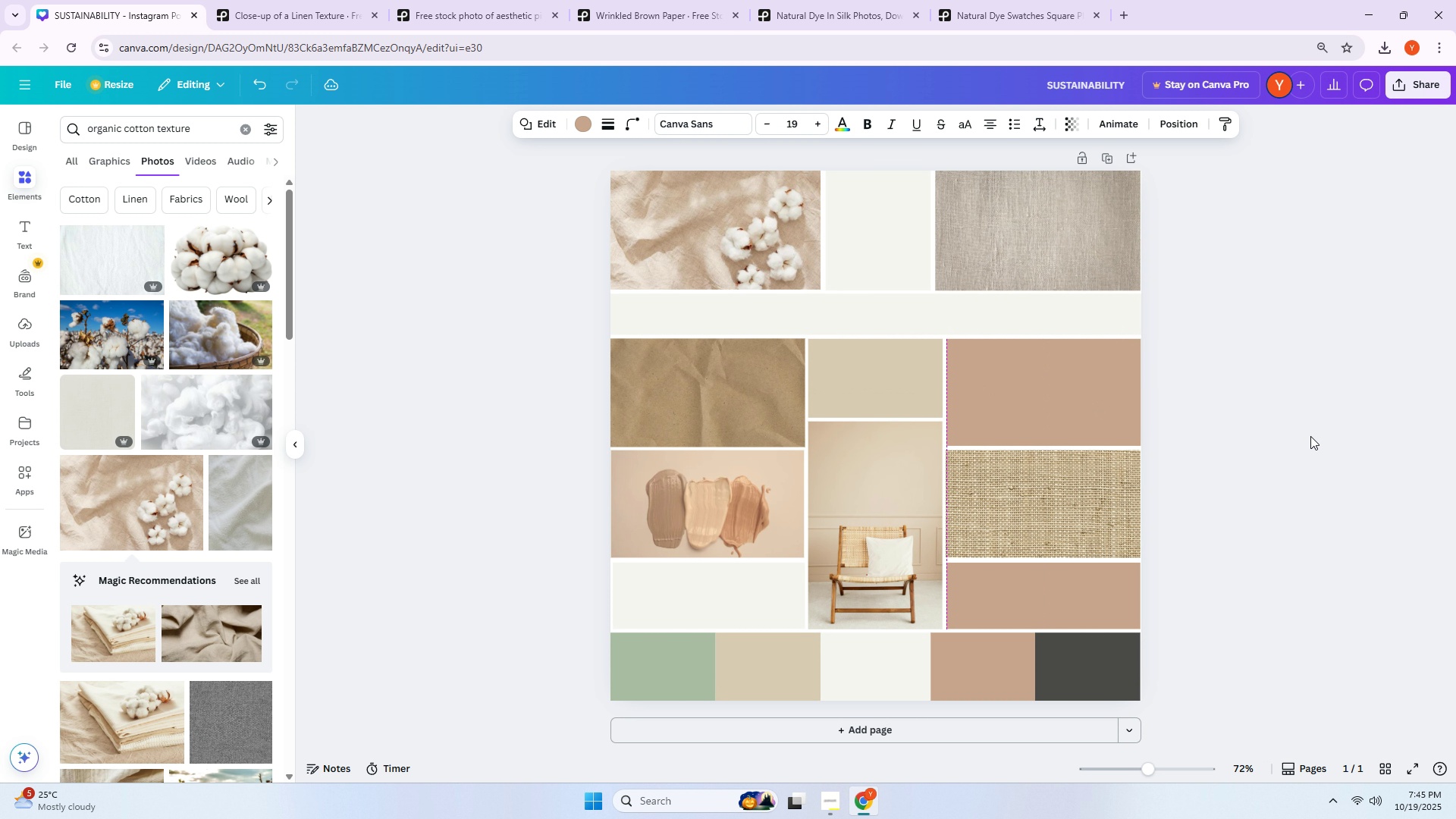 
key(ArrowRight)
 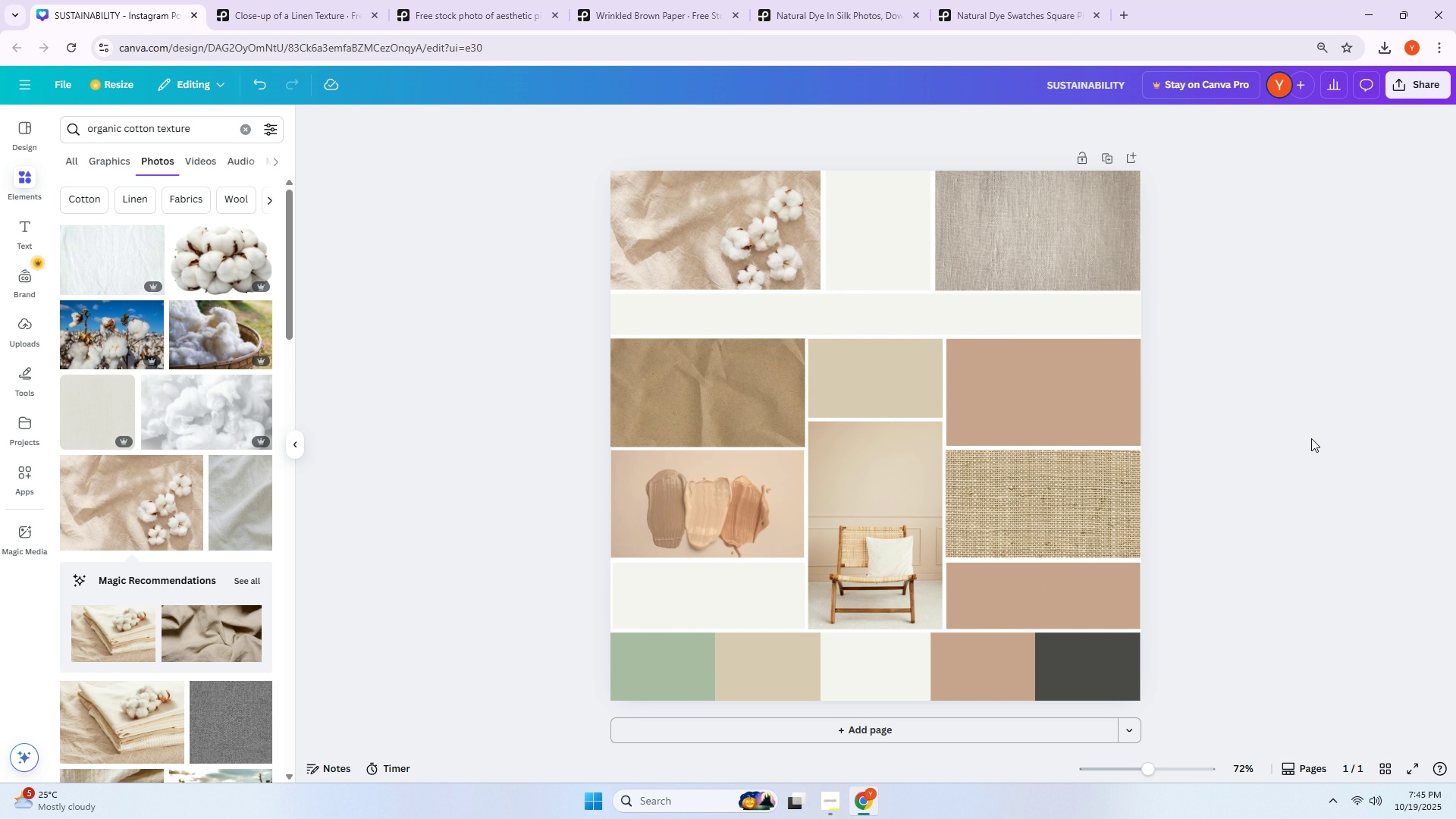 
wait(7.15)
 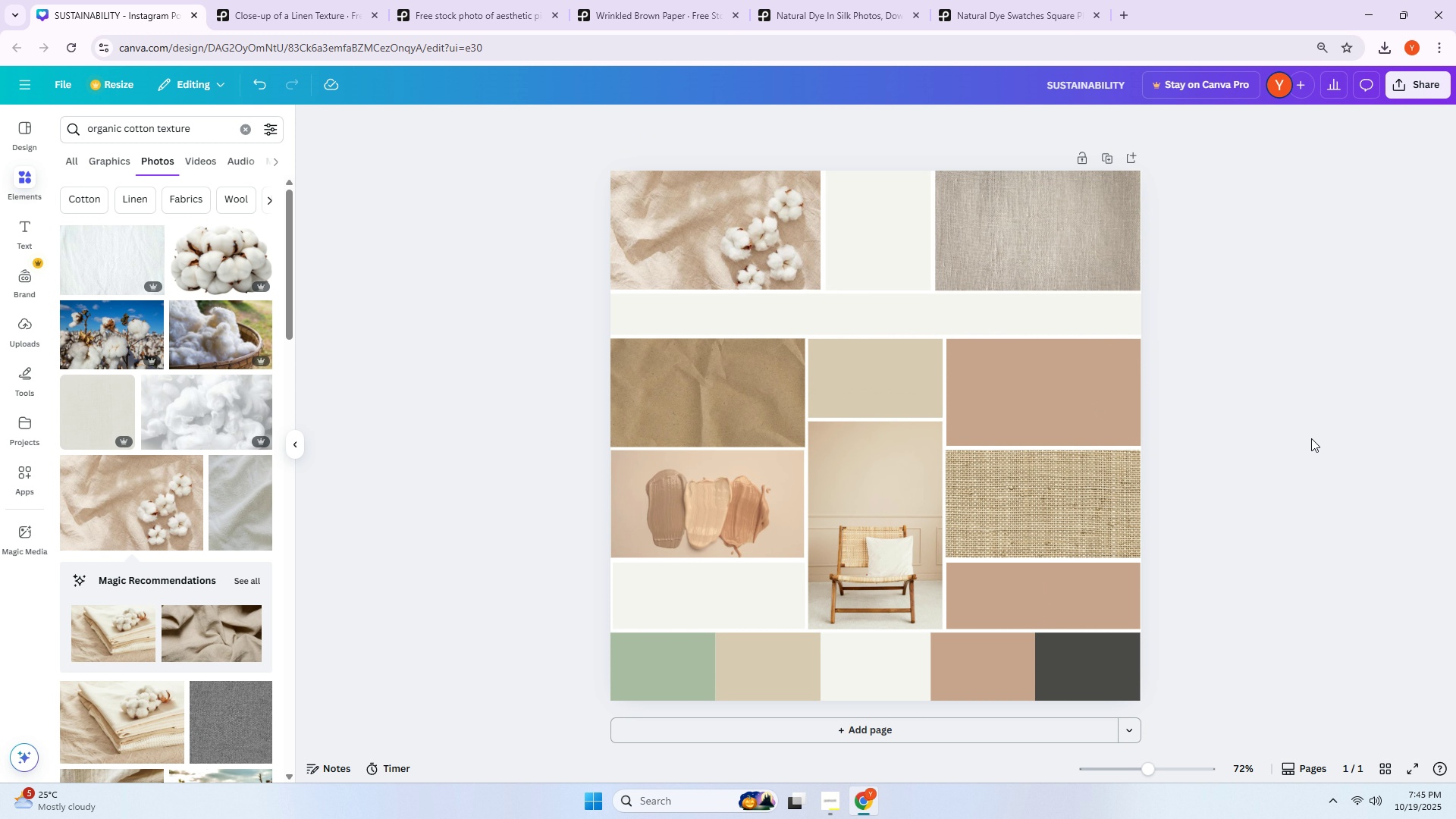 
left_click([843, 245])
 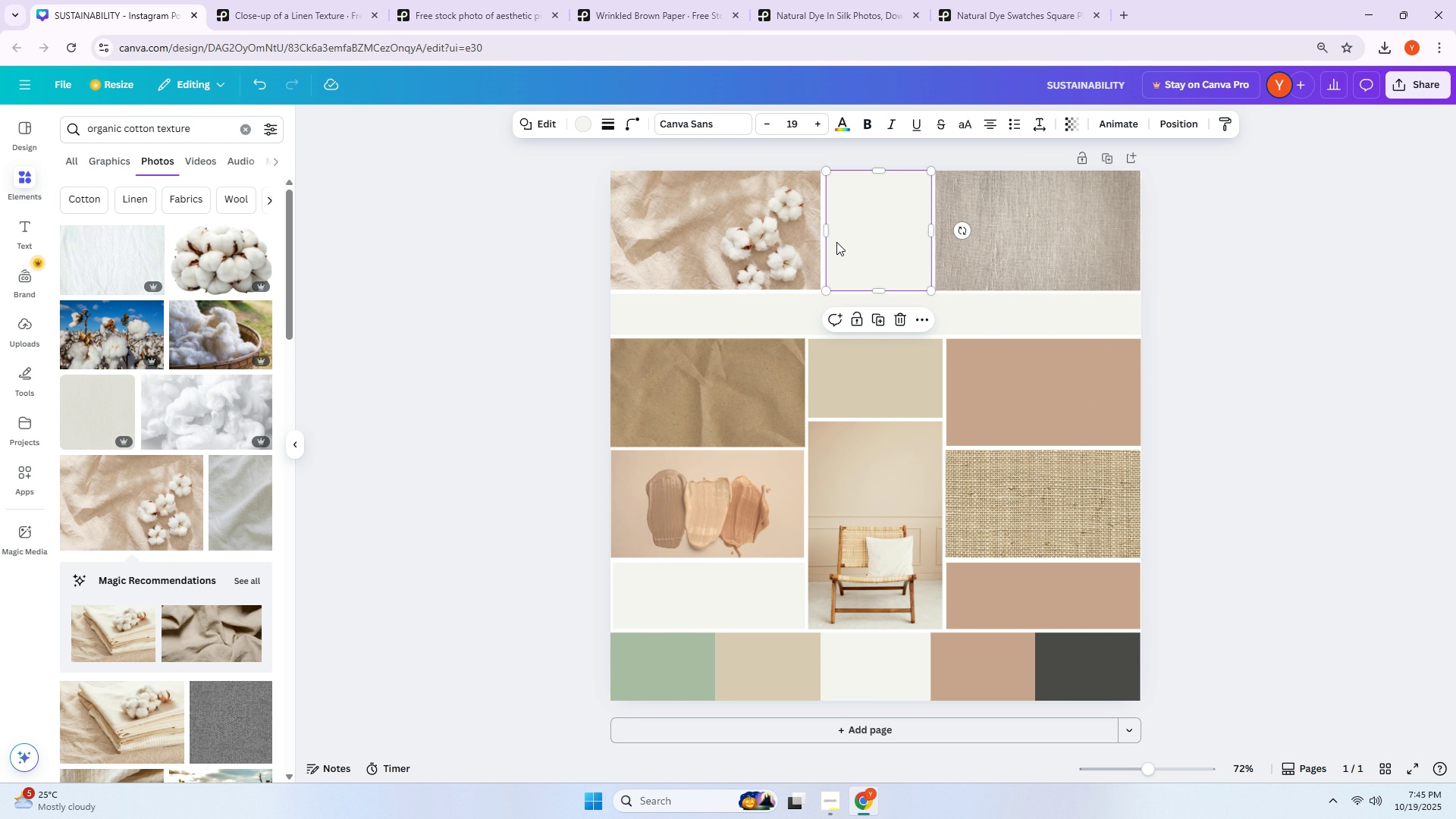 
mouse_move([854, 234])
 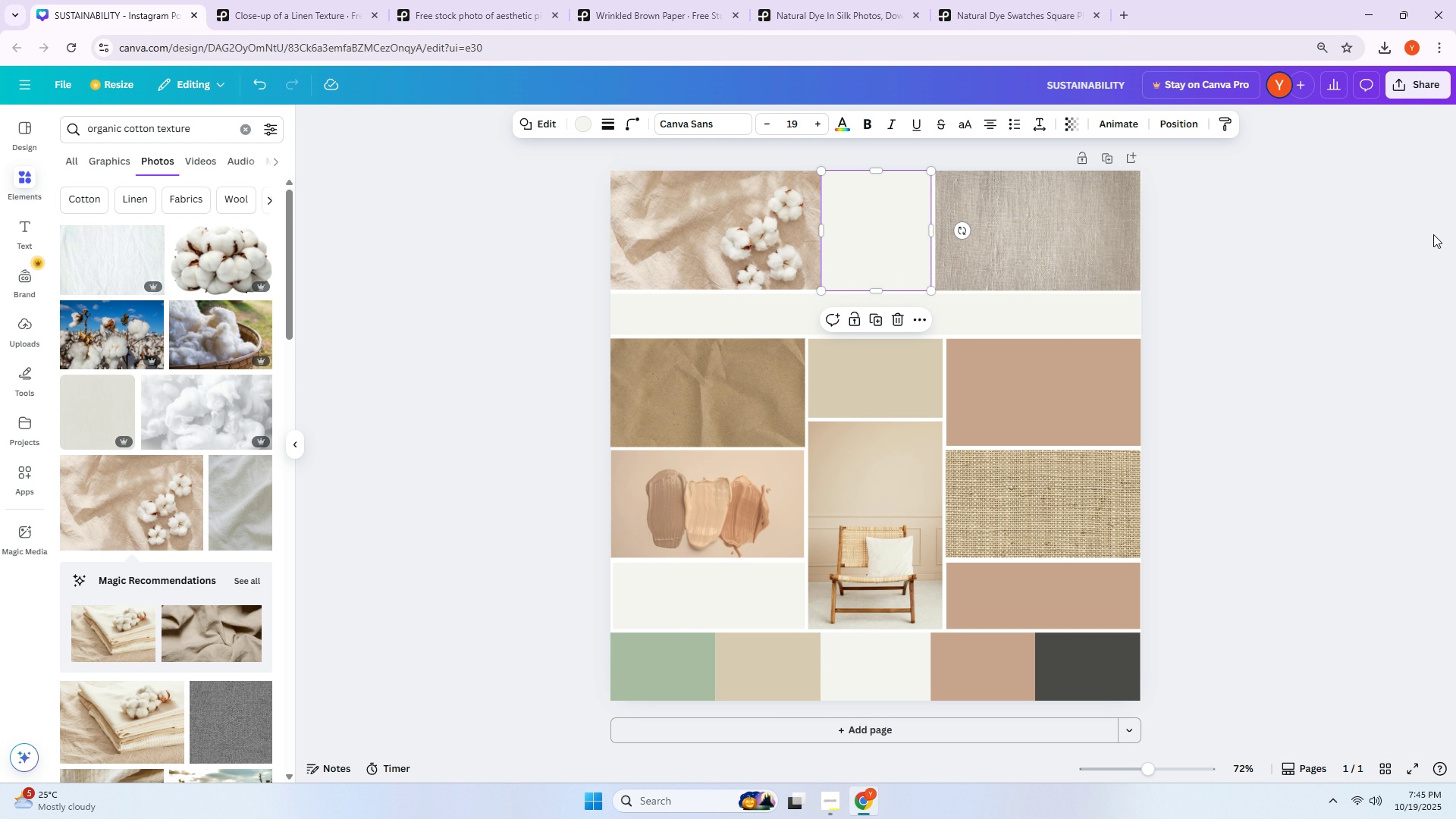 
left_click([1433, 234])
 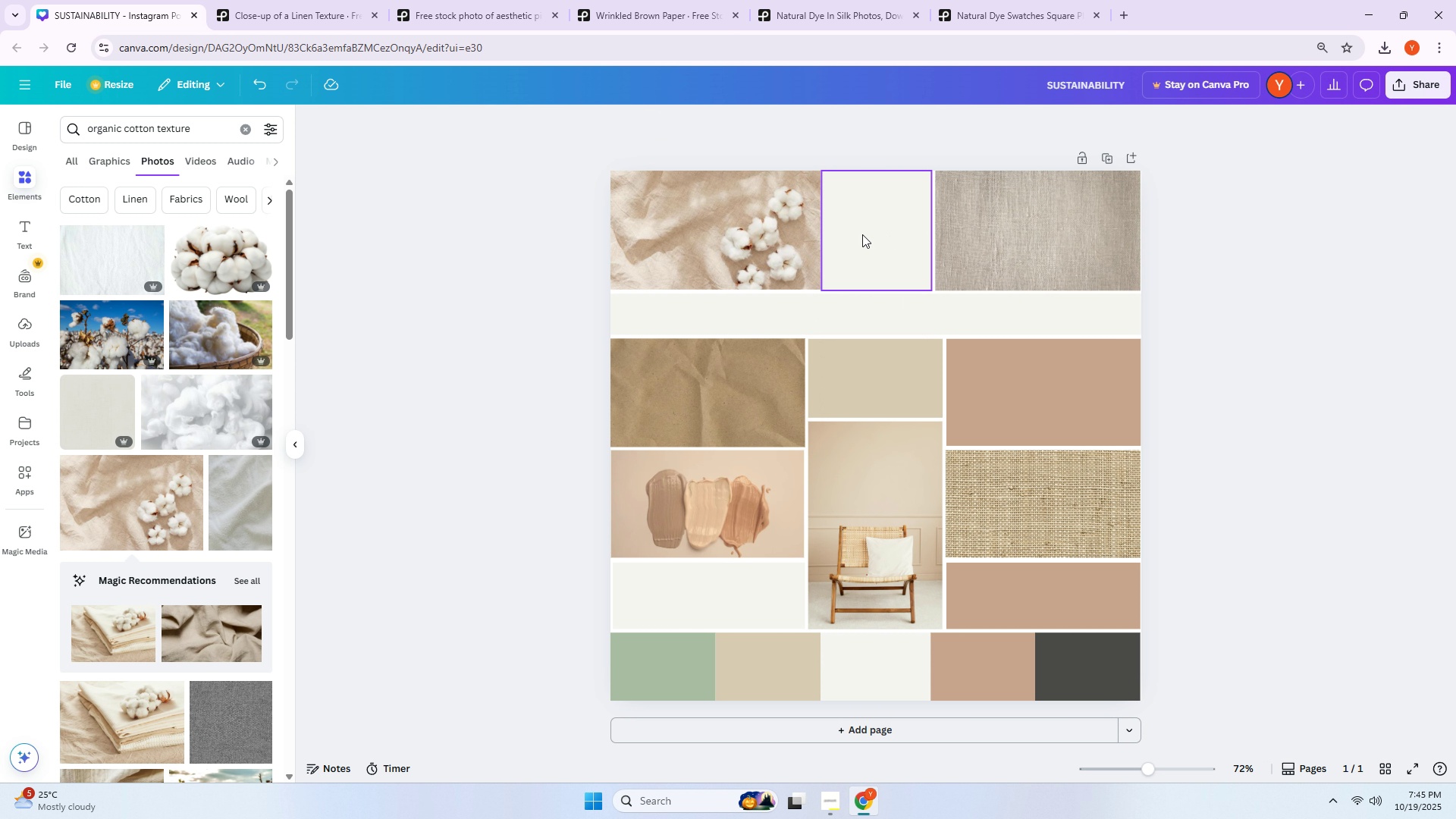 
left_click([862, 234])
 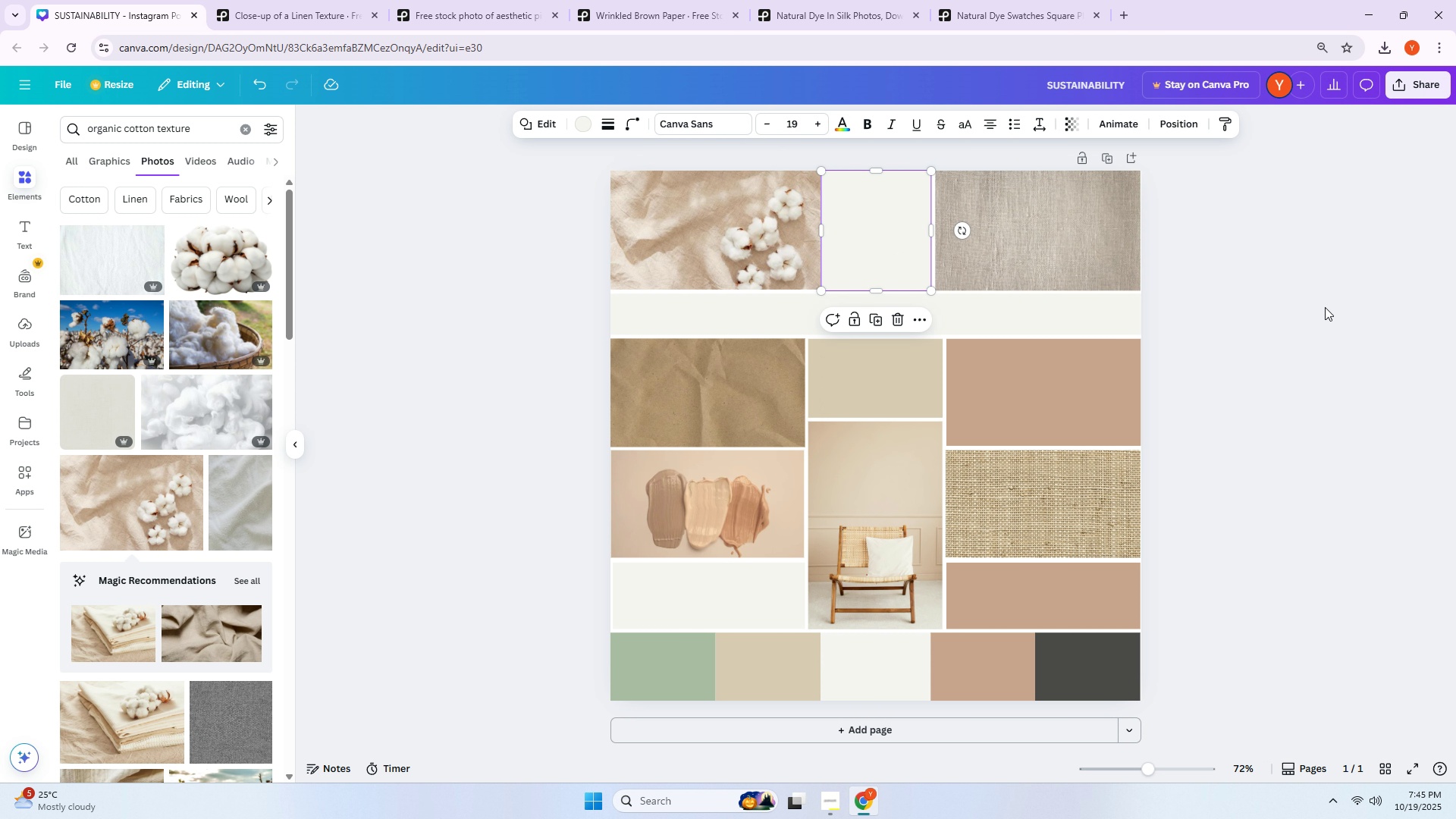 
key(ArrowRight)
 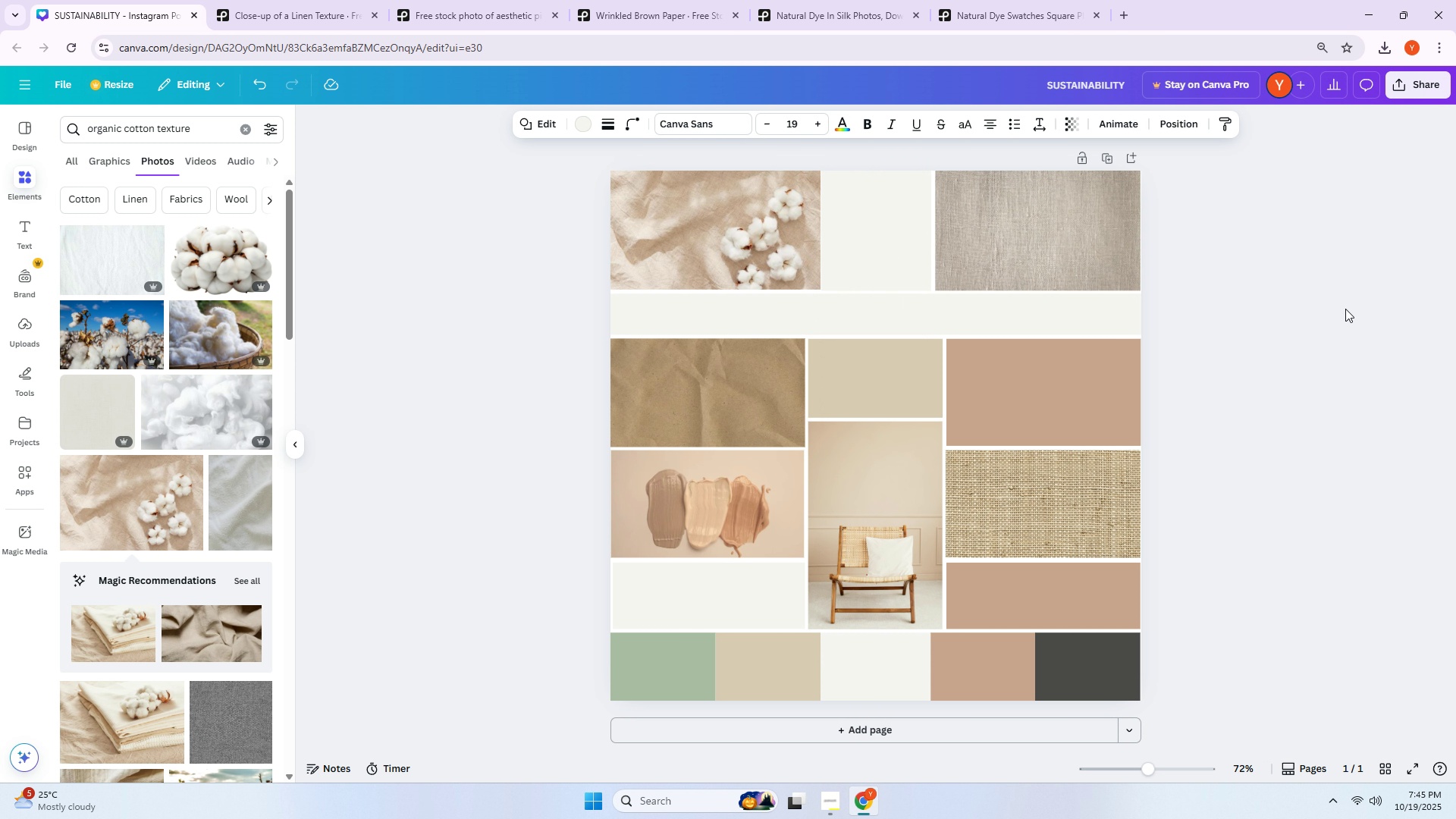 
key(ArrowRight)
 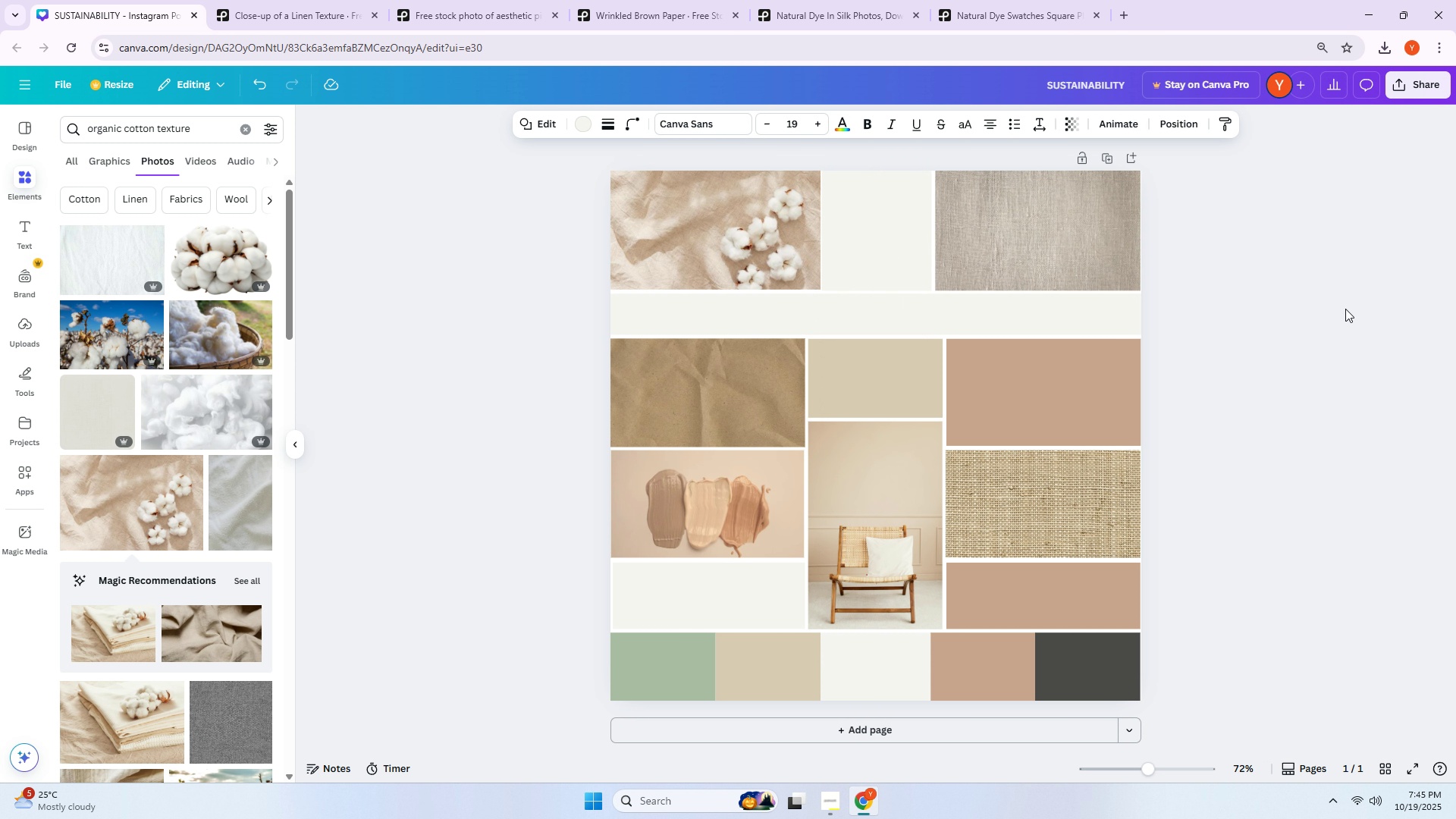 
key(ArrowRight)
 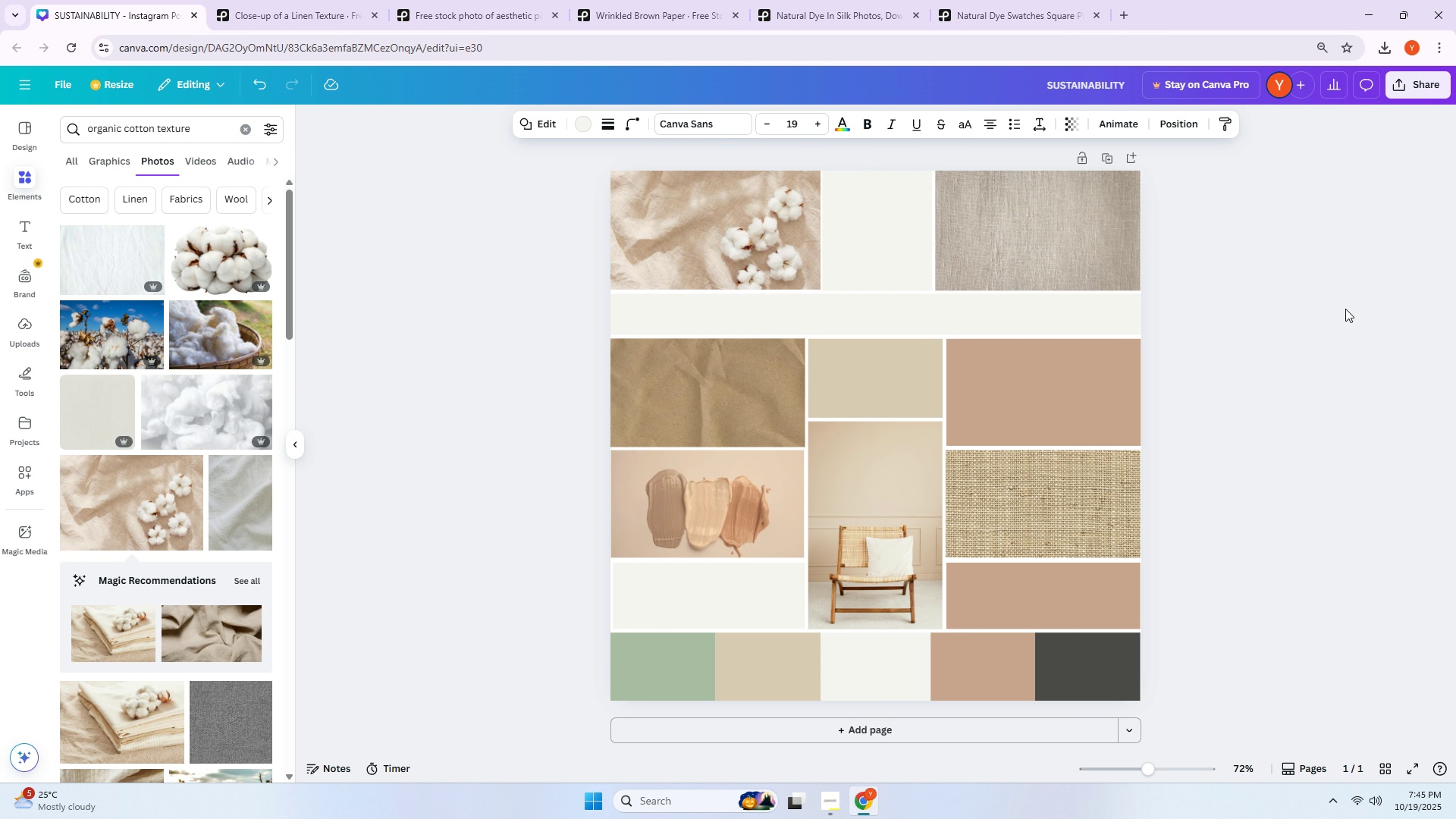 
key(ArrowRight)
 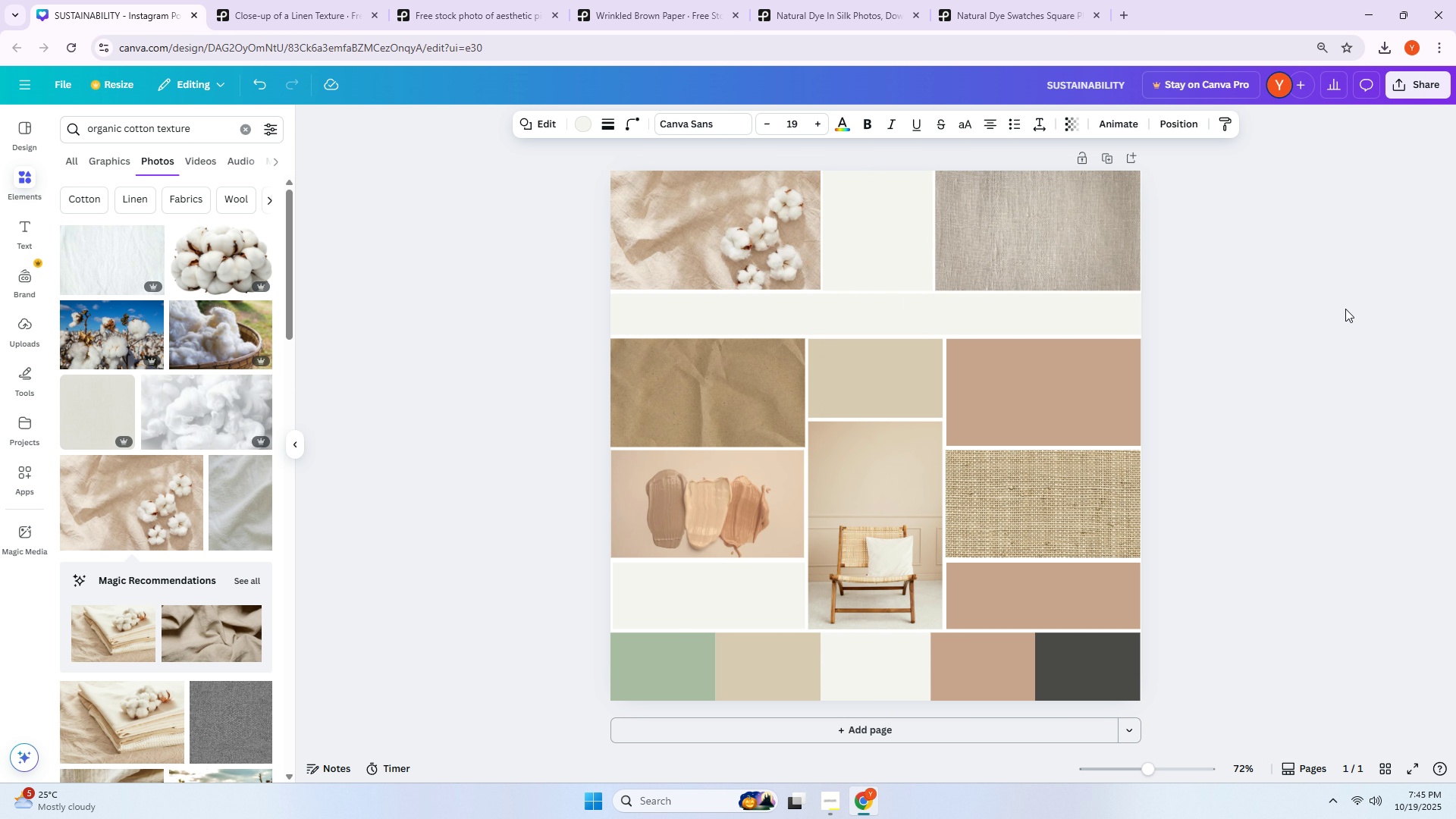 
key(ArrowRight)
 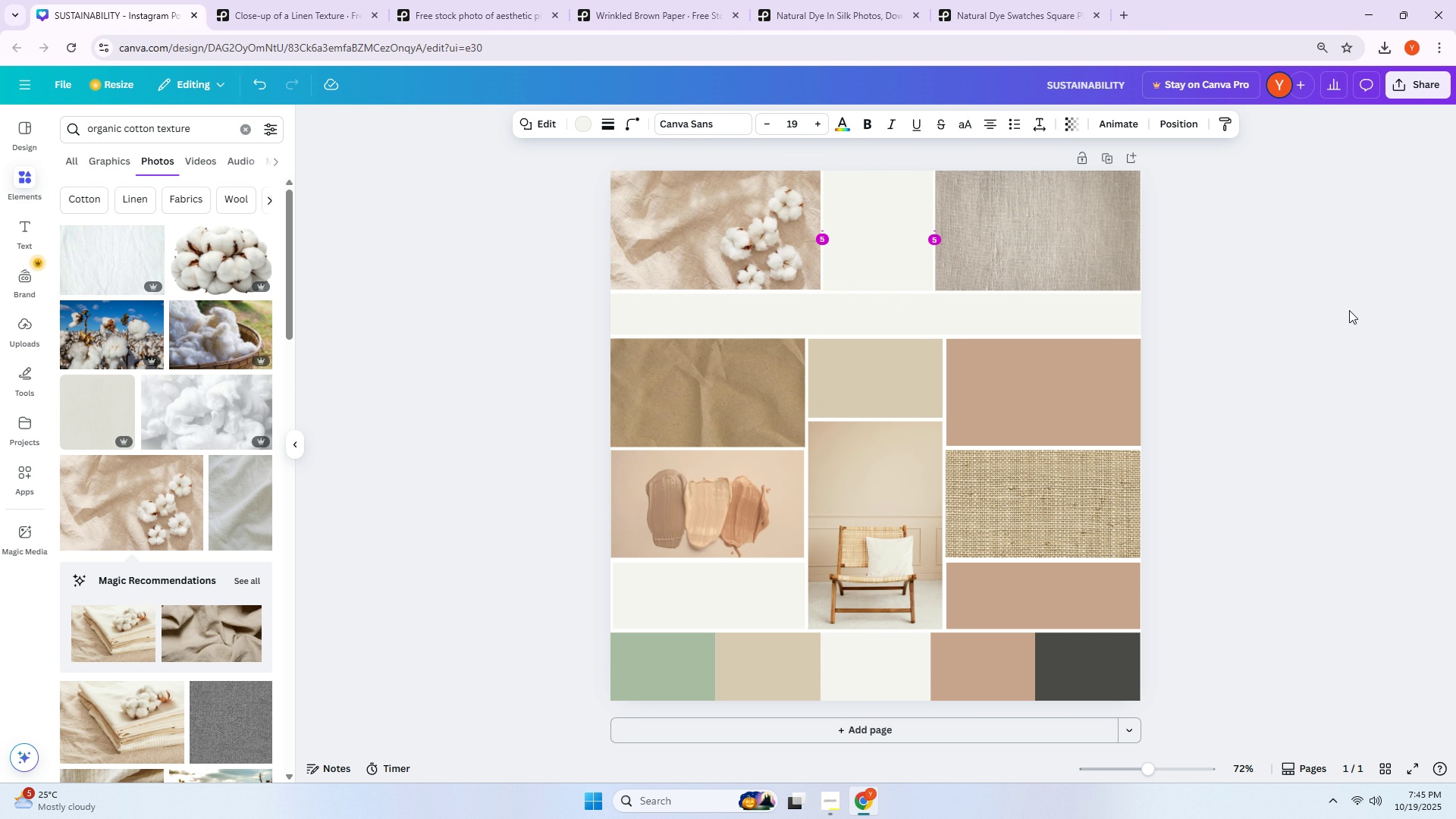 
left_click([1350, 310])
 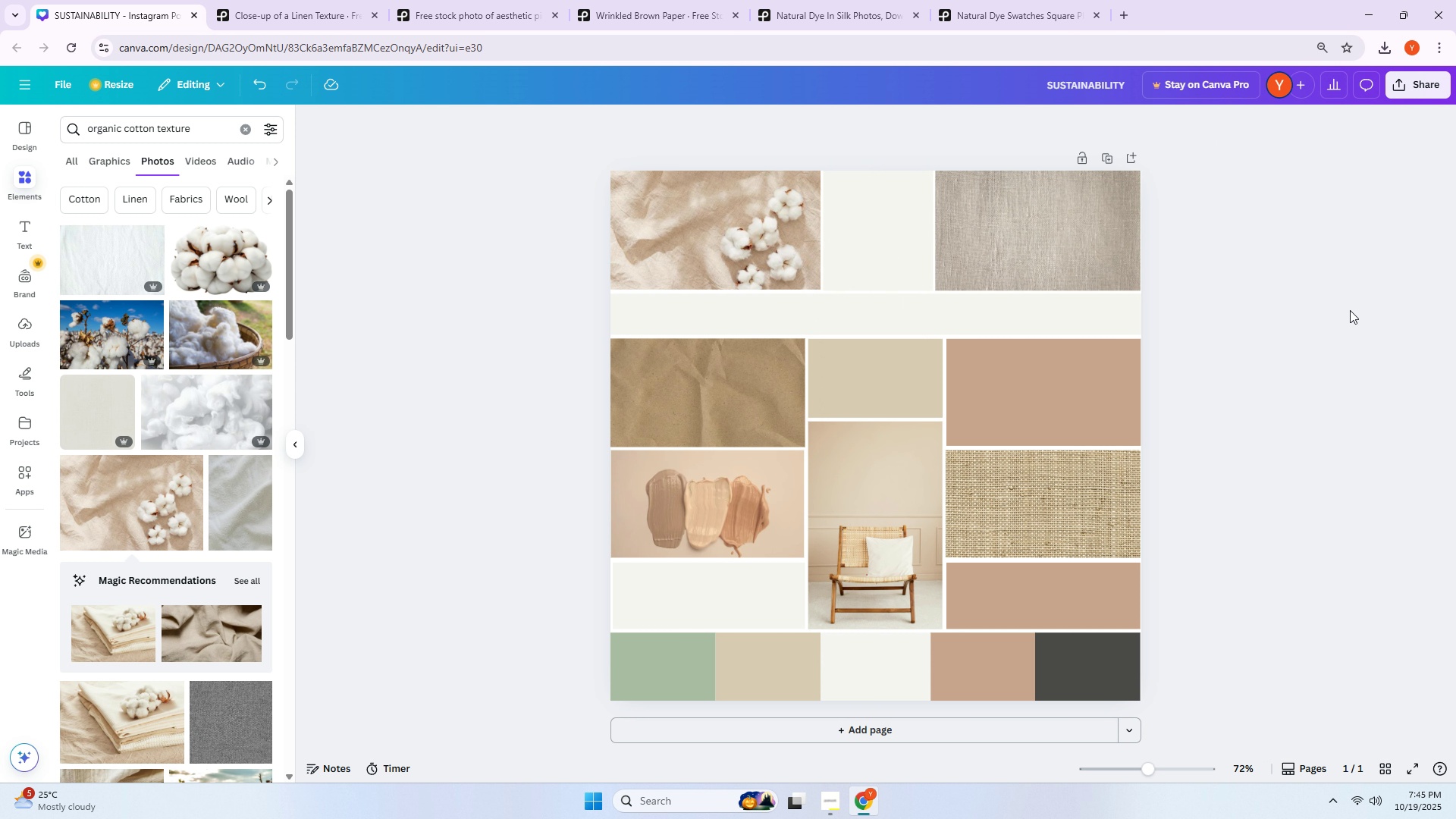 
left_click([912, 312])
 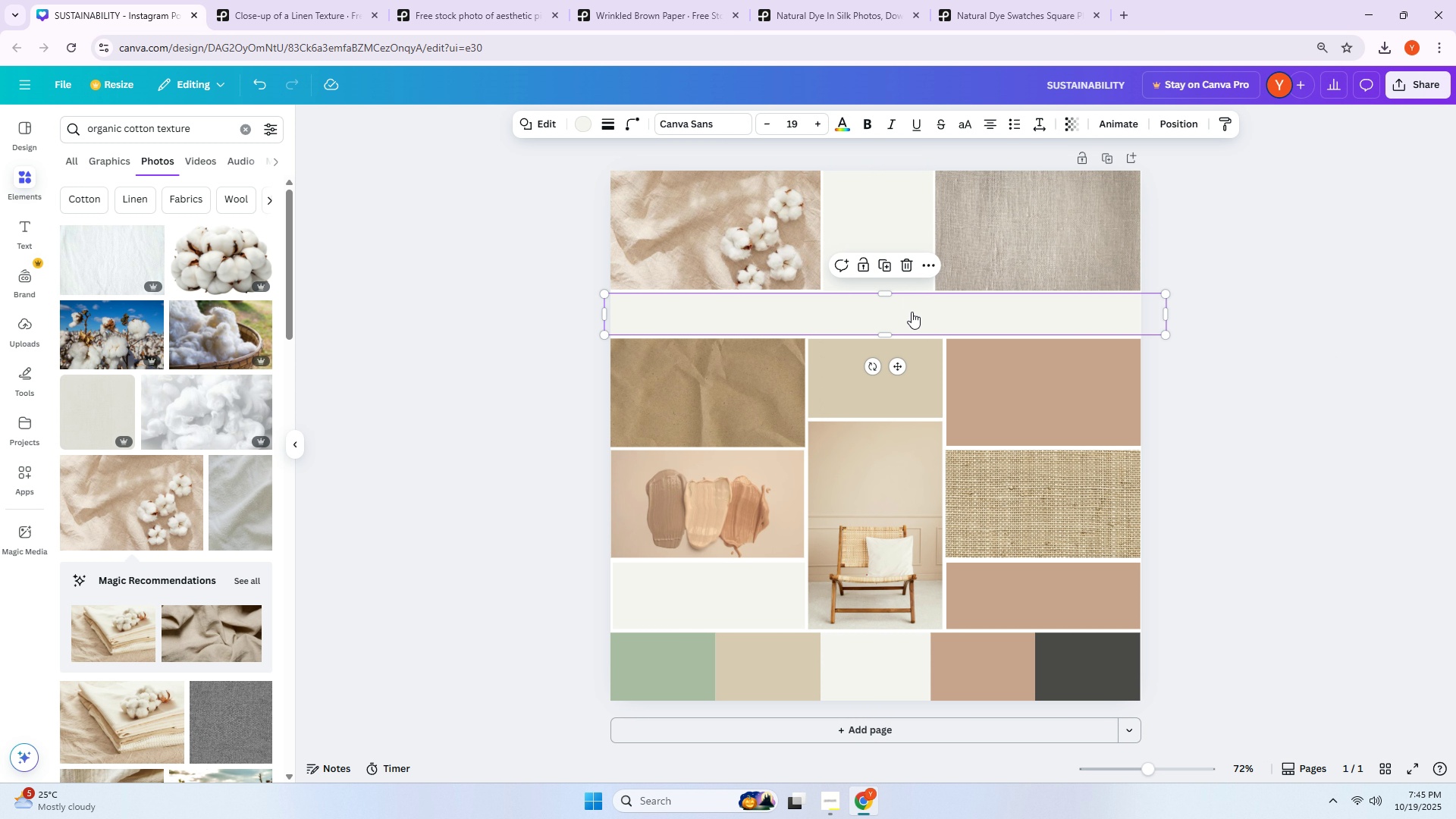 
key(ArrowDown)
 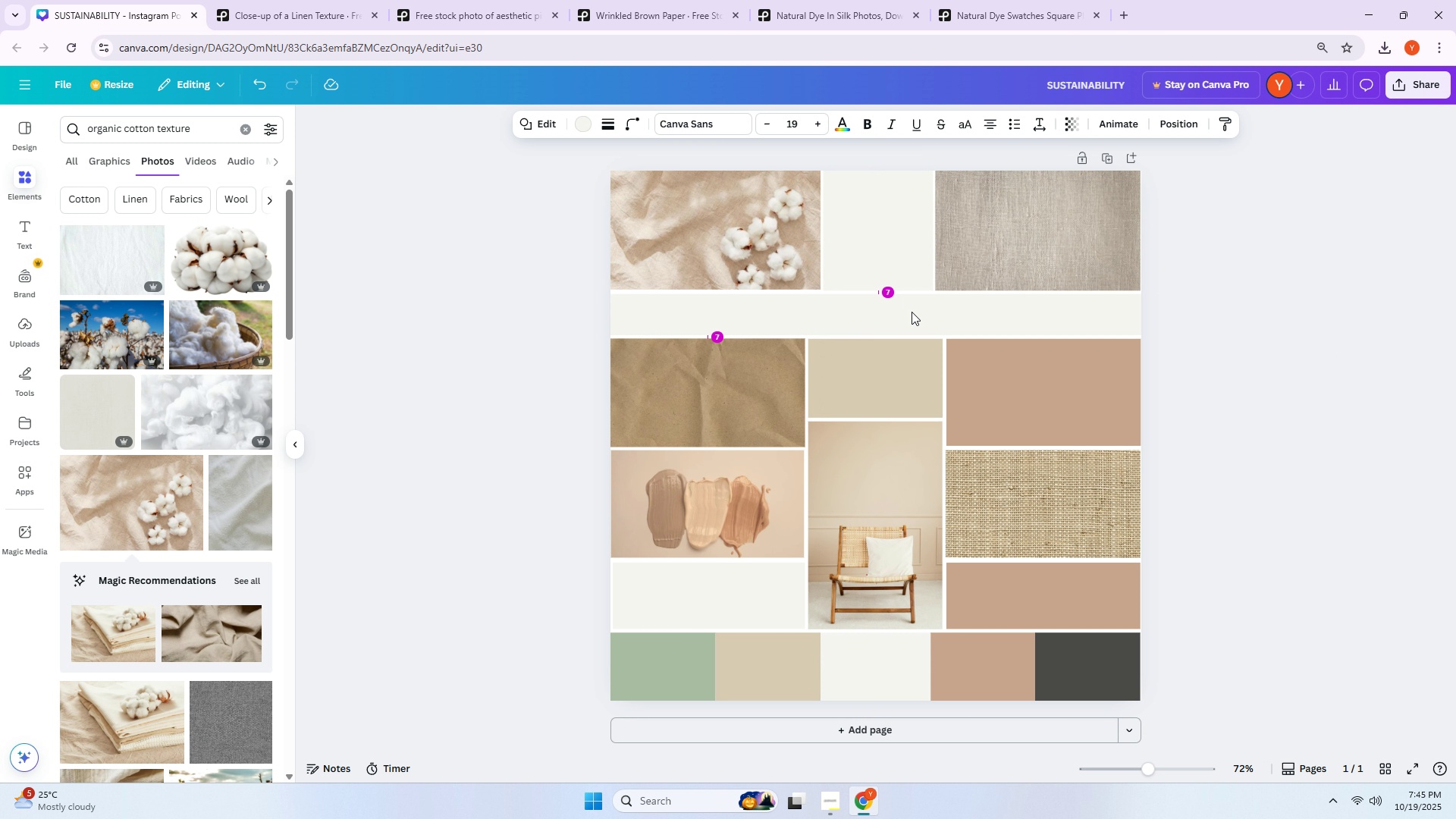 
key(ArrowDown)
 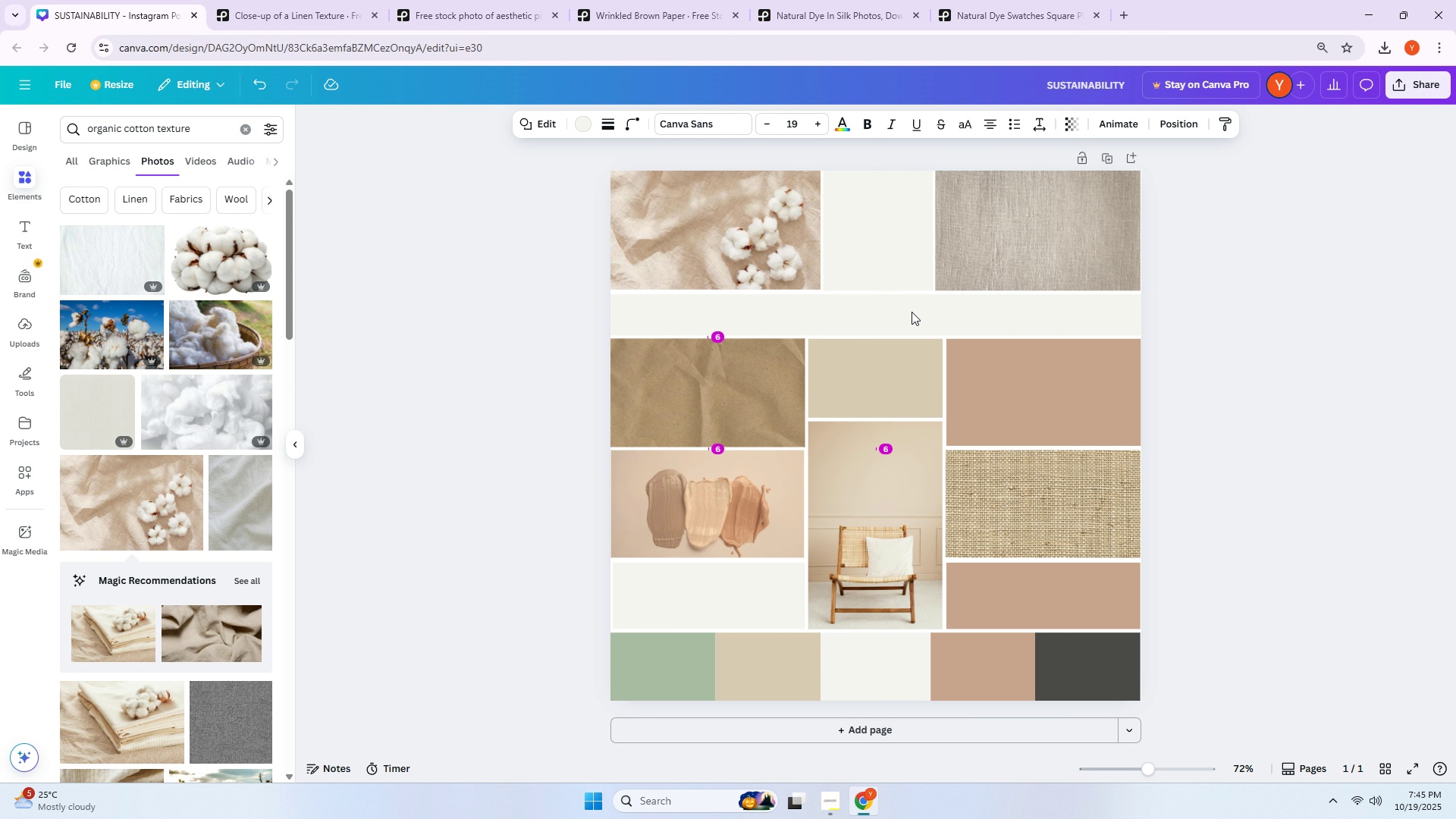 
key(ArrowDown)
 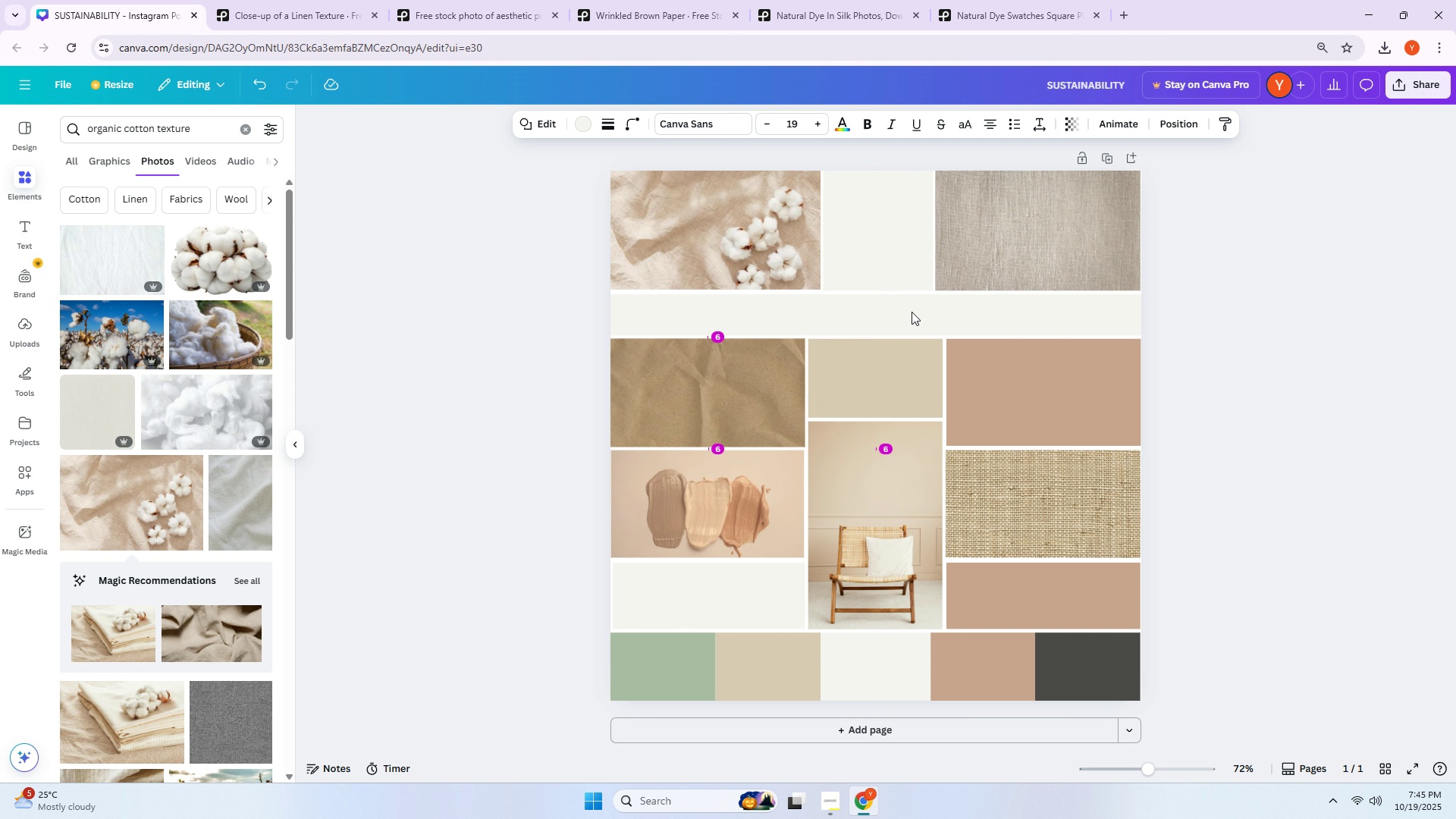 
key(ArrowUp)
 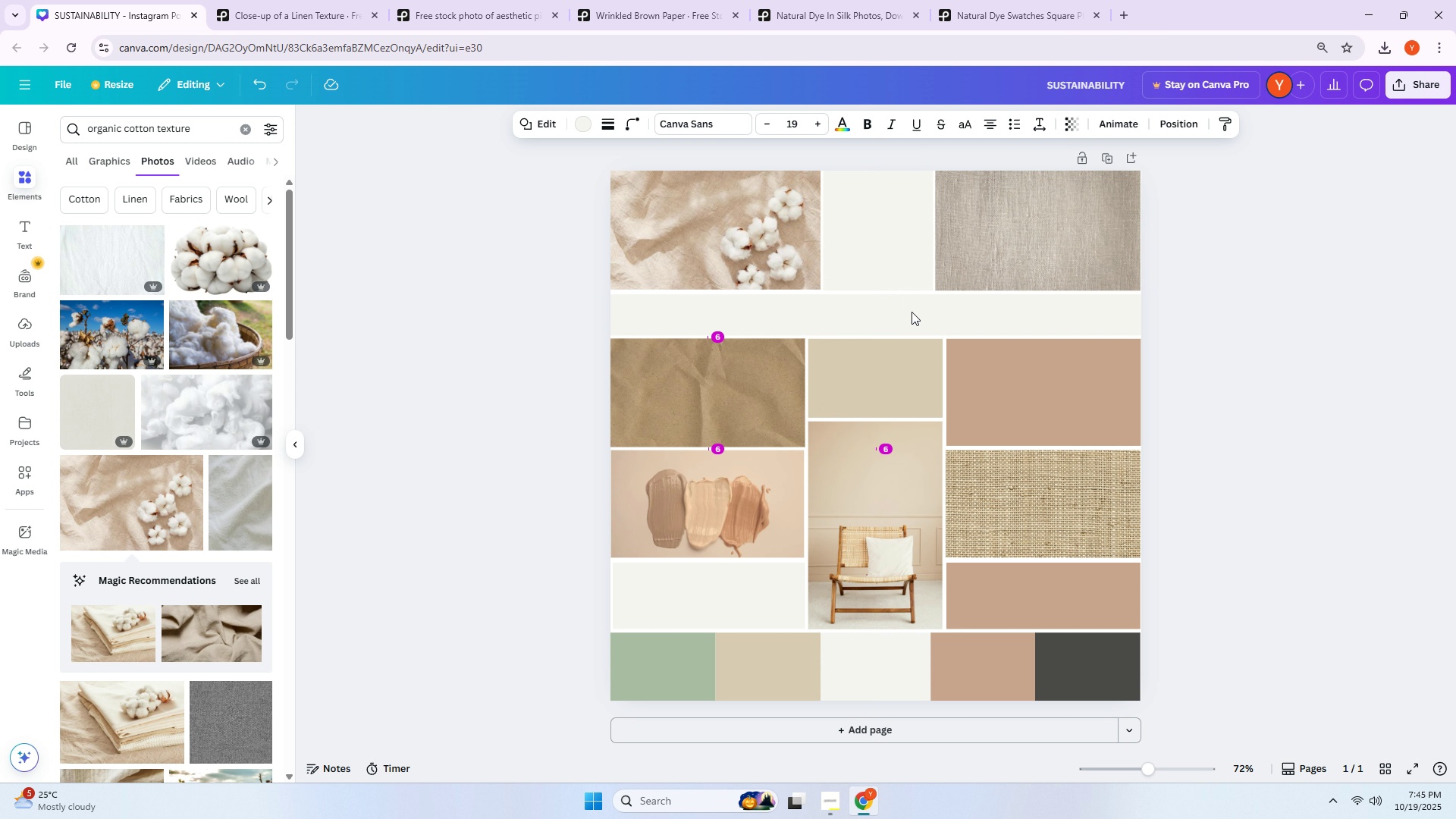 
key(ArrowUp)
 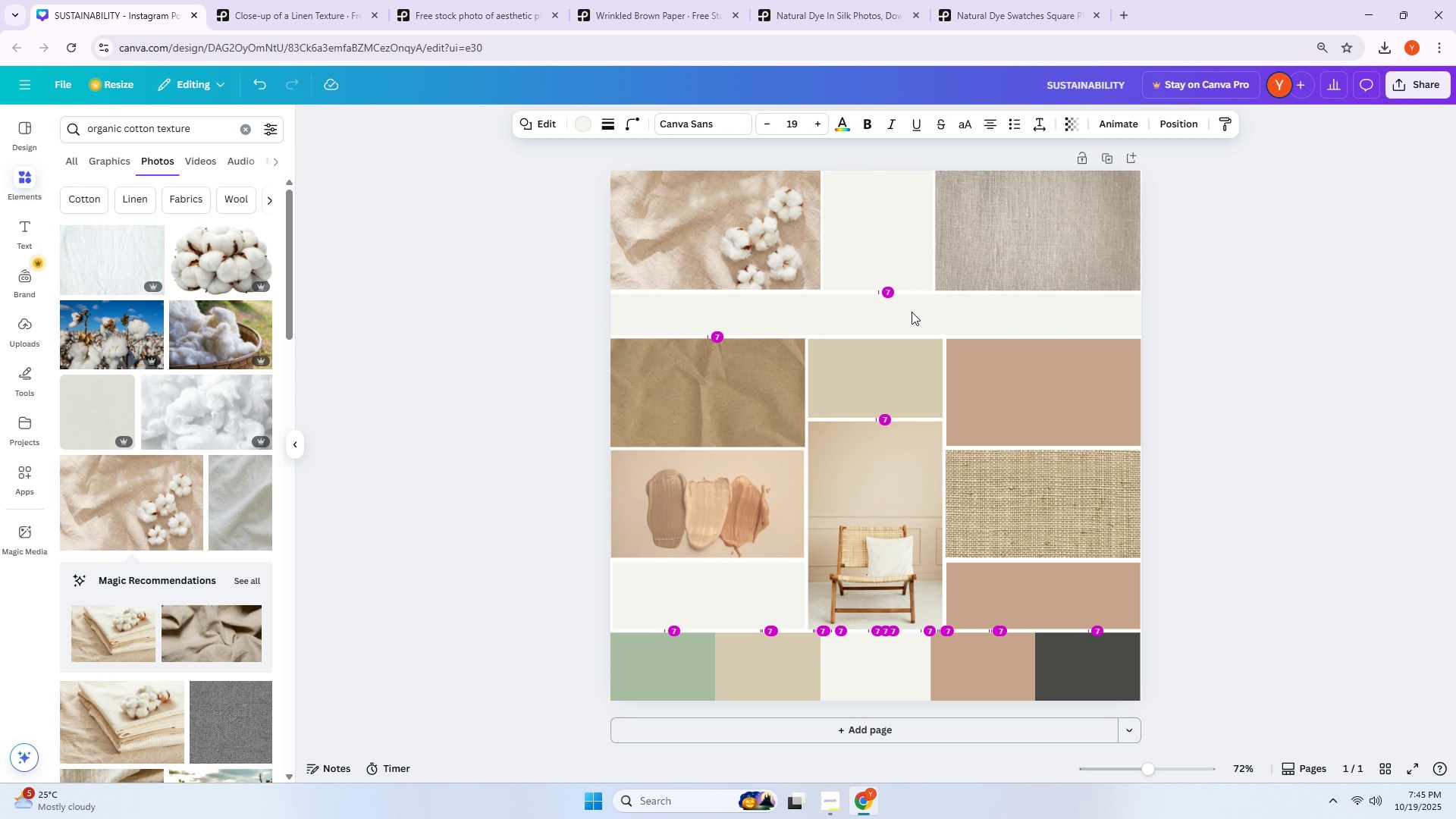 
key(ArrowUp)
 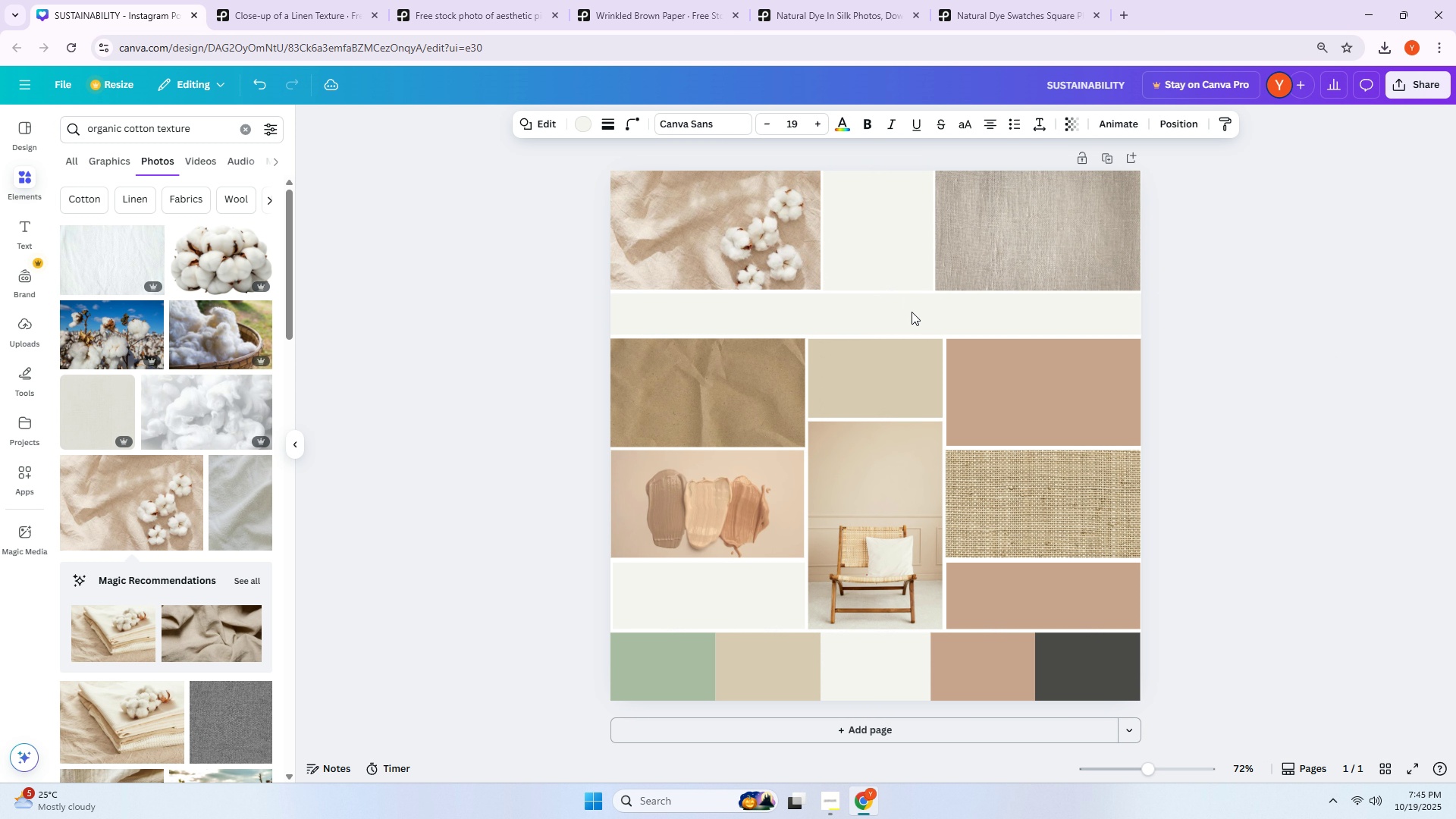 
key(ArrowDown)
 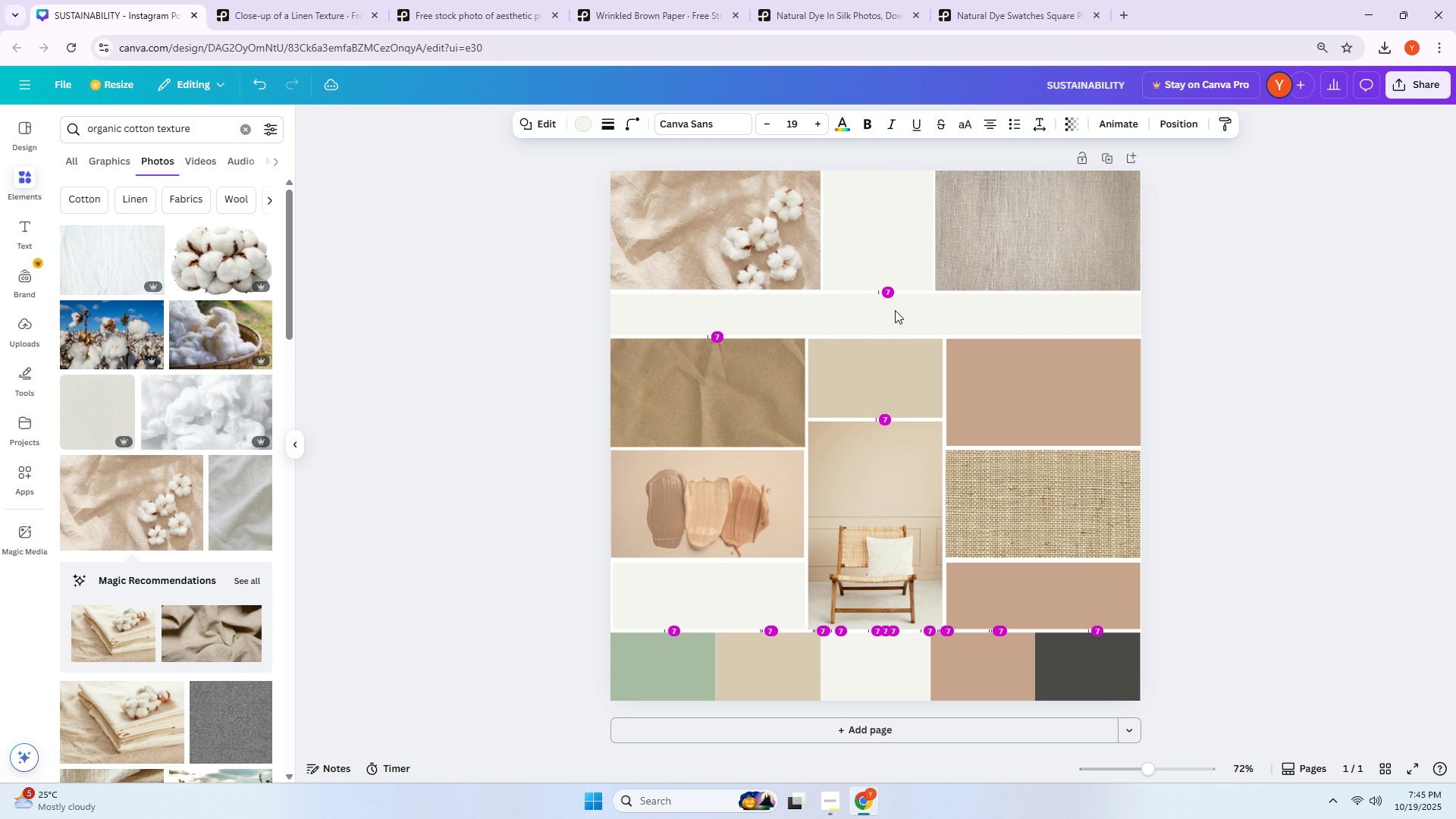 
key(ArrowDown)
 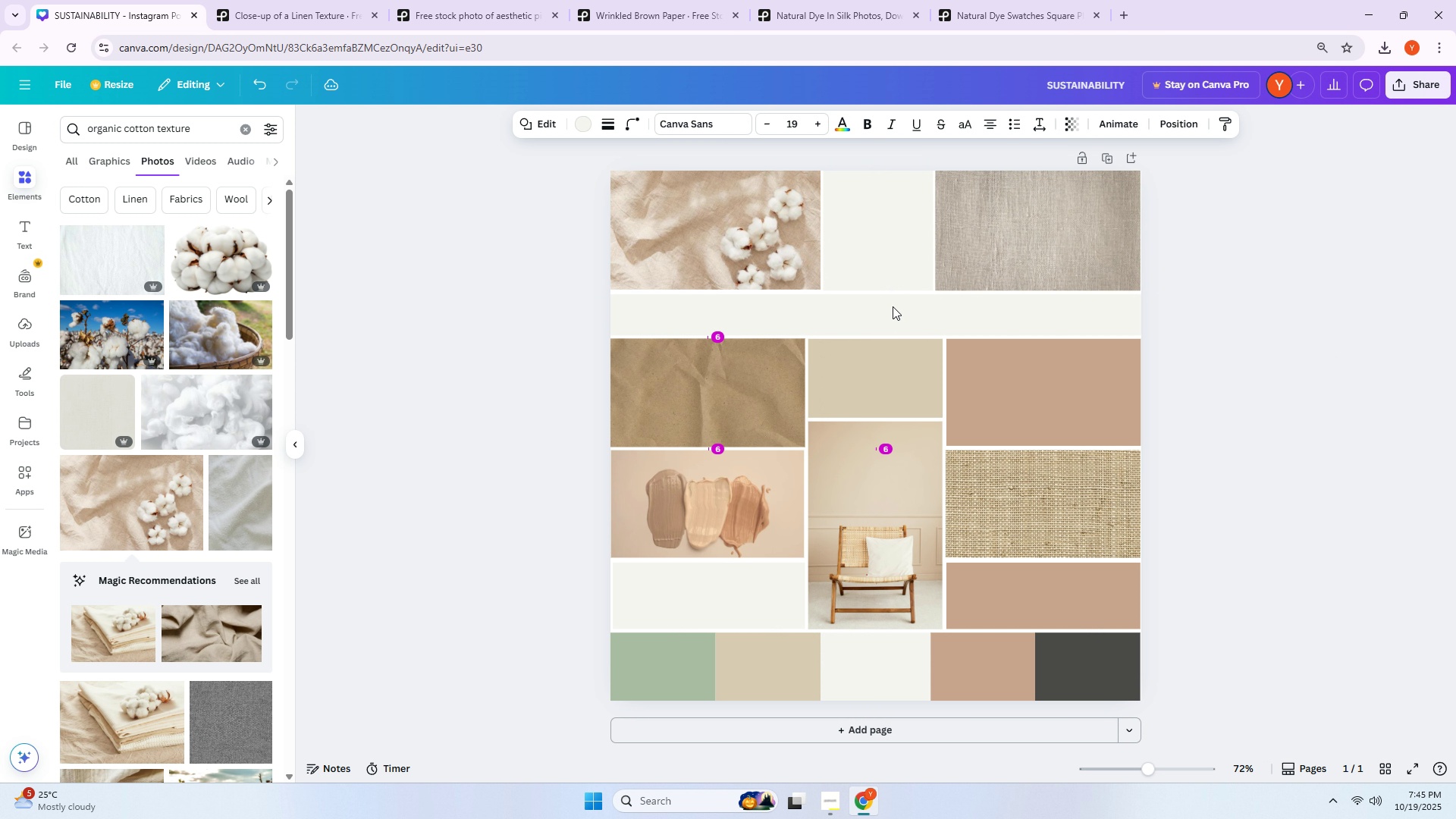 
key(ArrowDown)
 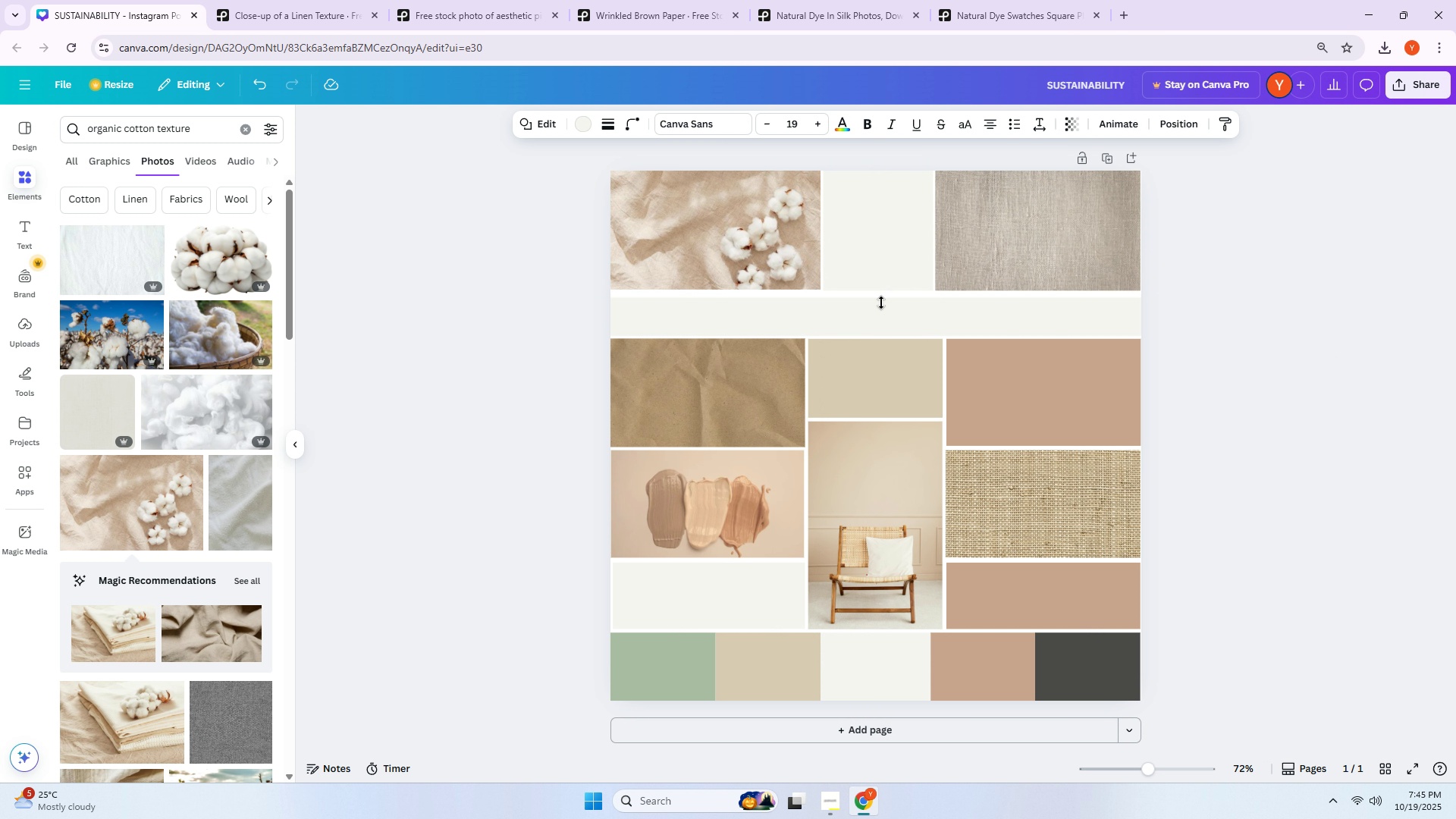 
double_click([886, 321])
 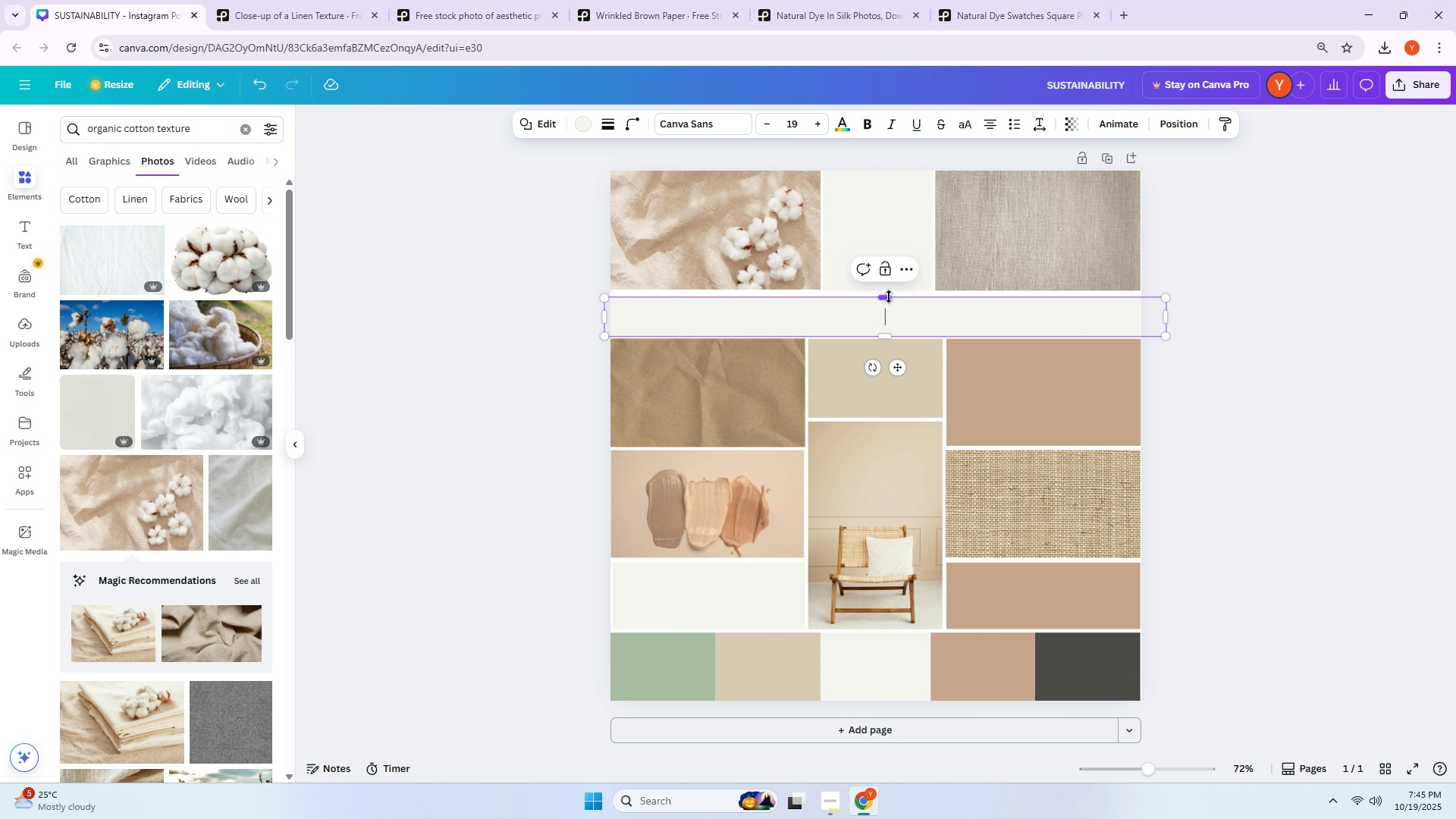 
left_click_drag(start_coordinate=[889, 297], to_coordinate=[889, 291])
 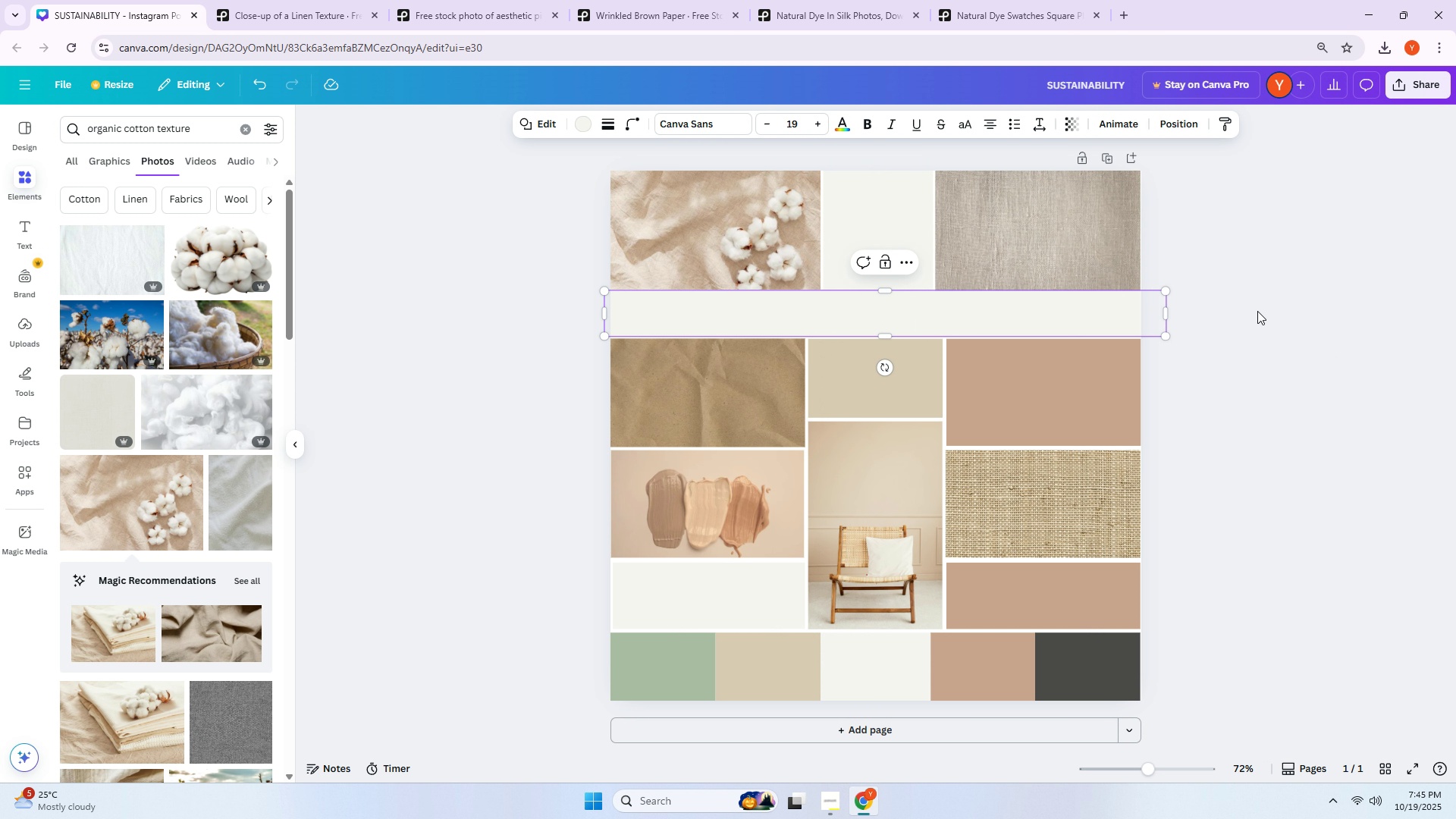 
key(ArrowUp)
 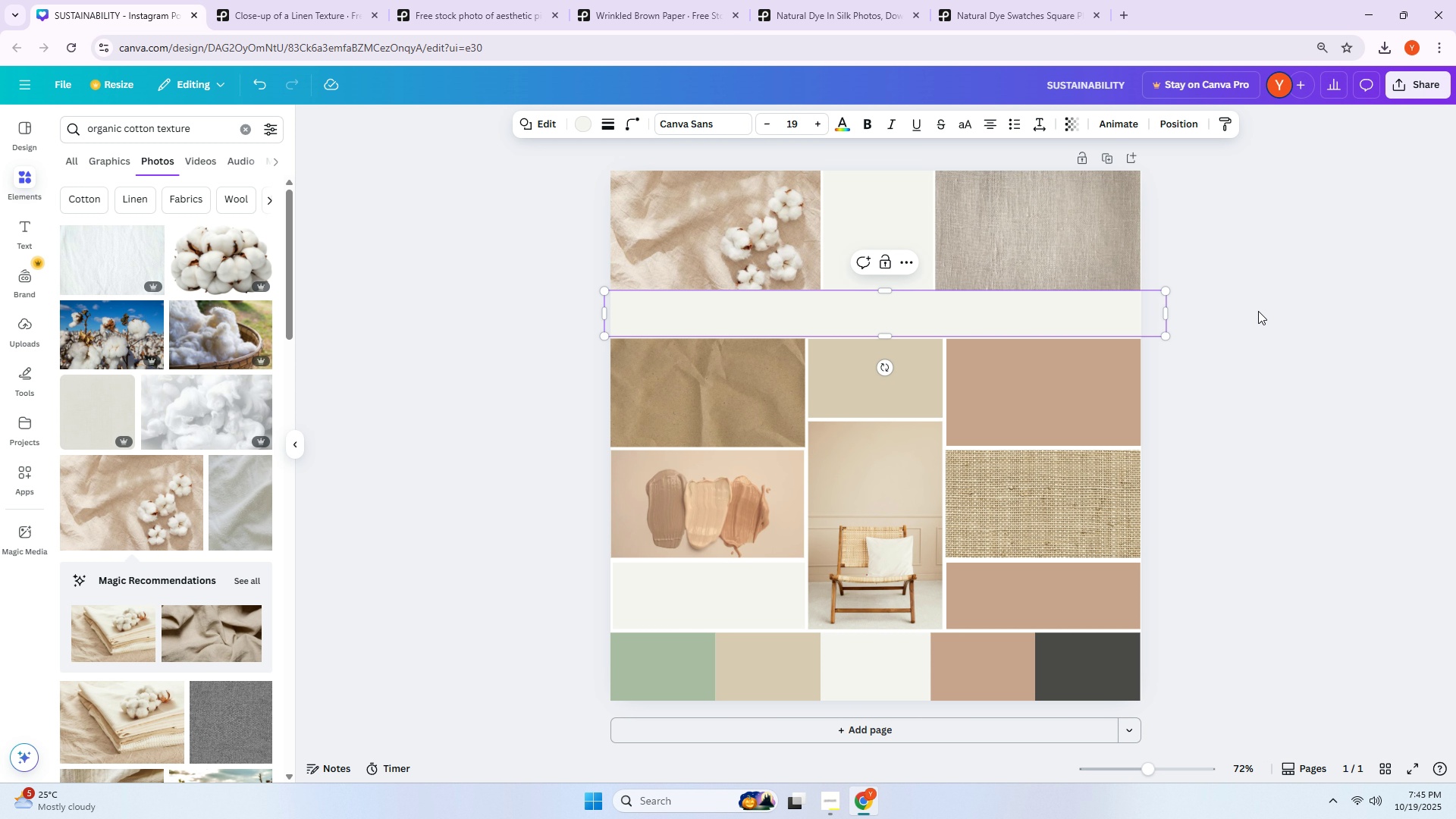 
key(ArrowDown)
 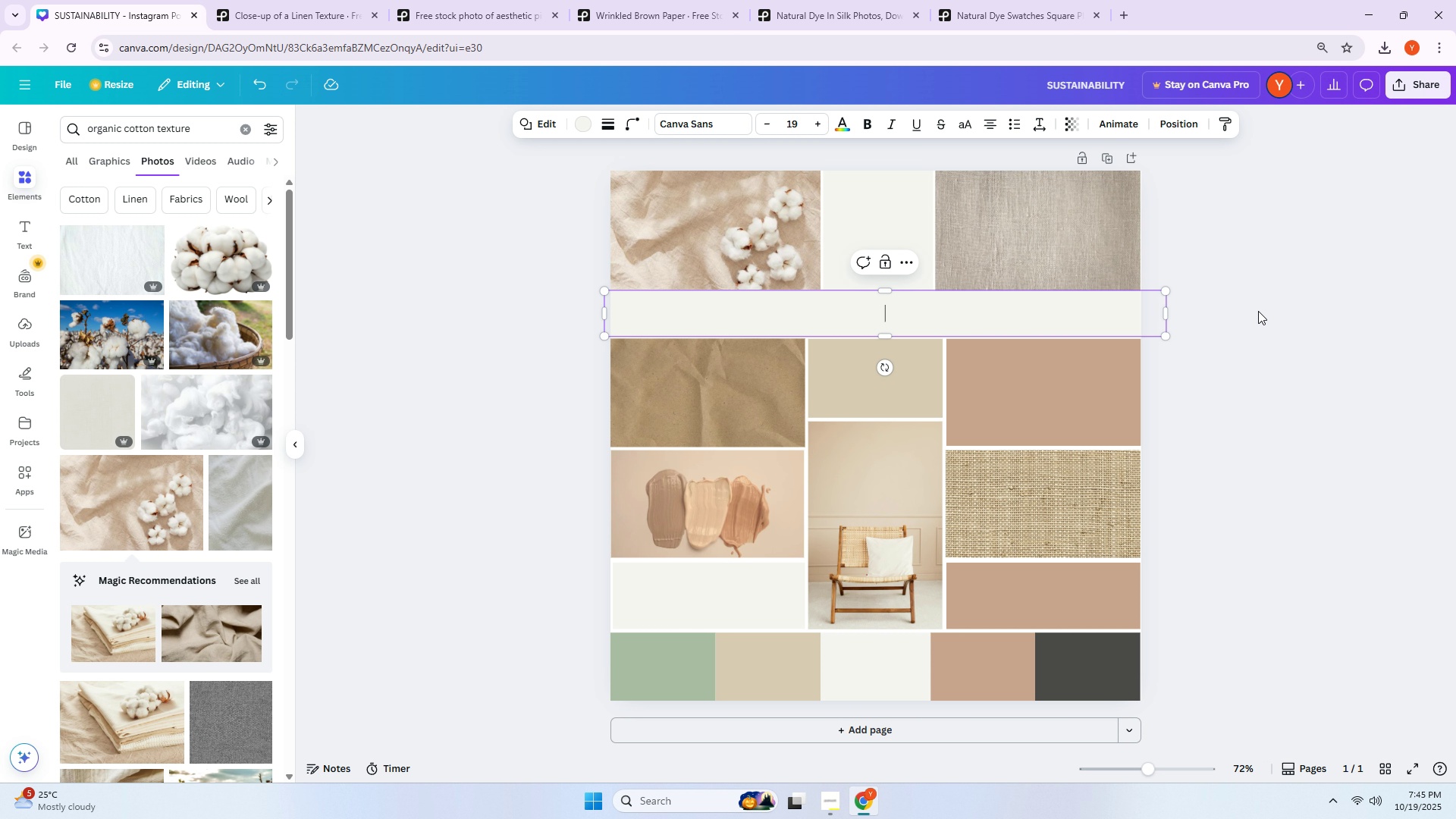 
key(ArrowDown)
 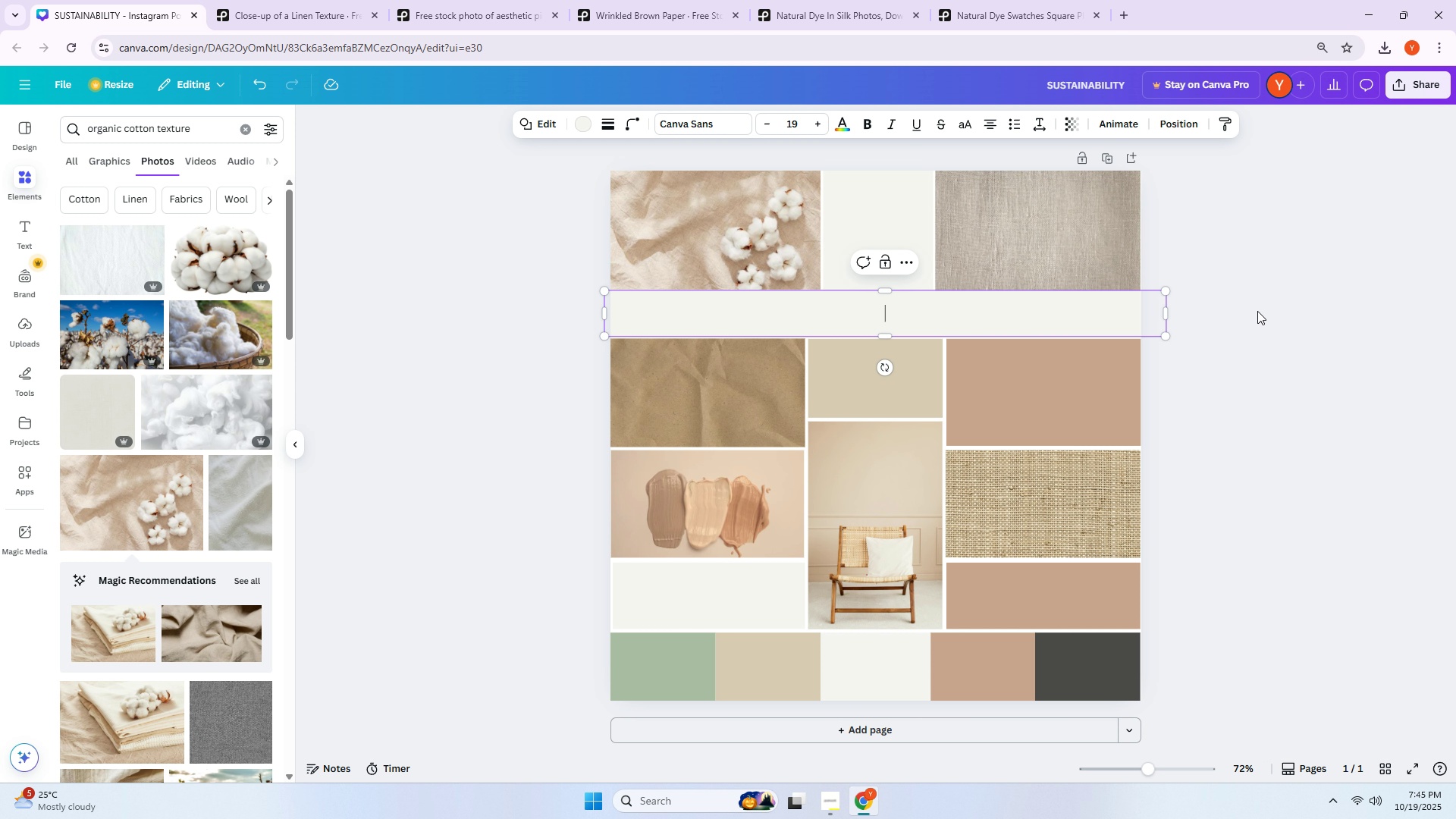 
key(ArrowDown)
 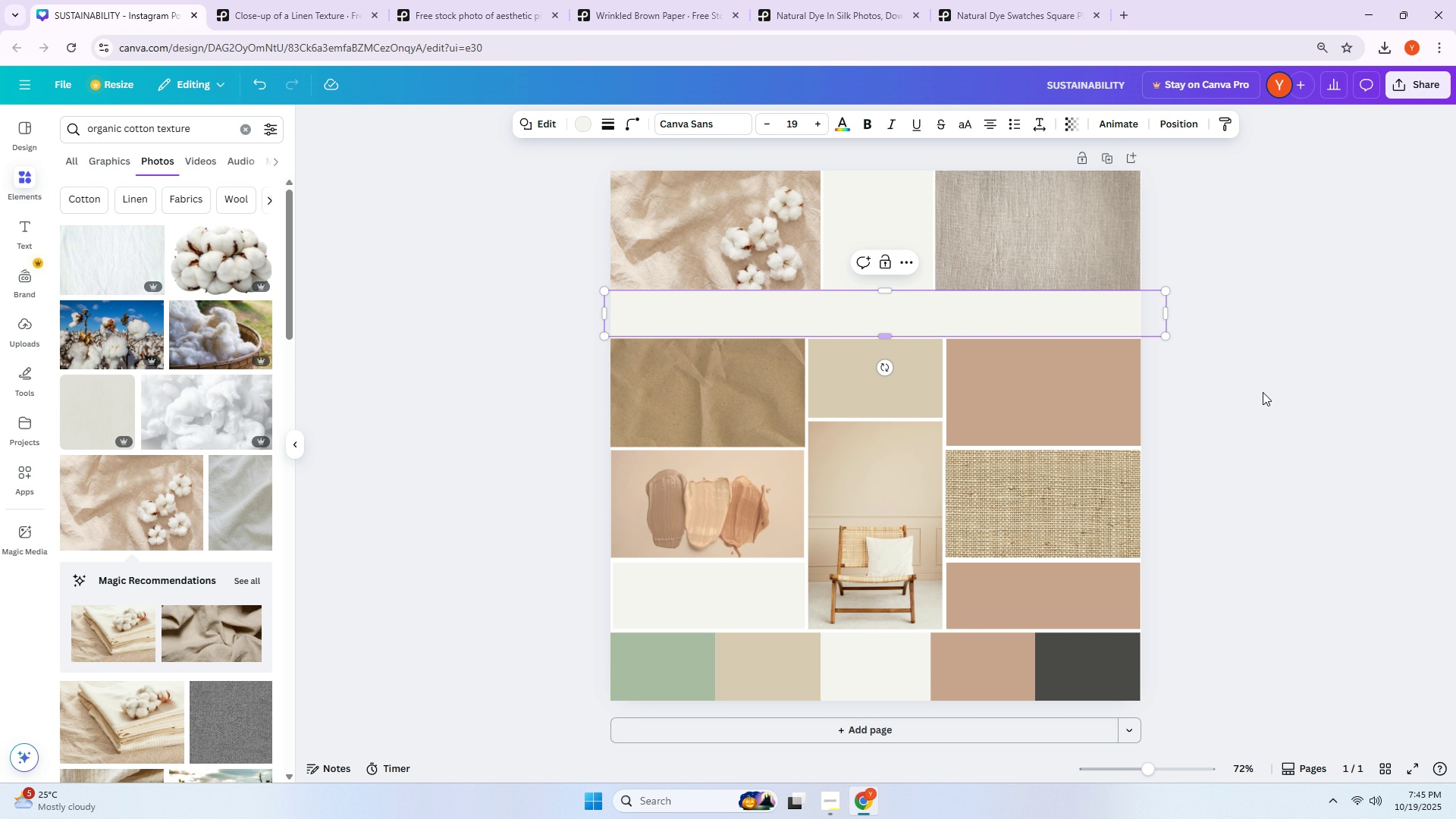 
left_click_drag(start_coordinate=[1372, 410], to_coordinate=[1367, 410])
 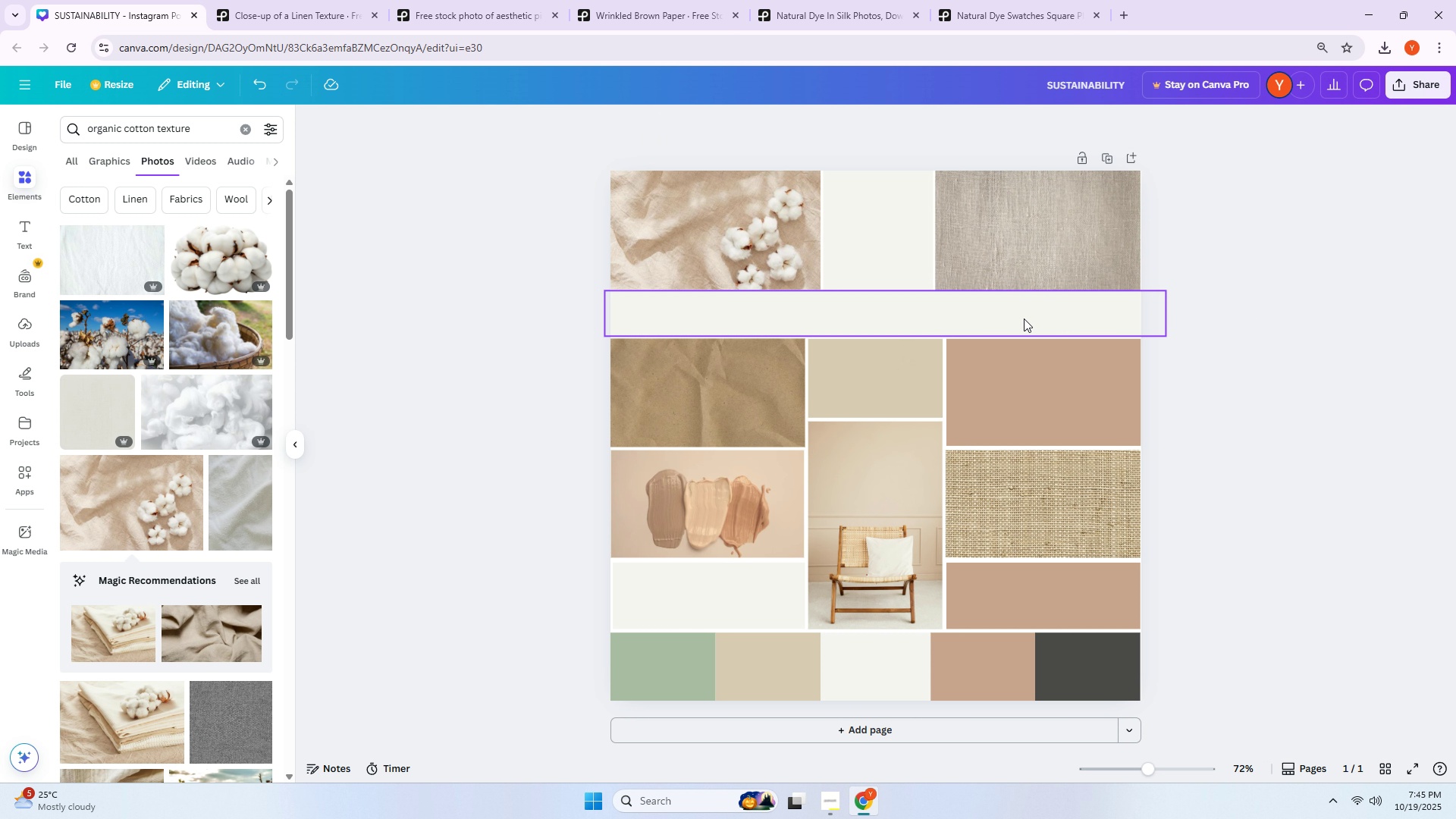 
double_click([1024, 318])
 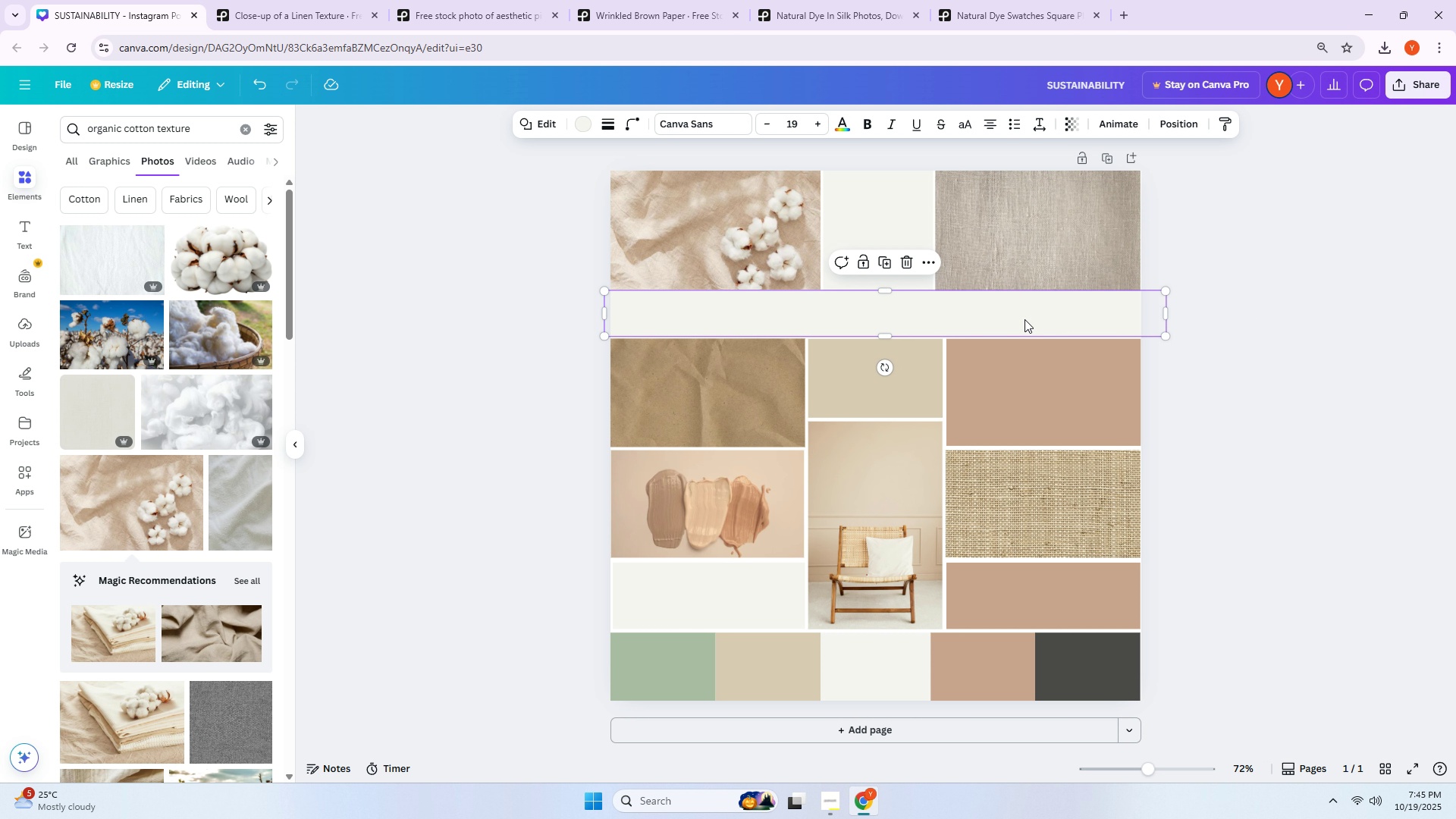 
key(ArrowDown)
 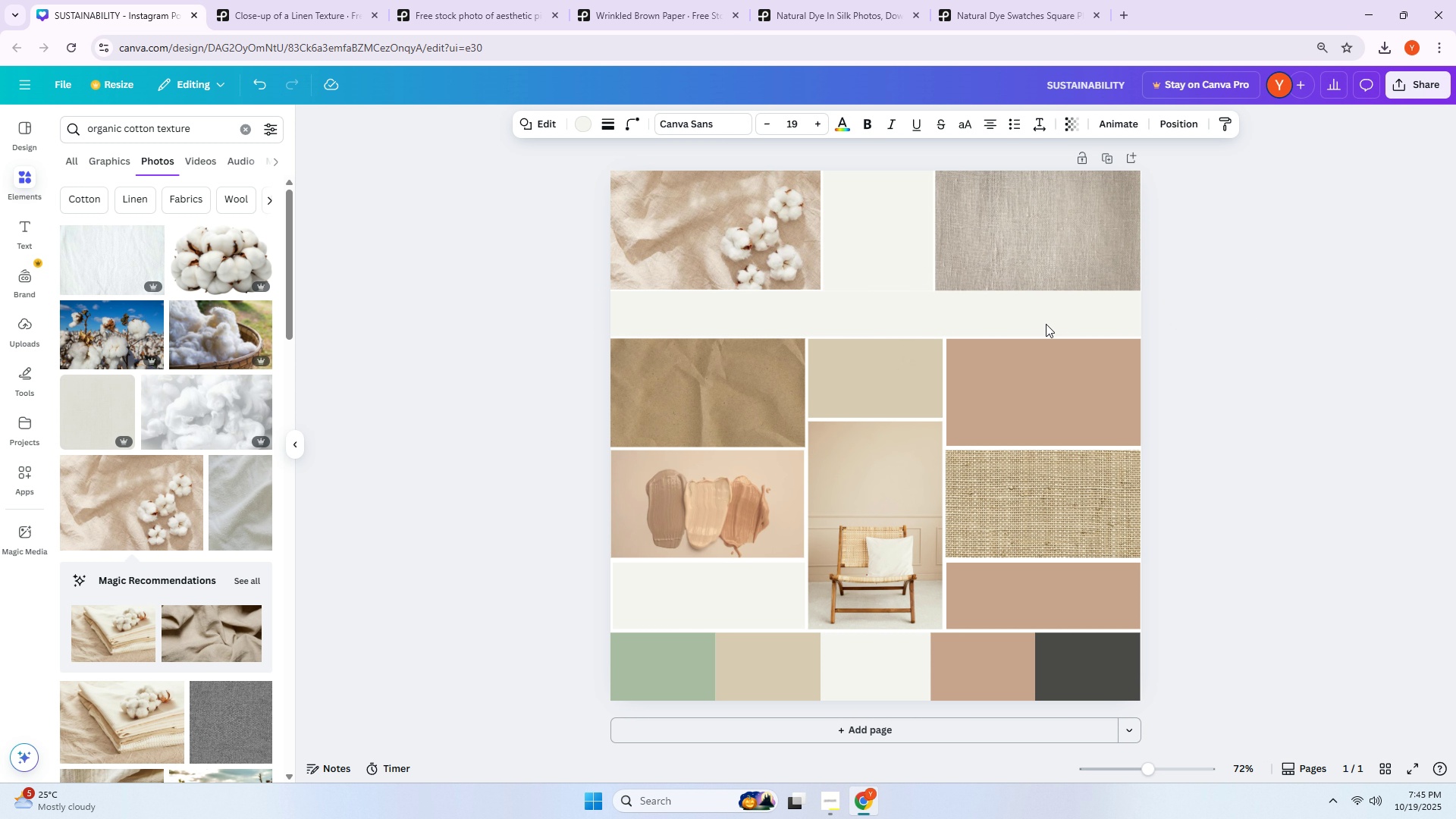 
key(ArrowDown)
 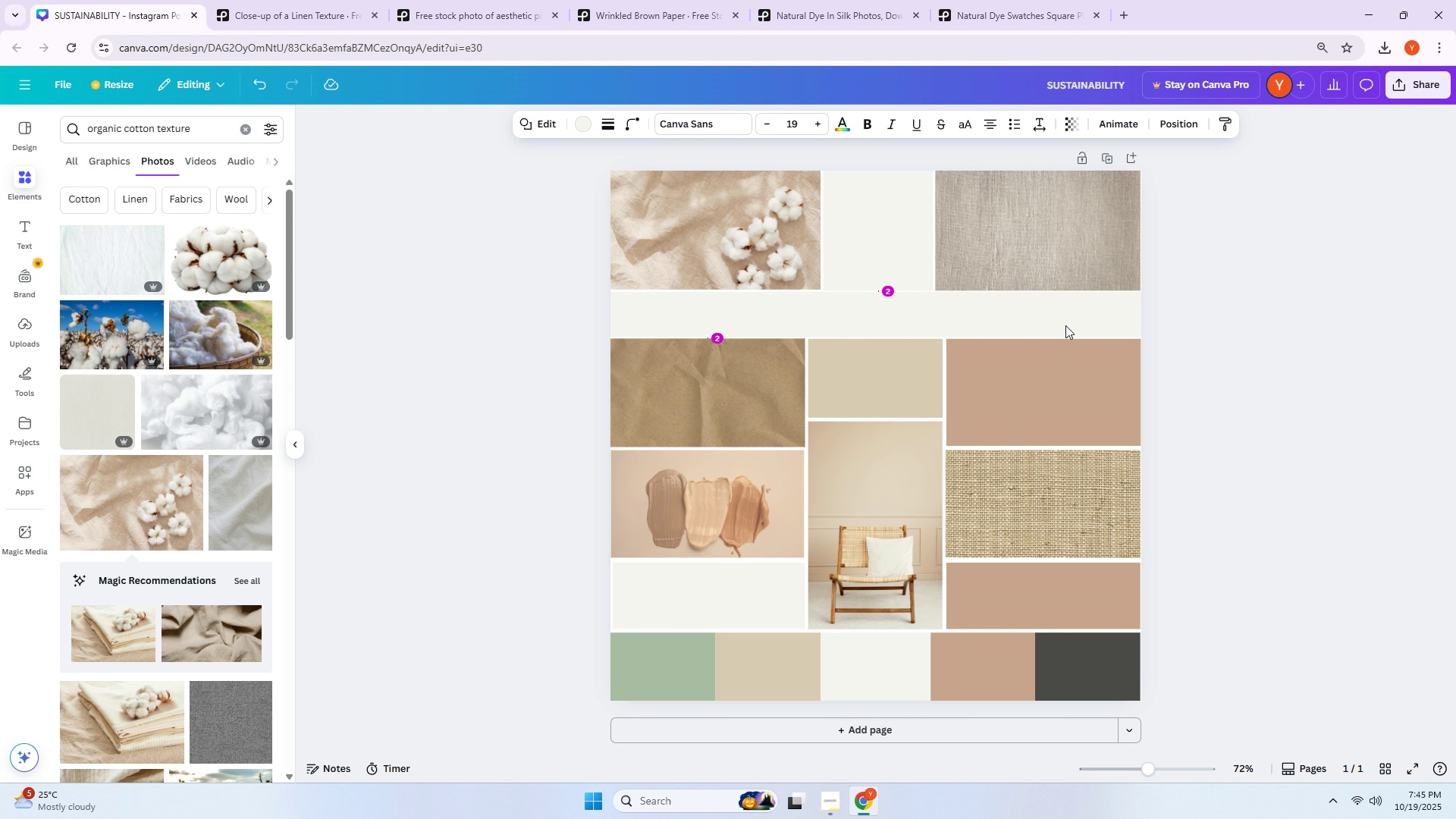 
key(ArrowDown)
 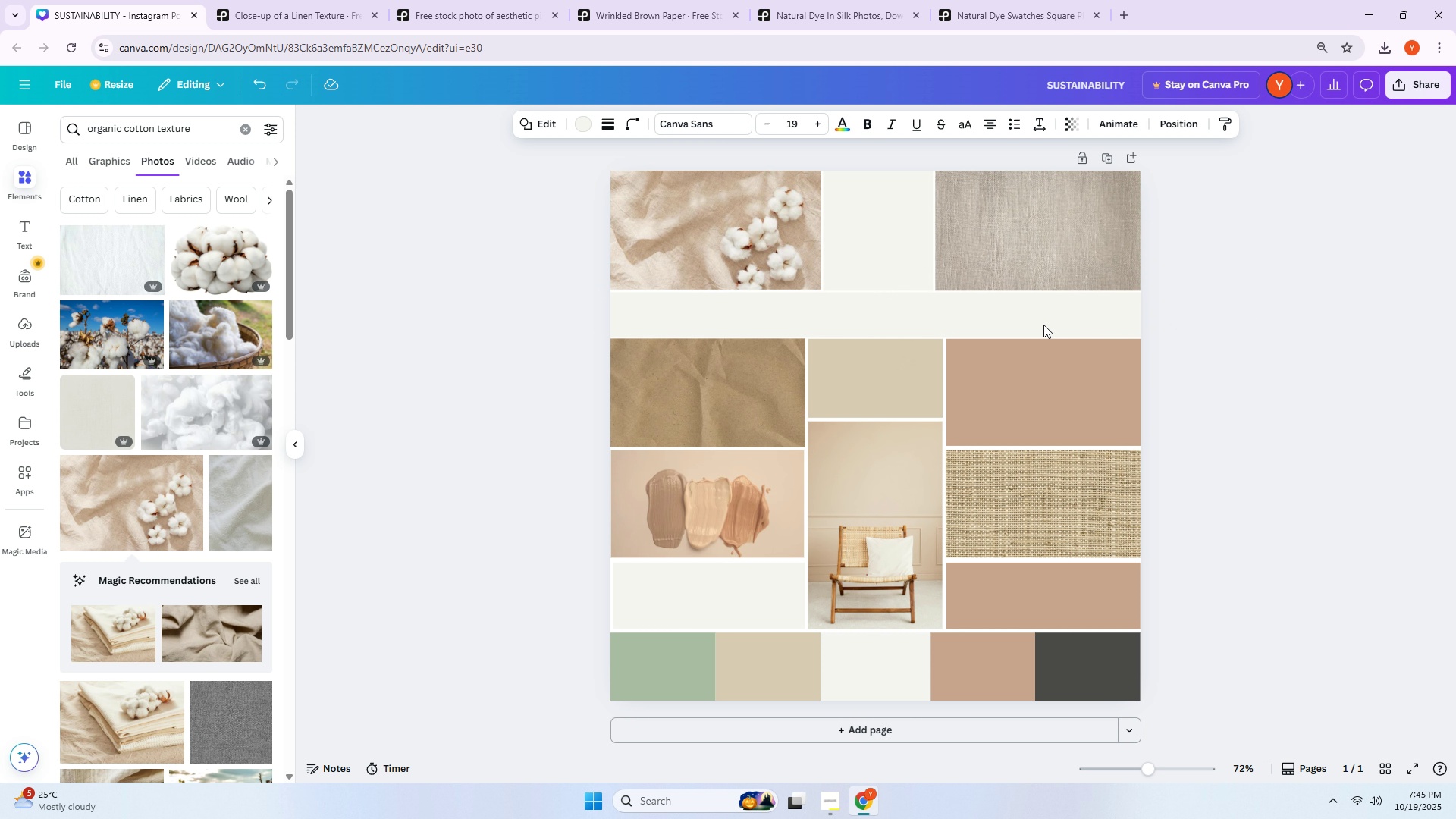 
key(ArrowUp)
 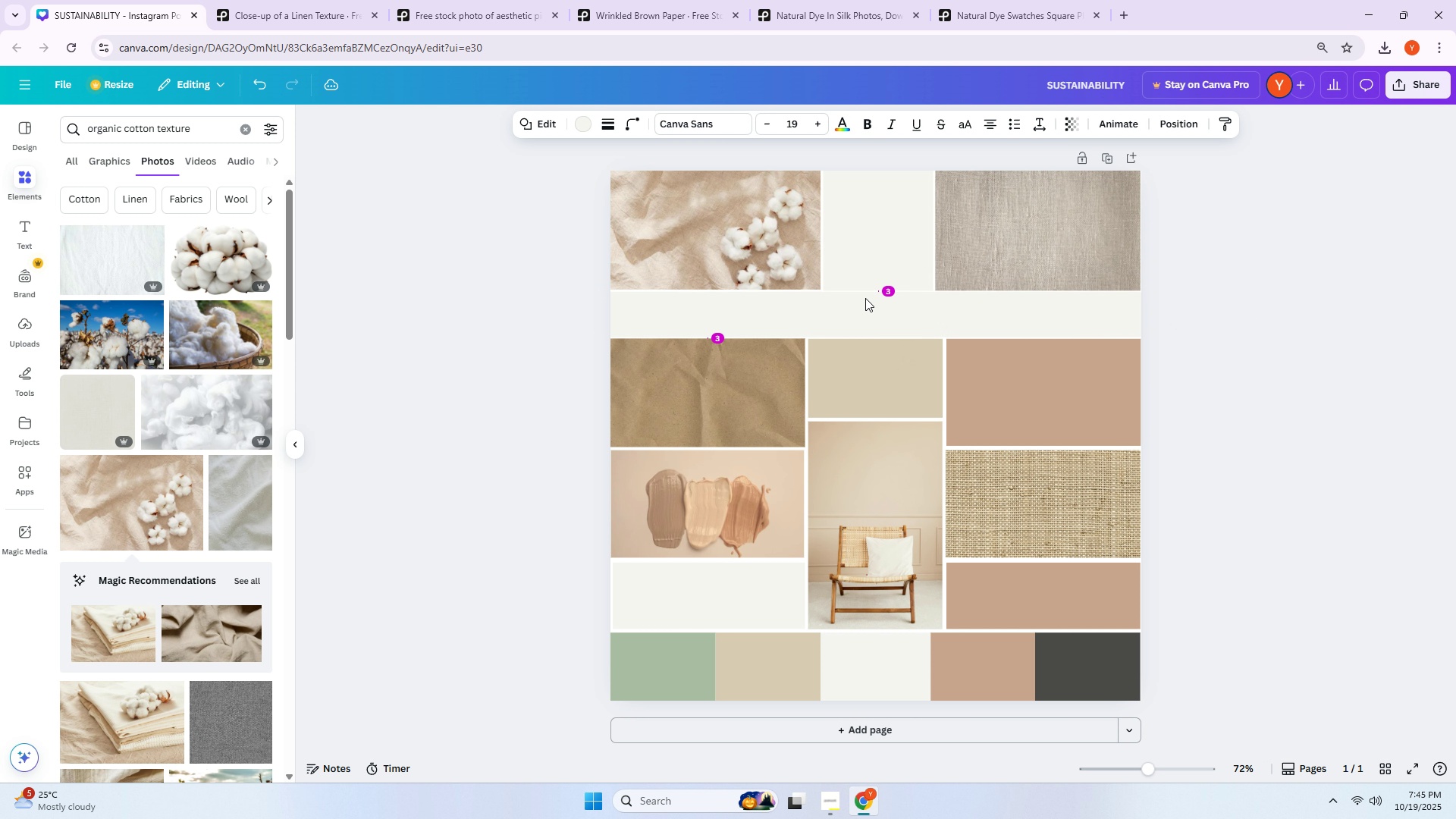 
left_click([867, 299])
 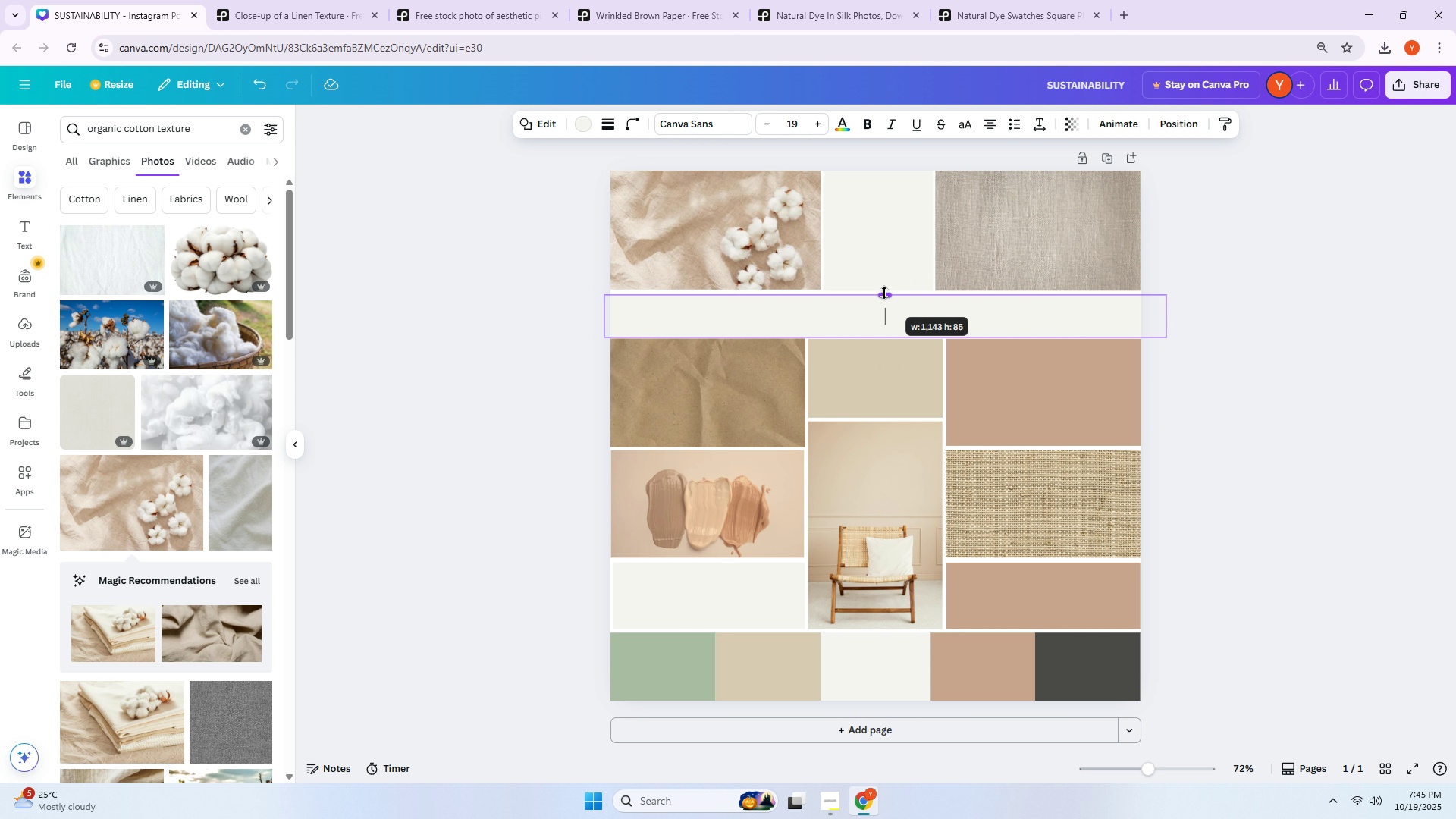 
key(ArrowUp)
 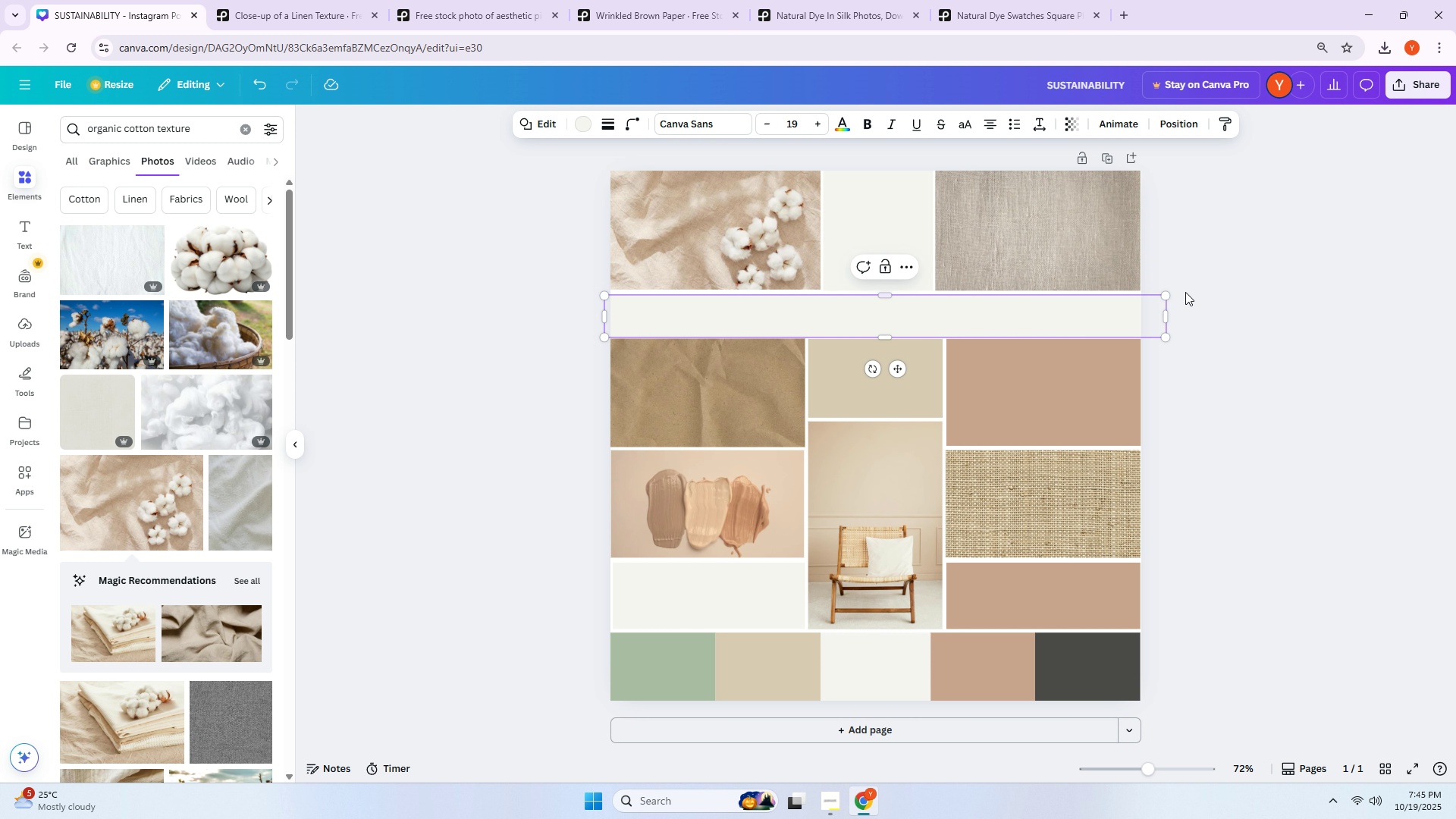 
key(ArrowUp)
 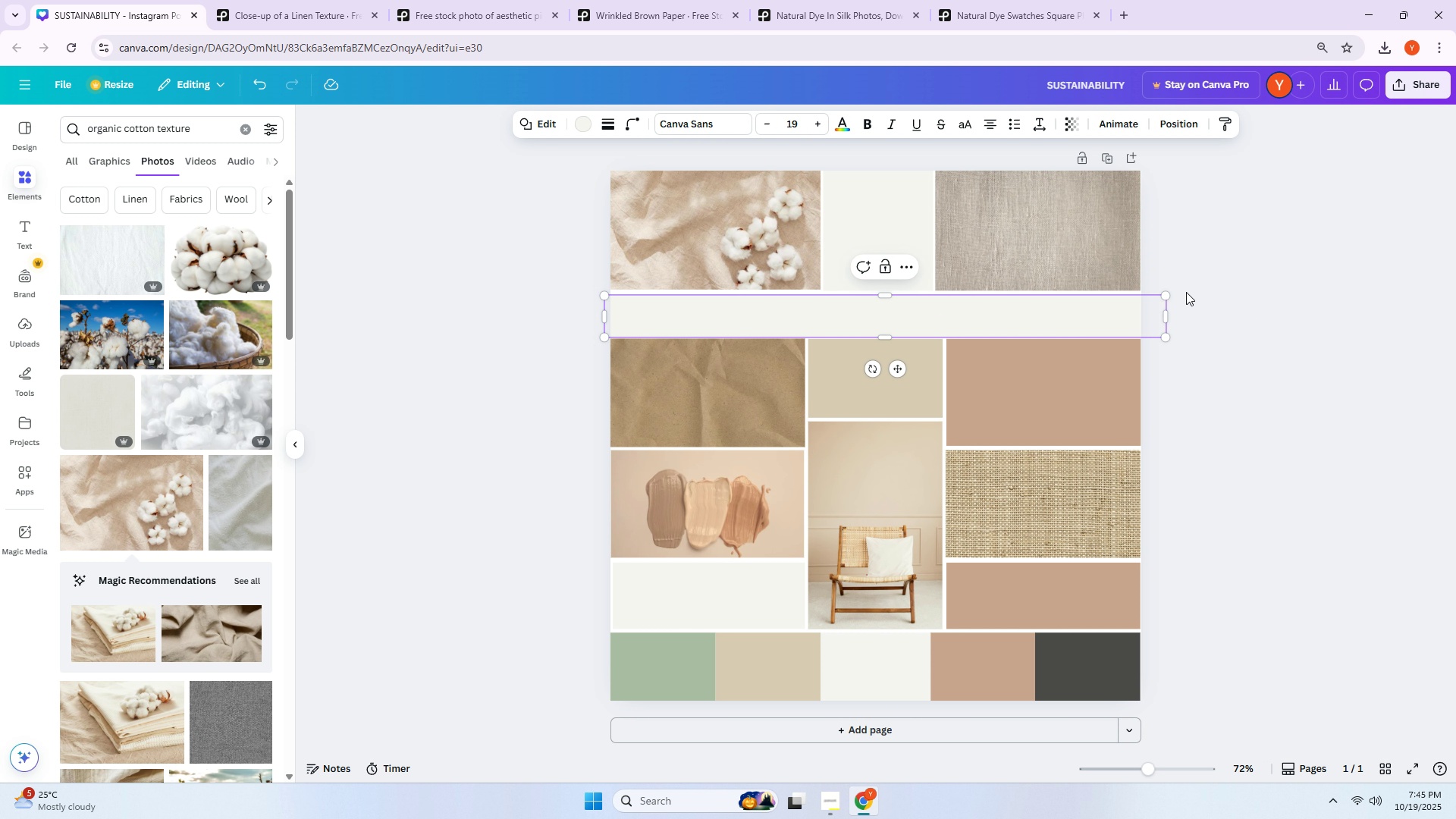 
key(ArrowUp)
 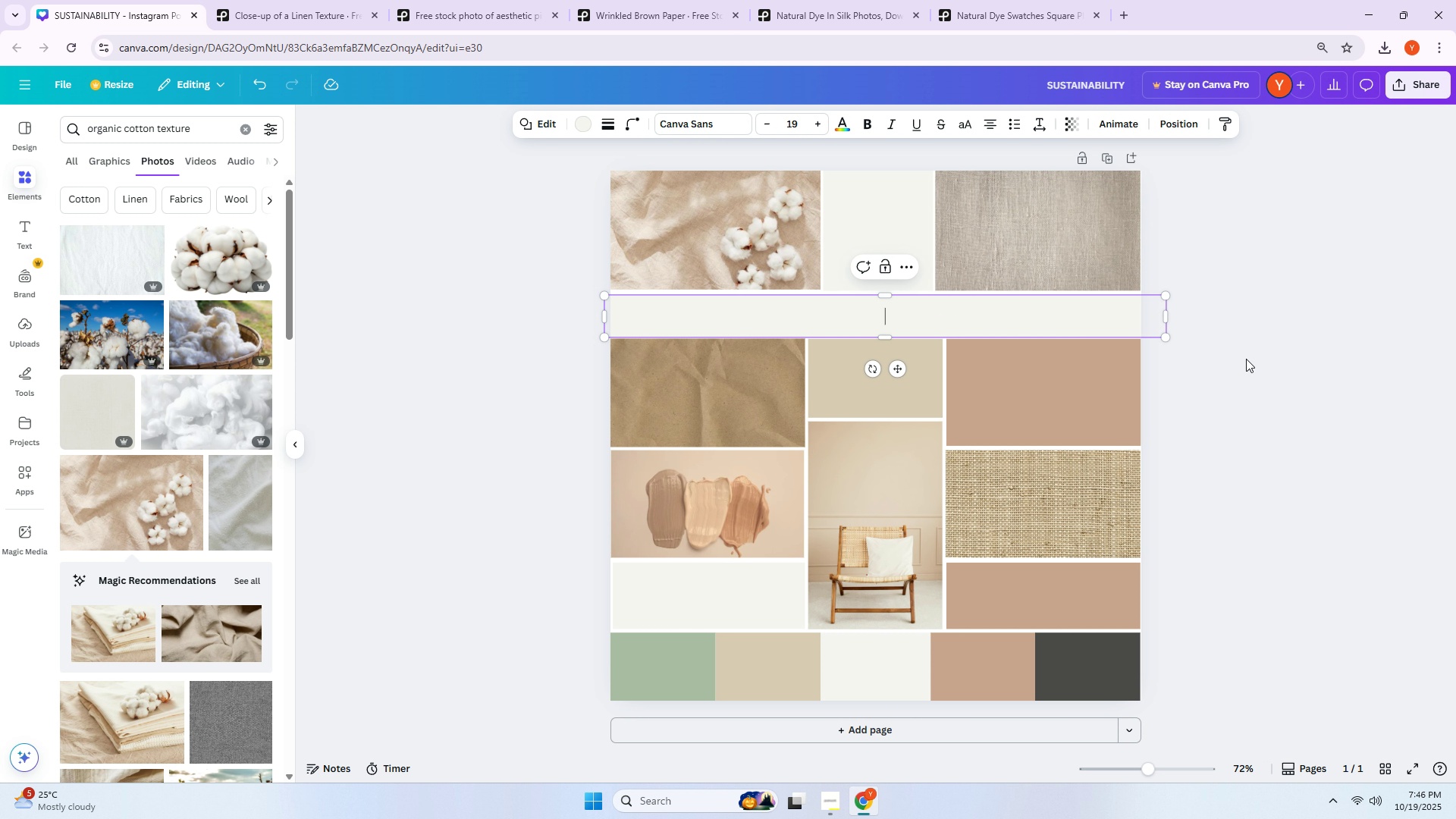 
double_click([1285, 372])
 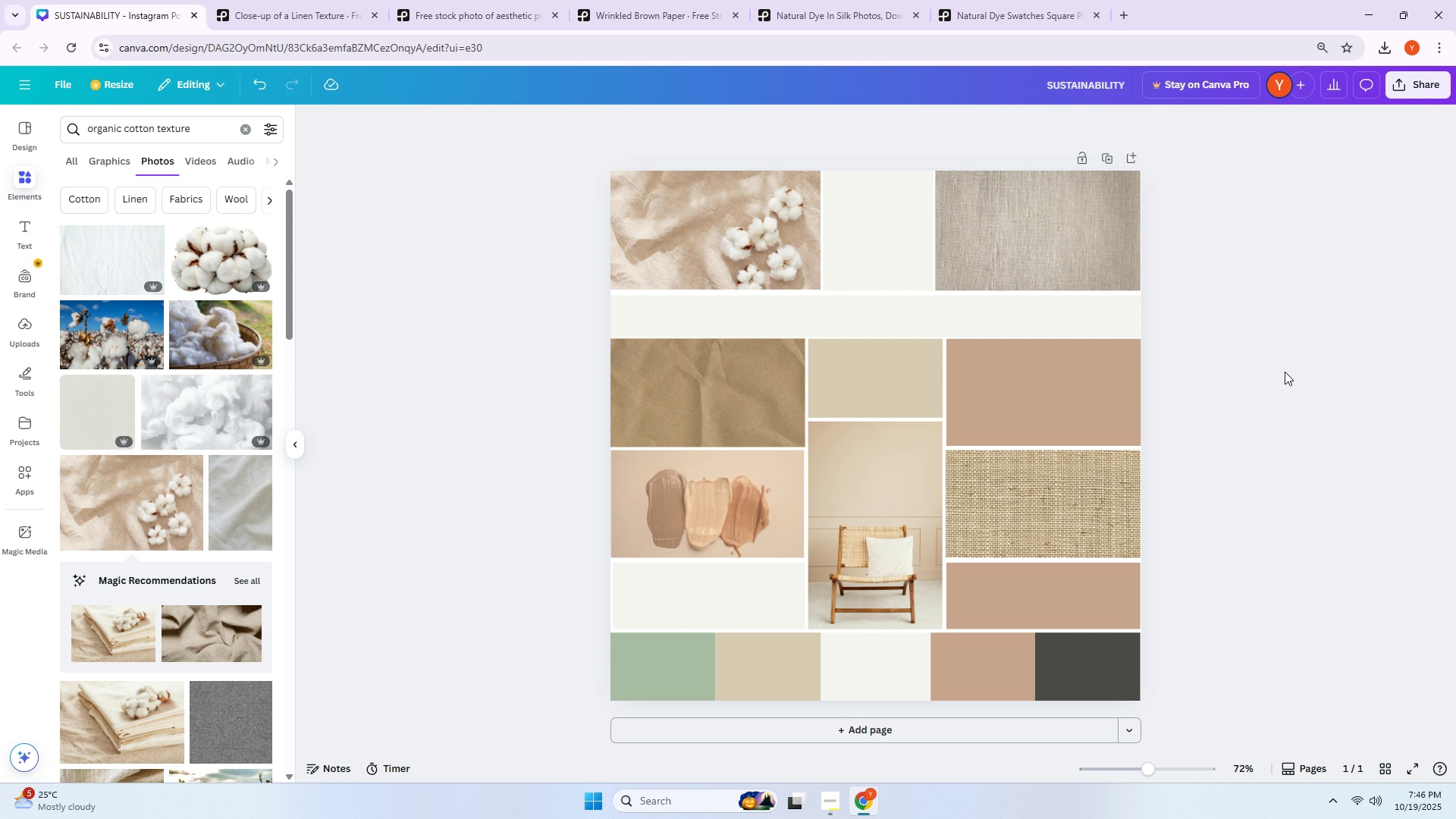 
key(ArrowUp)
 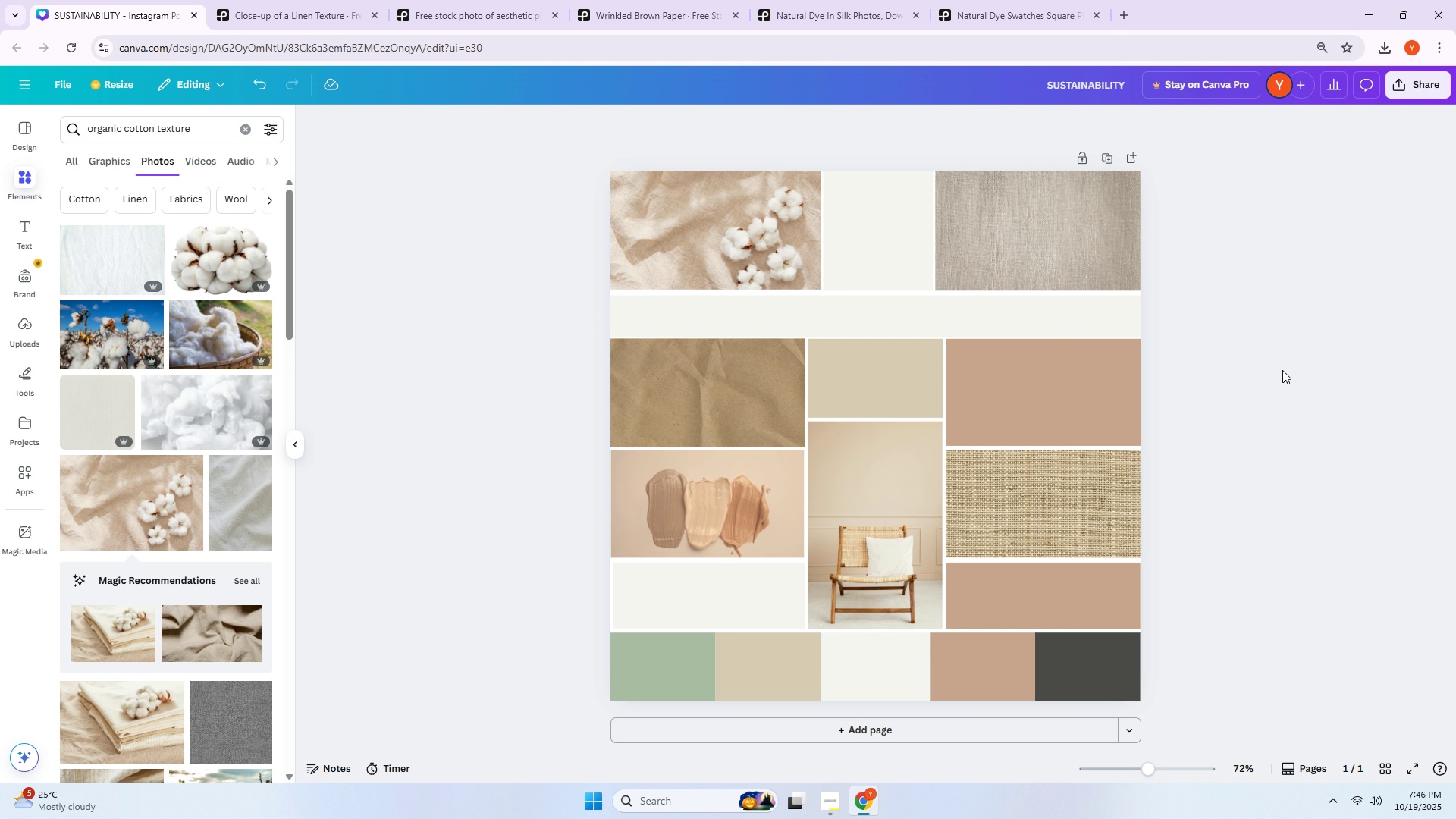 
key(ArrowUp)
 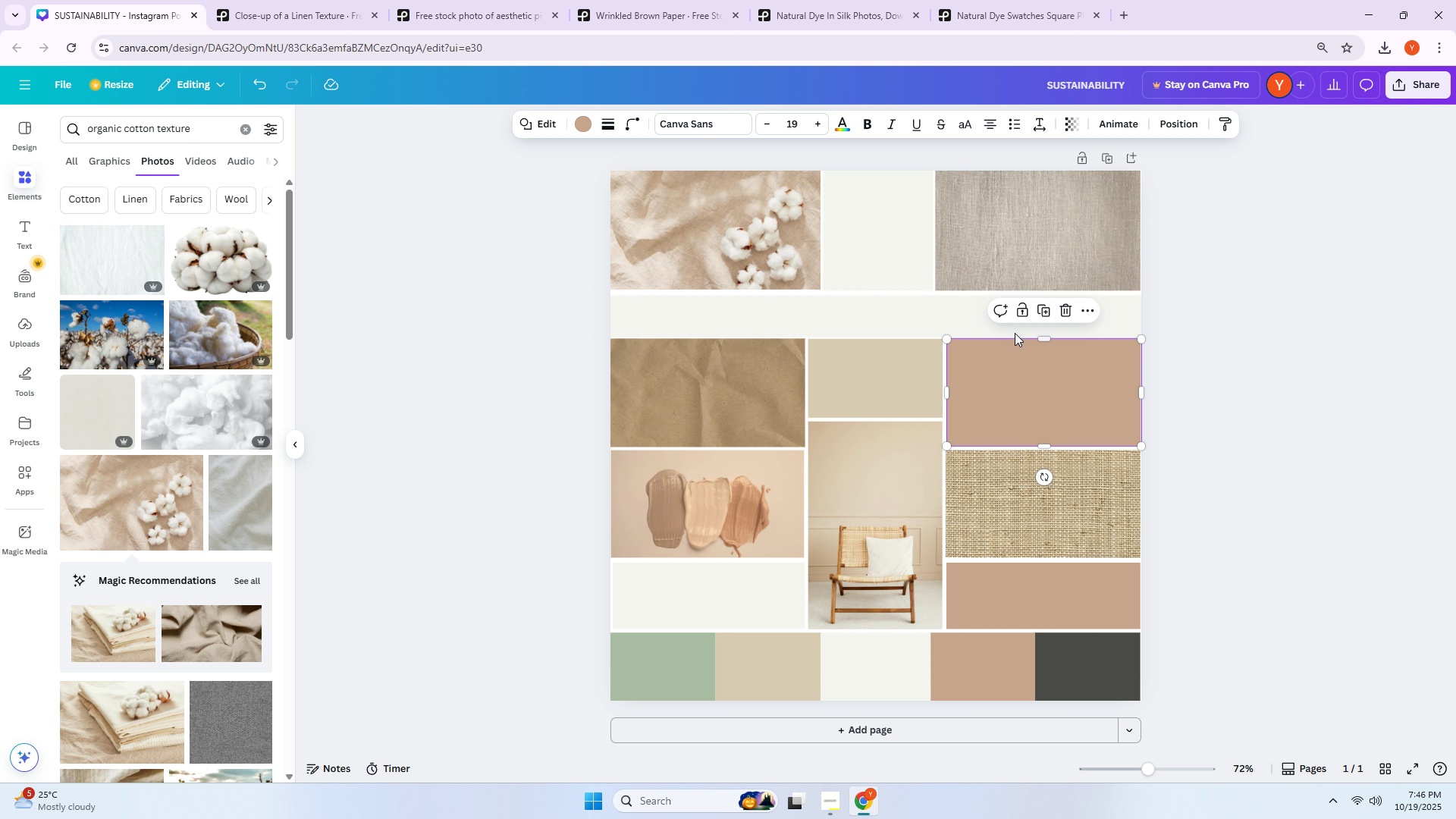 
double_click([1013, 319])
 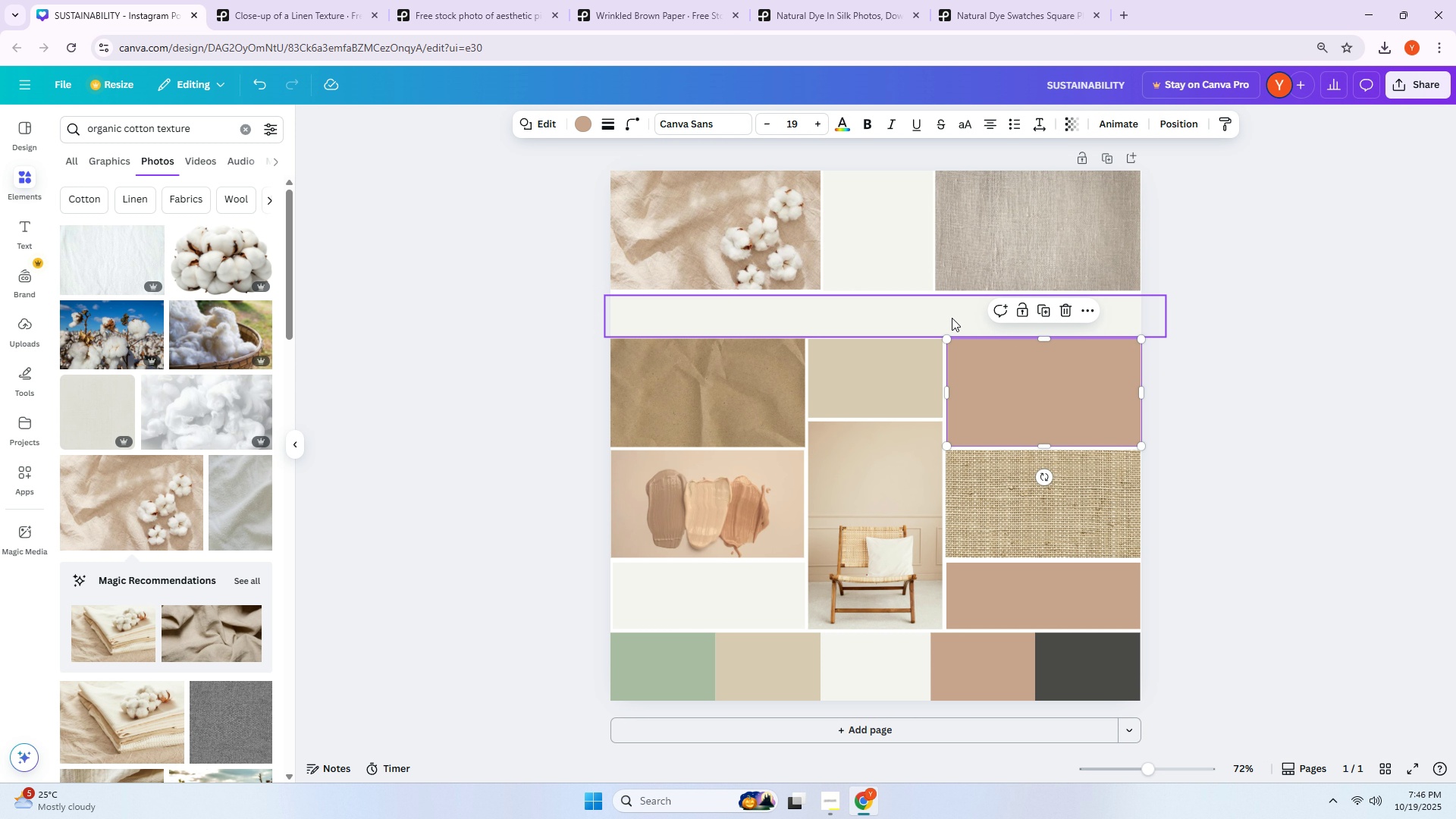 
left_click([944, 316])
 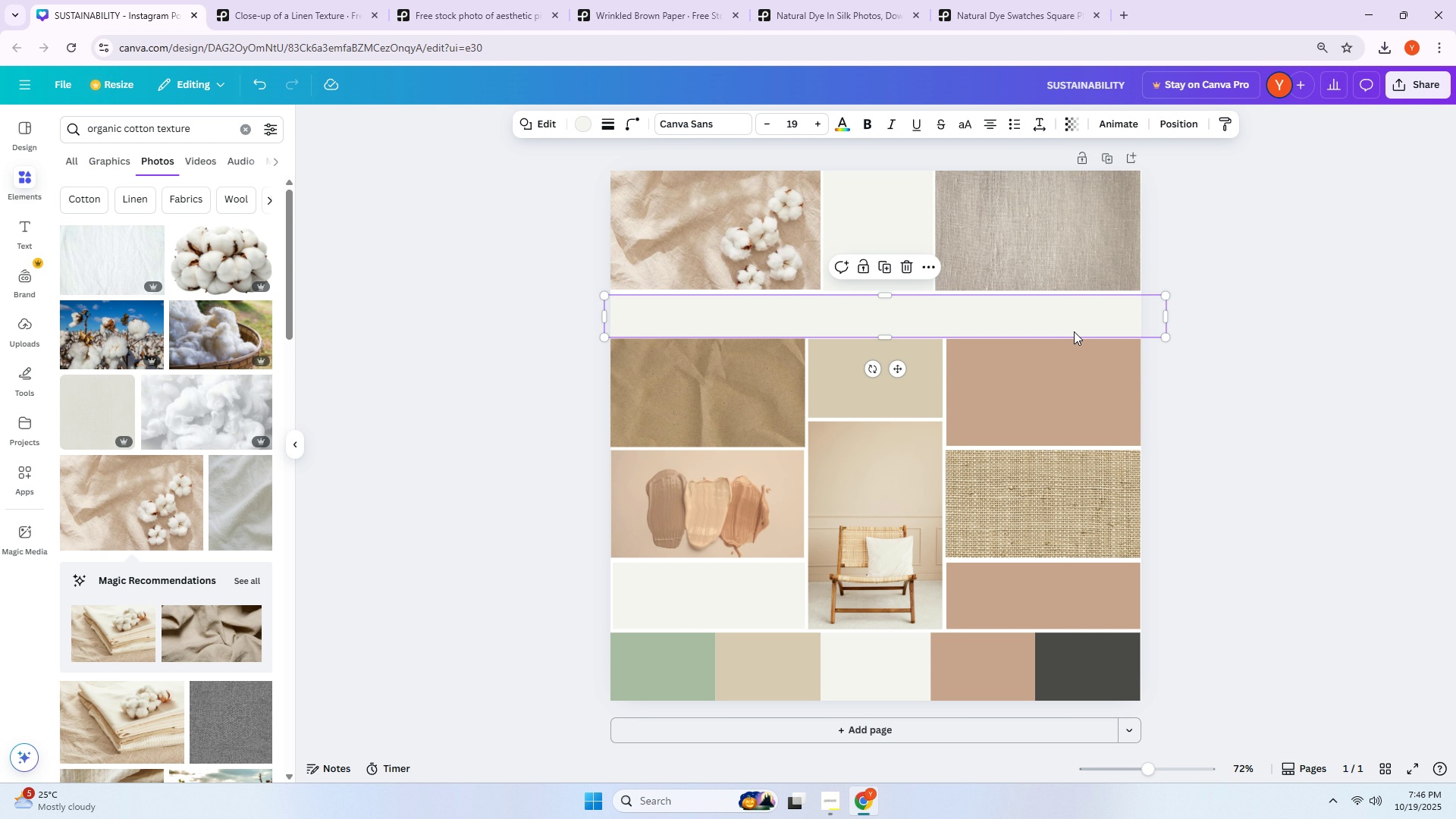 
key(ArrowUp)
 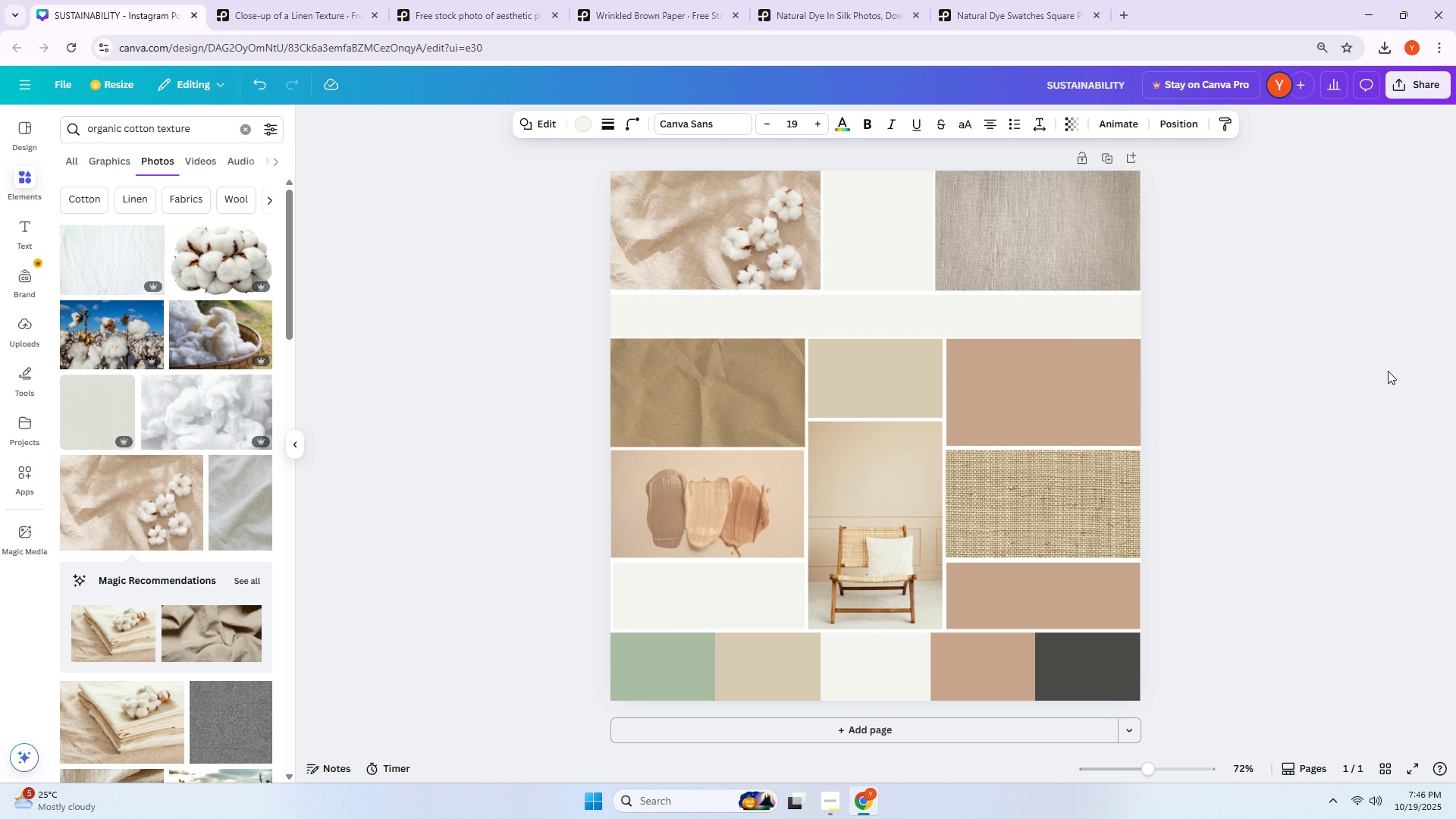 
key(ArrowUp)
 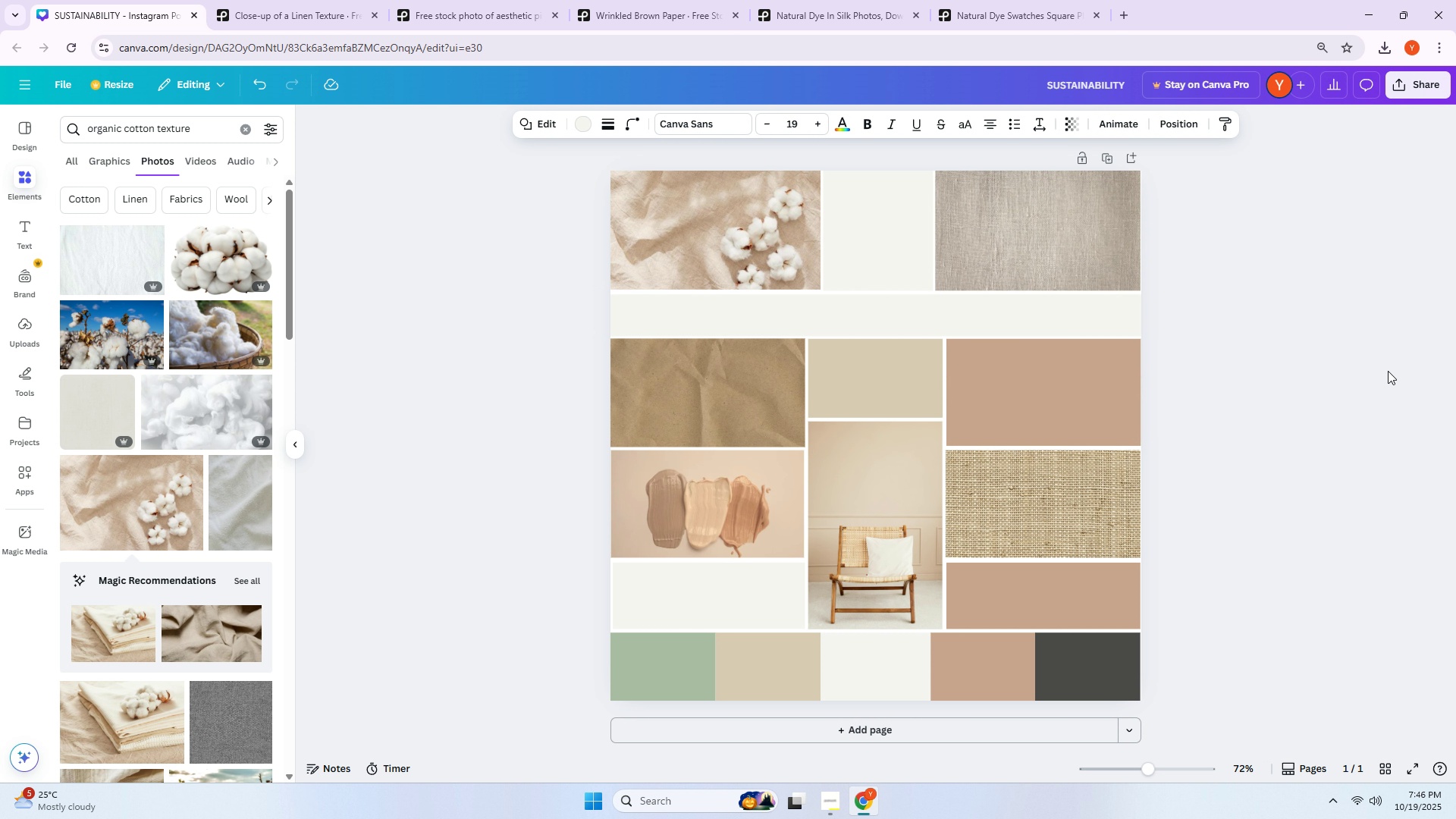 
key(ArrowUp)
 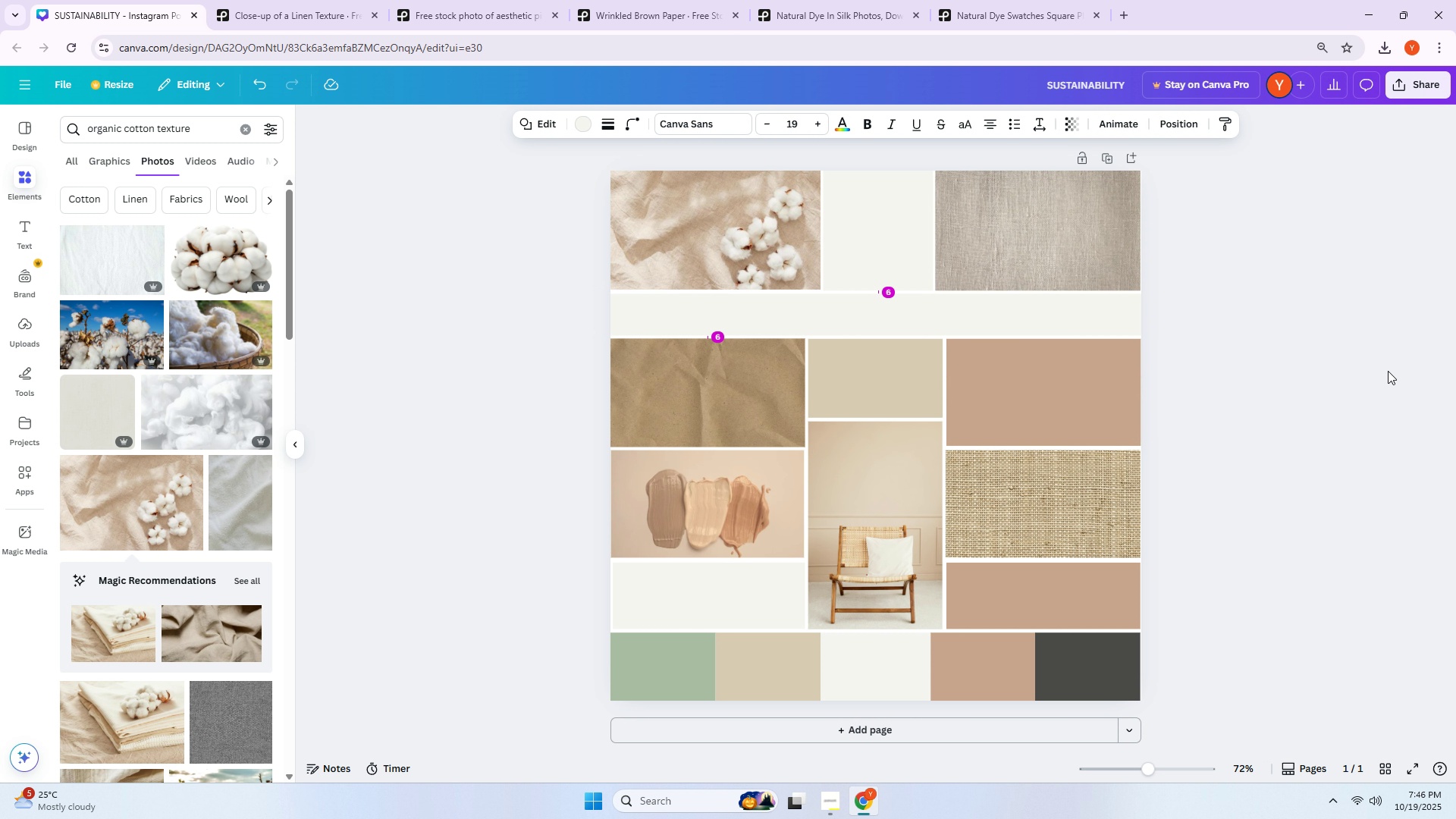 
key(ArrowUp)
 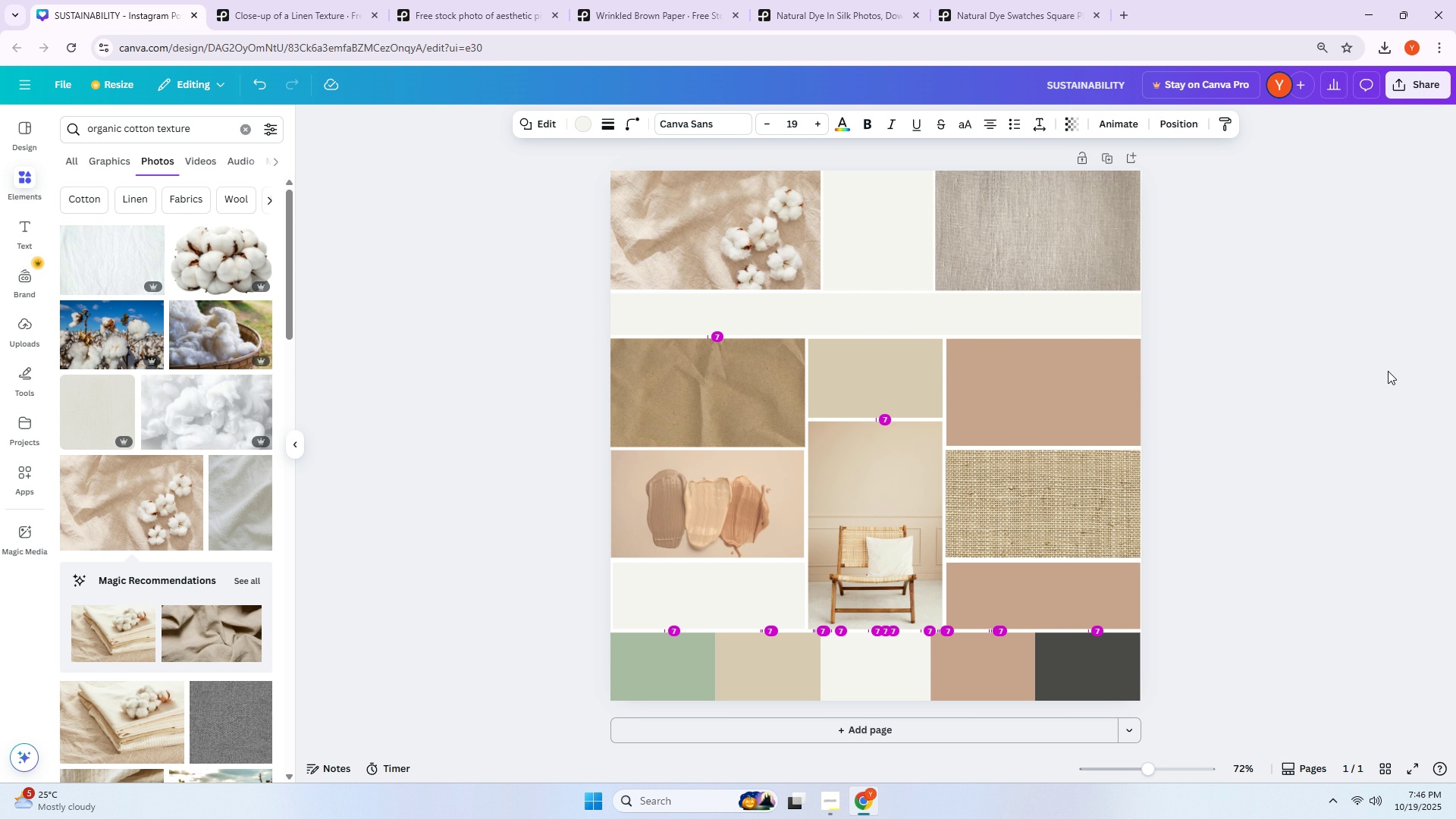 
key(ArrowDown)
 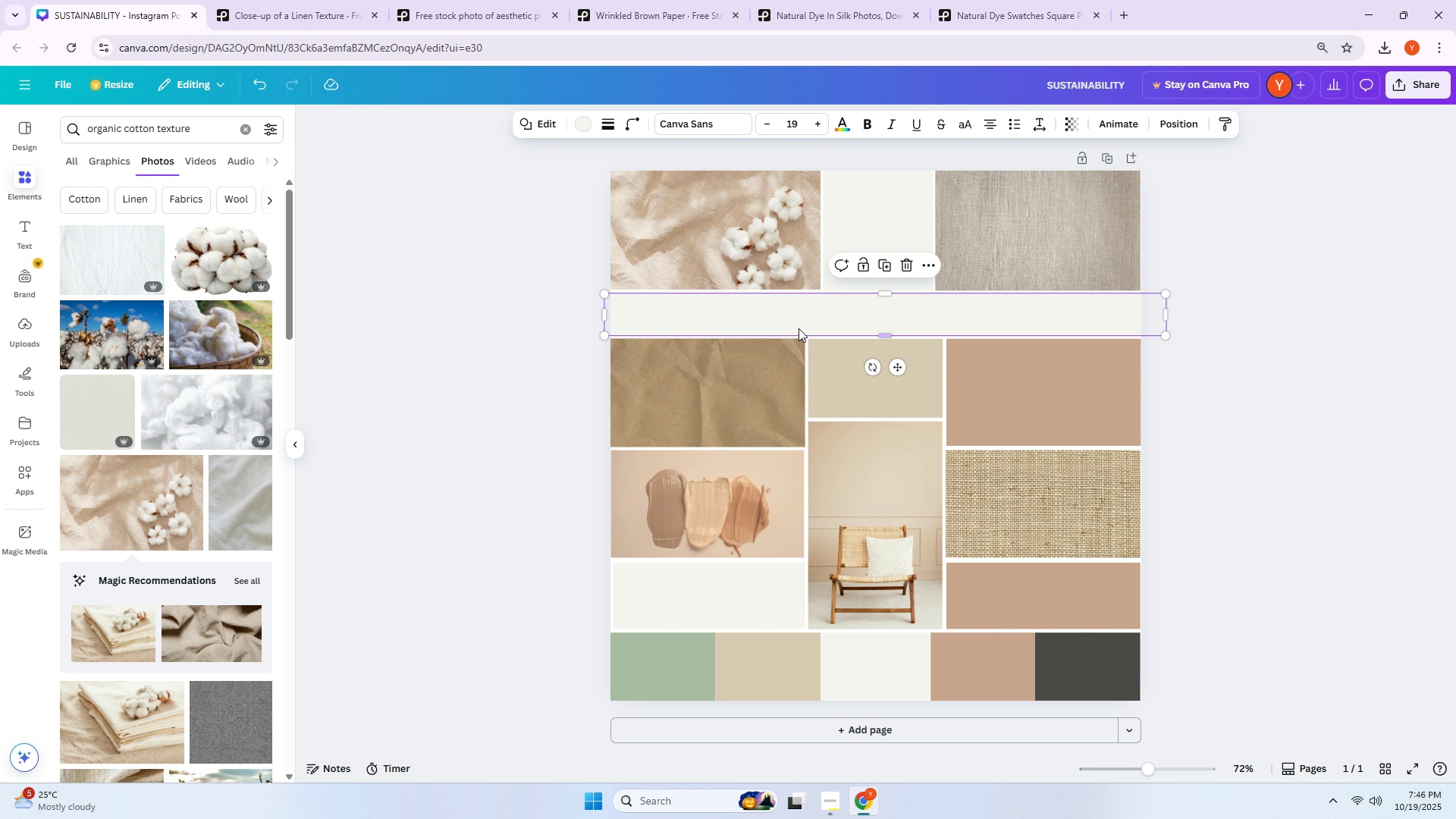 
left_click([765, 323])
 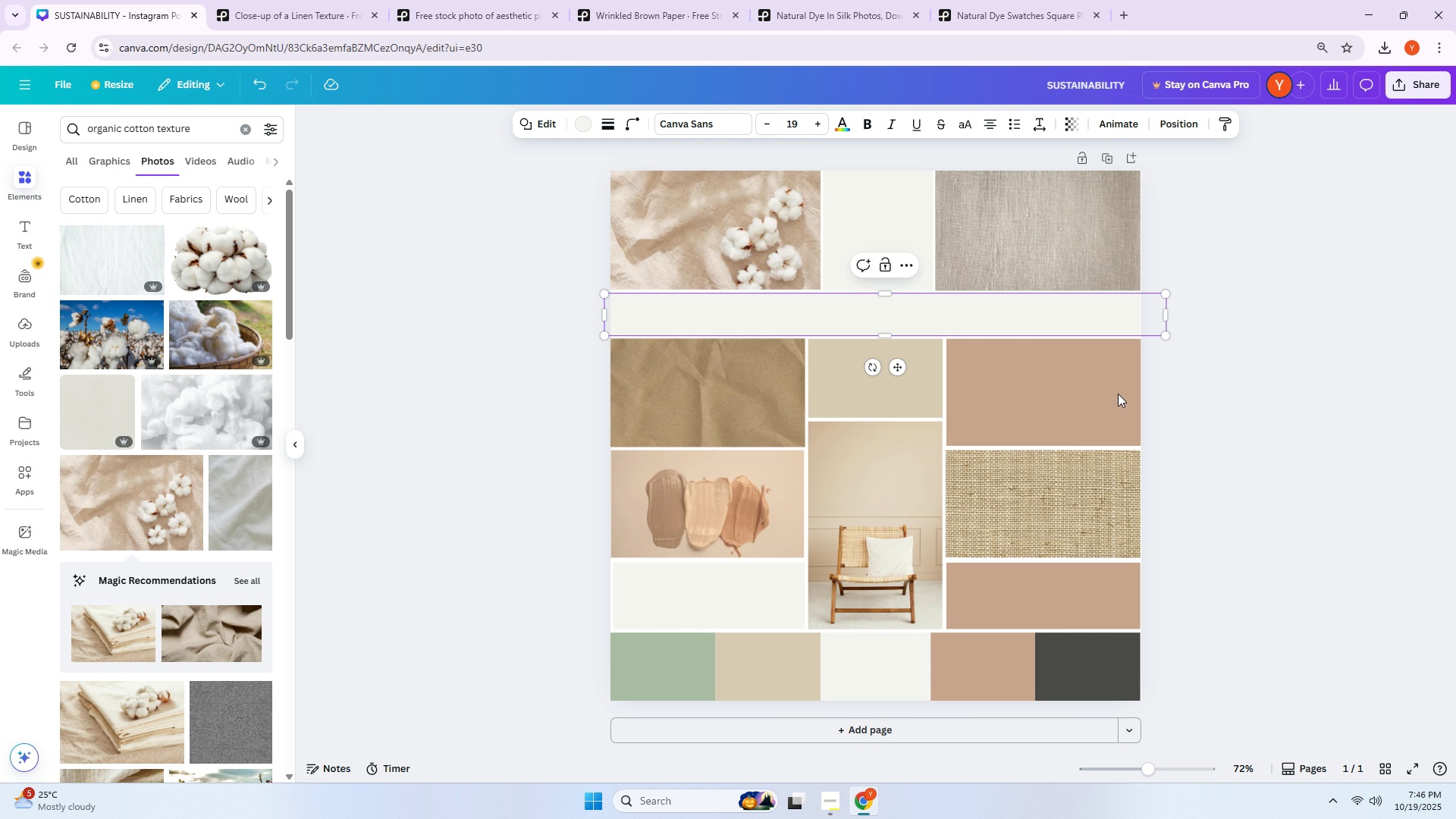 
left_click([827, 372])
 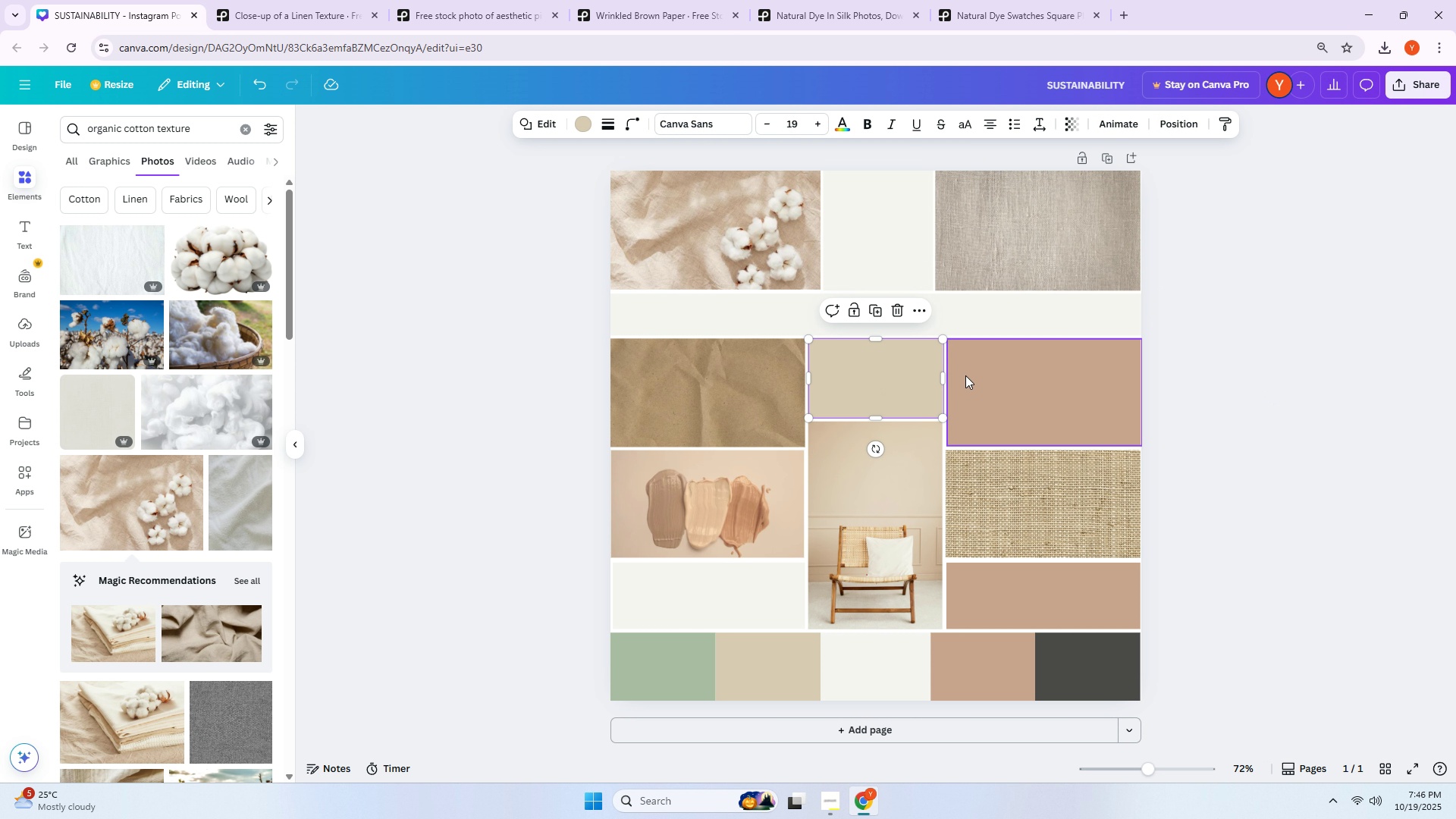 
hold_key(key=AltLeft, duration=0.58)
scroll: coordinate [893, 378], scroll_direction: up, amount: 4.0
 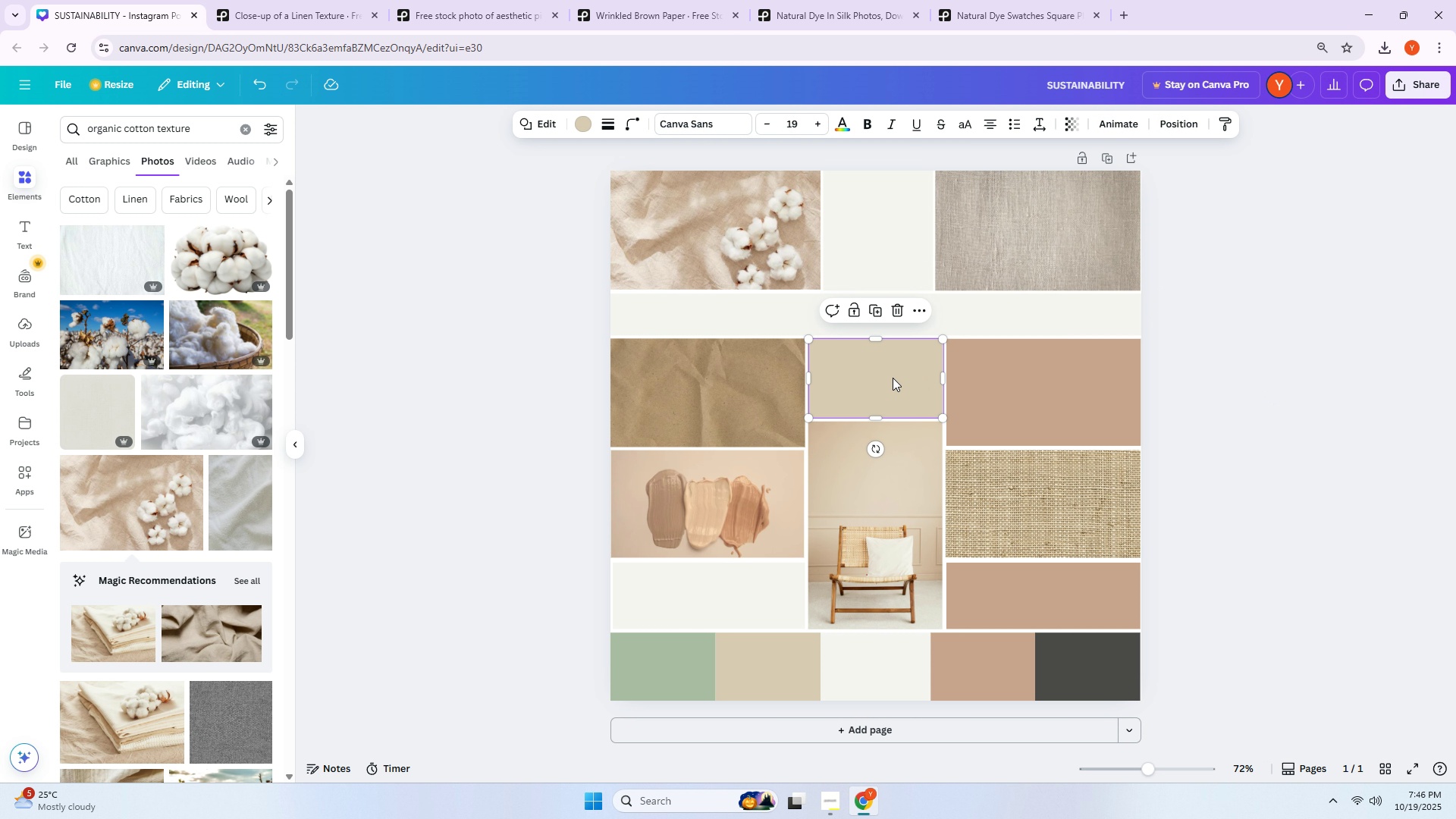 
hold_key(key=ControlLeft, duration=1.5)
scroll: coordinate [895, 381], scroll_direction: up, amount: 5.0
 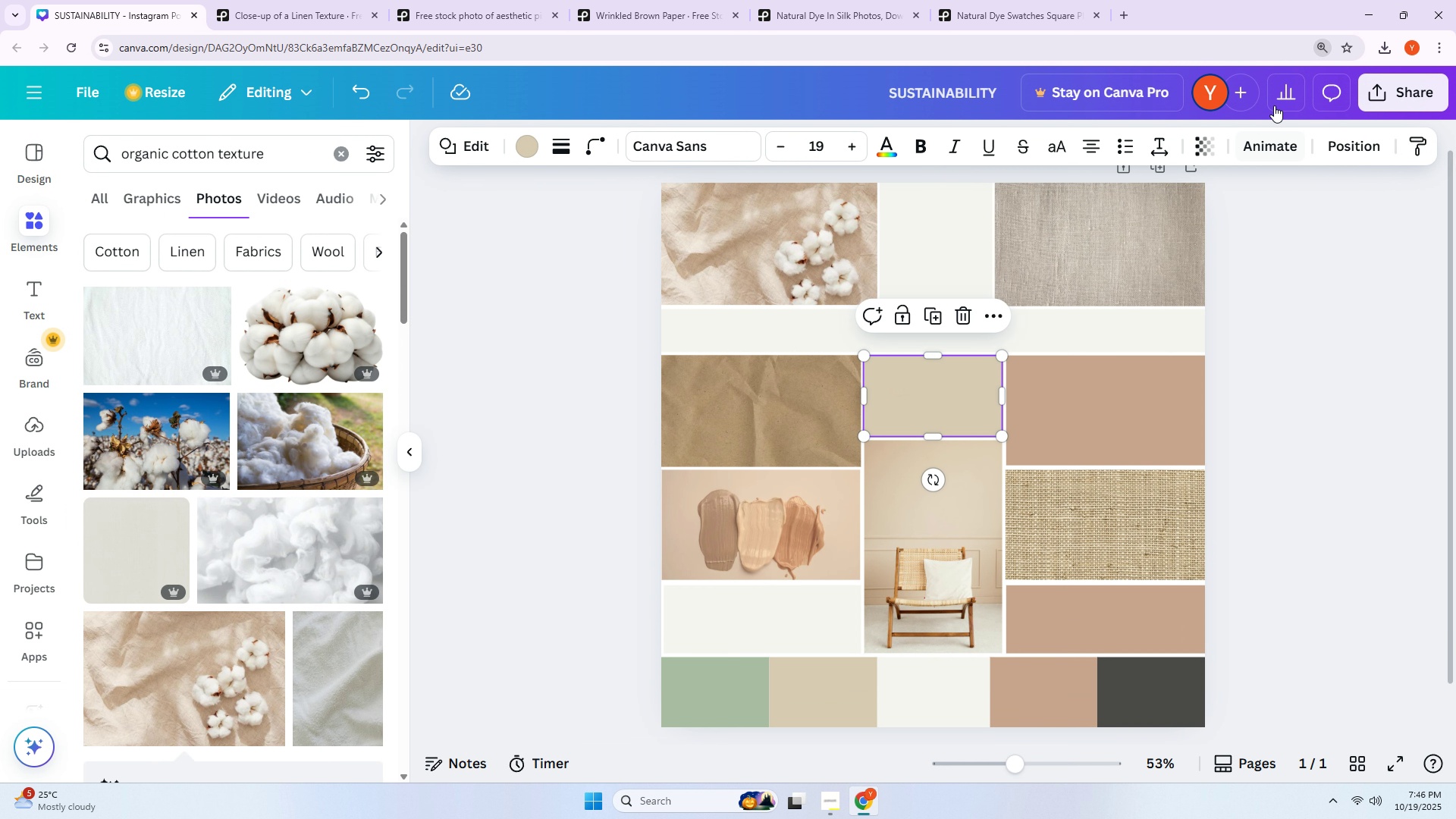 
key(Control+ControlLeft)
 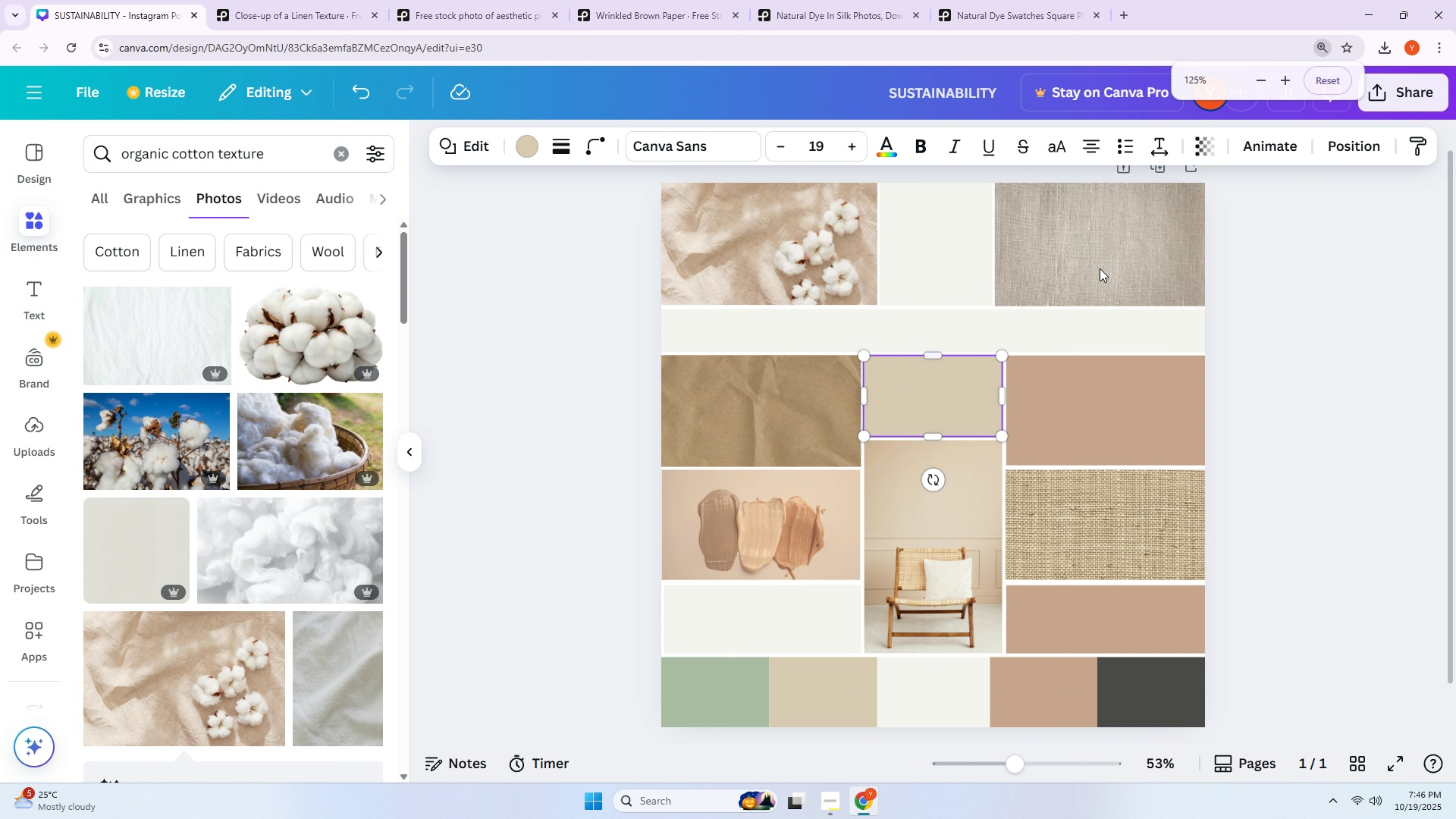 
key(Control+ControlLeft)
 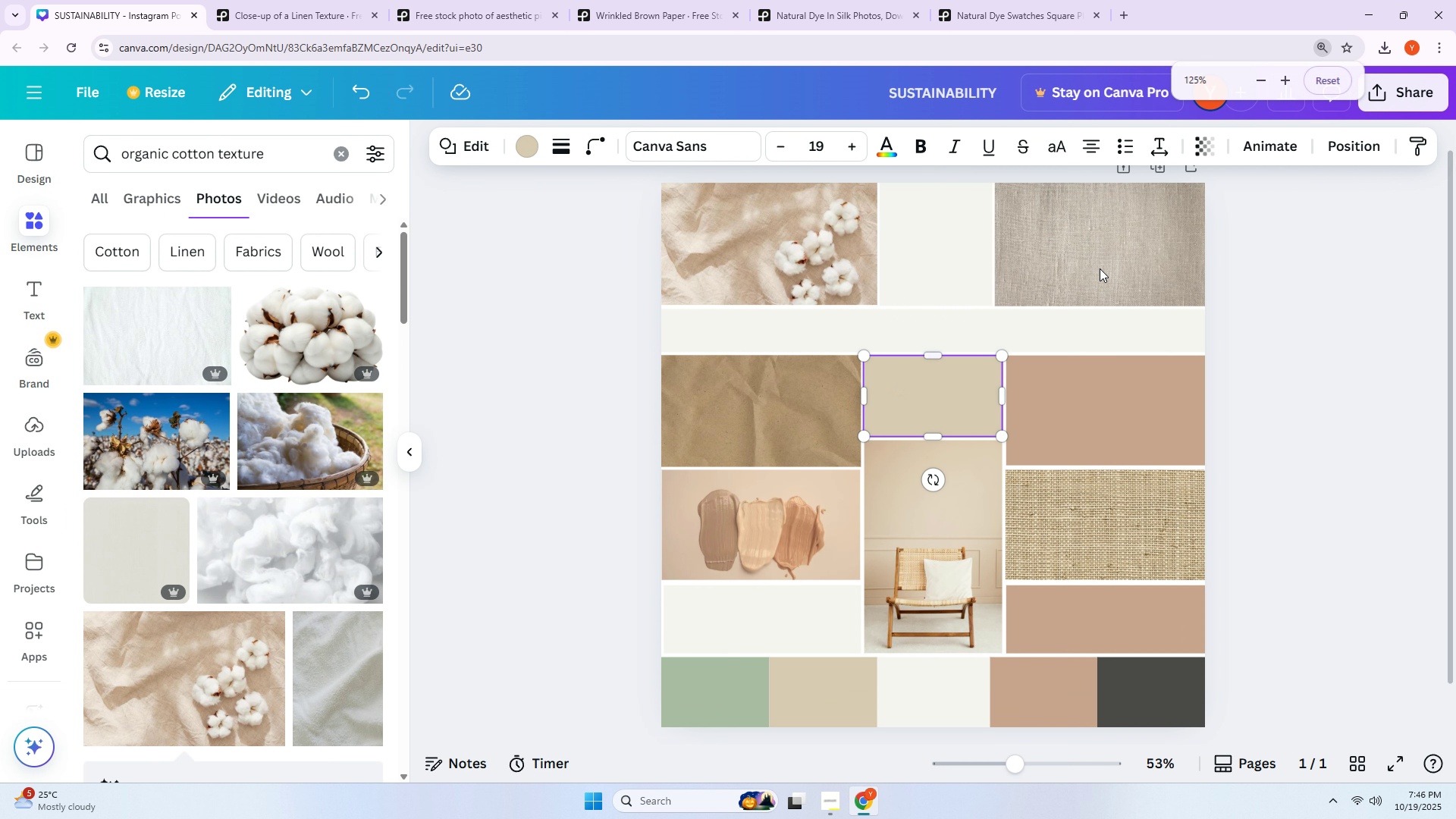 
key(Control+ControlLeft)
 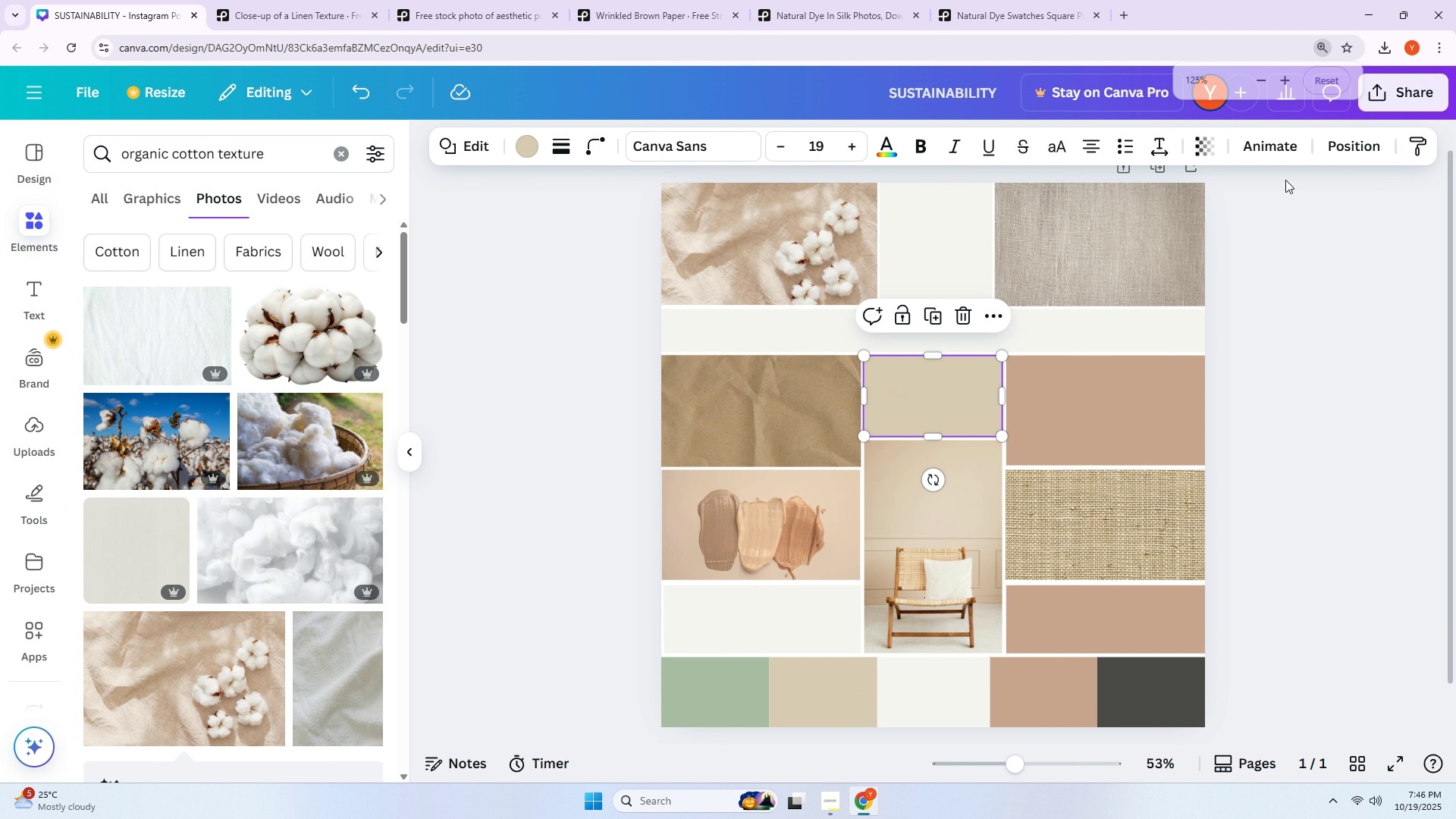 
key(Control+ControlLeft)
 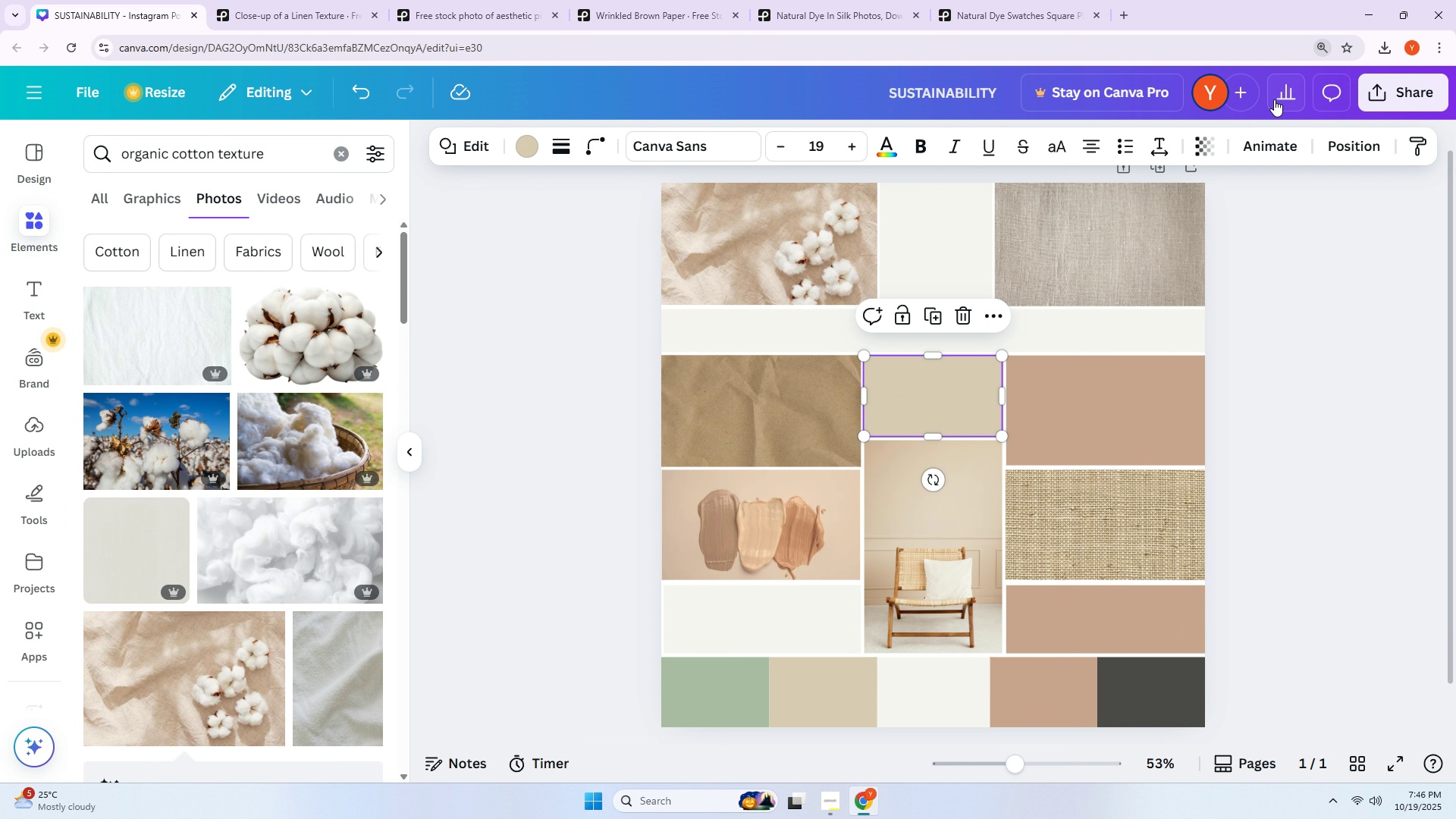 
key(Control+ControlLeft)
 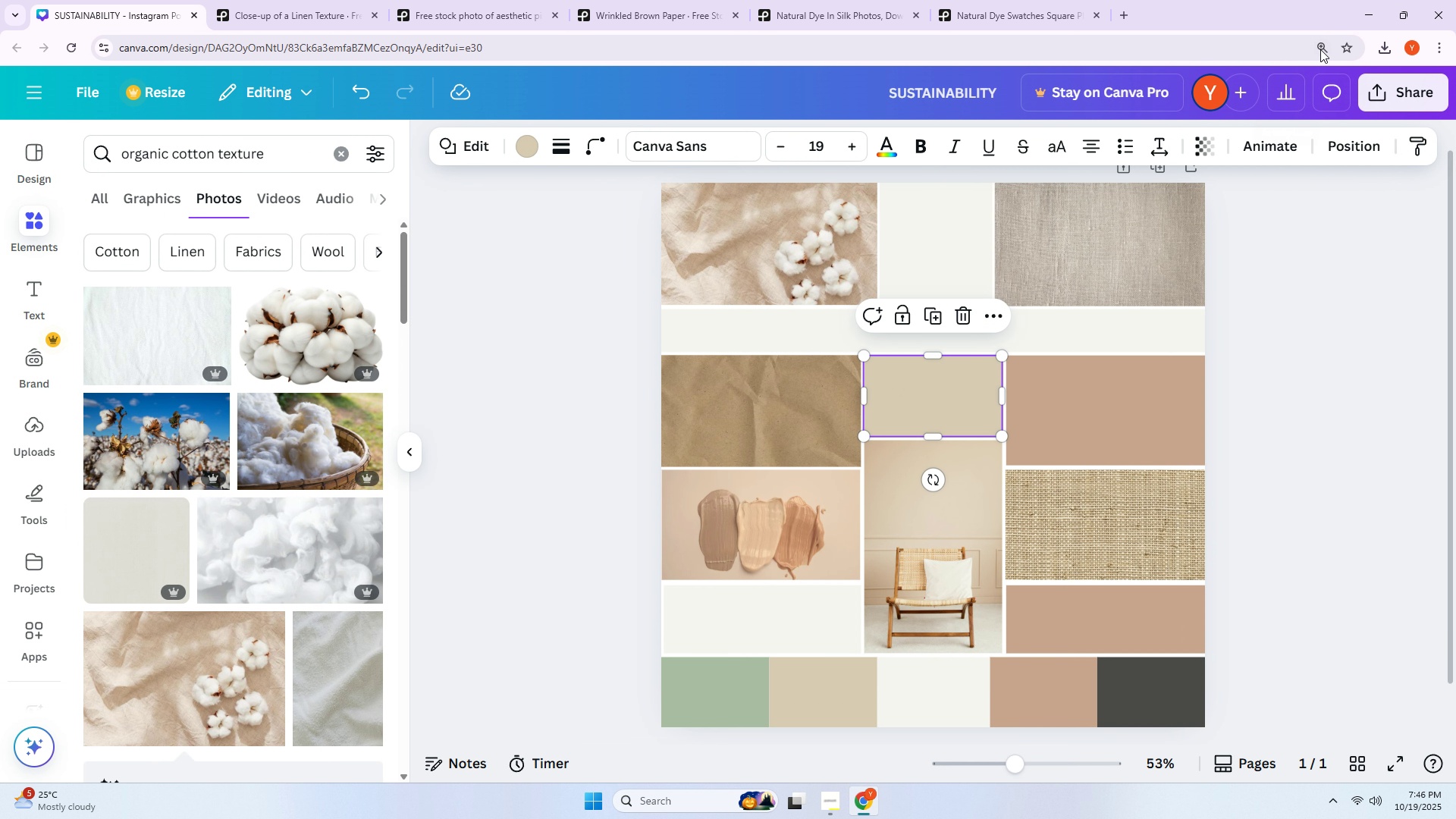 
left_click([1322, 49])
 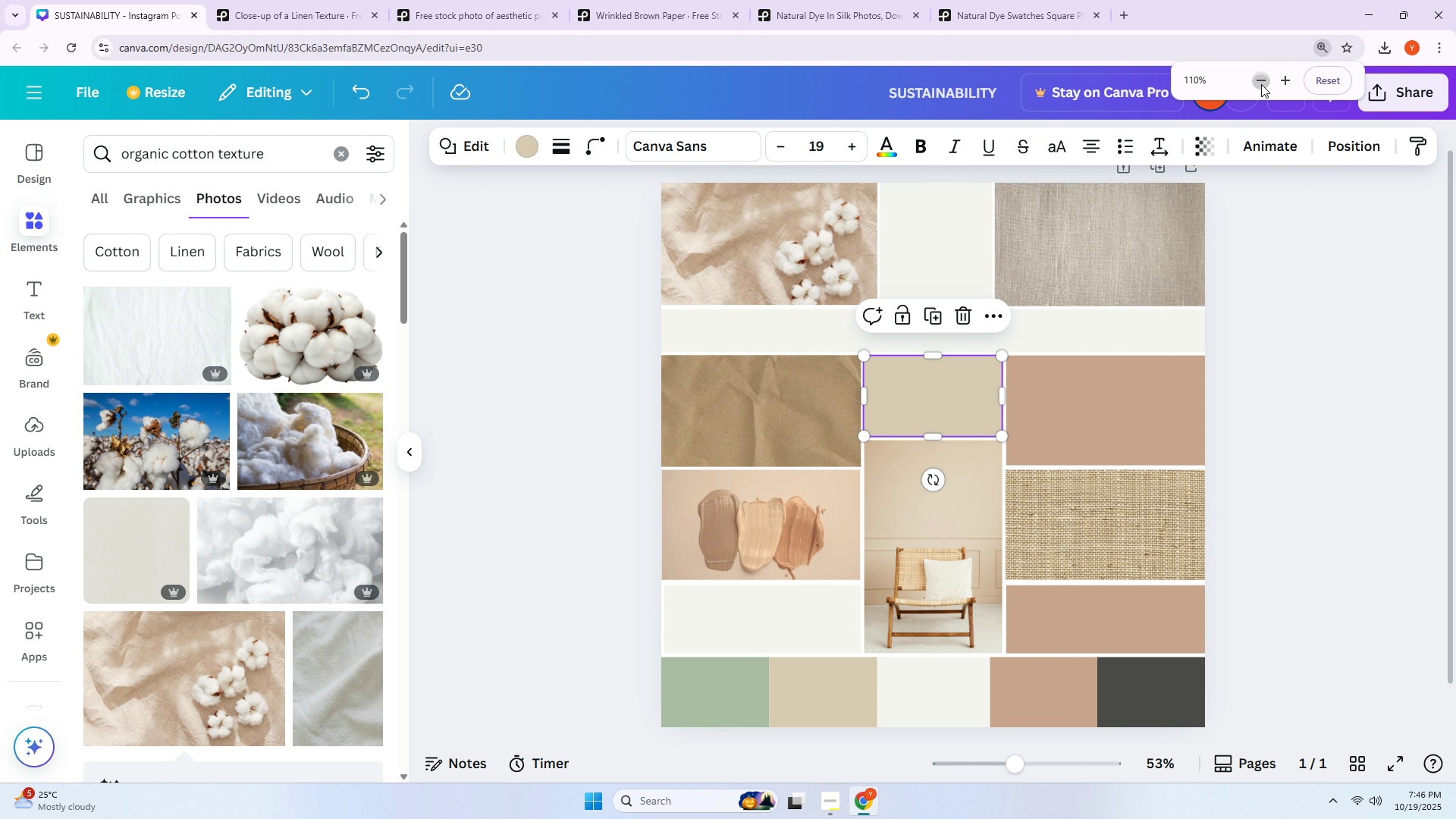 
double_click([1261, 84])
 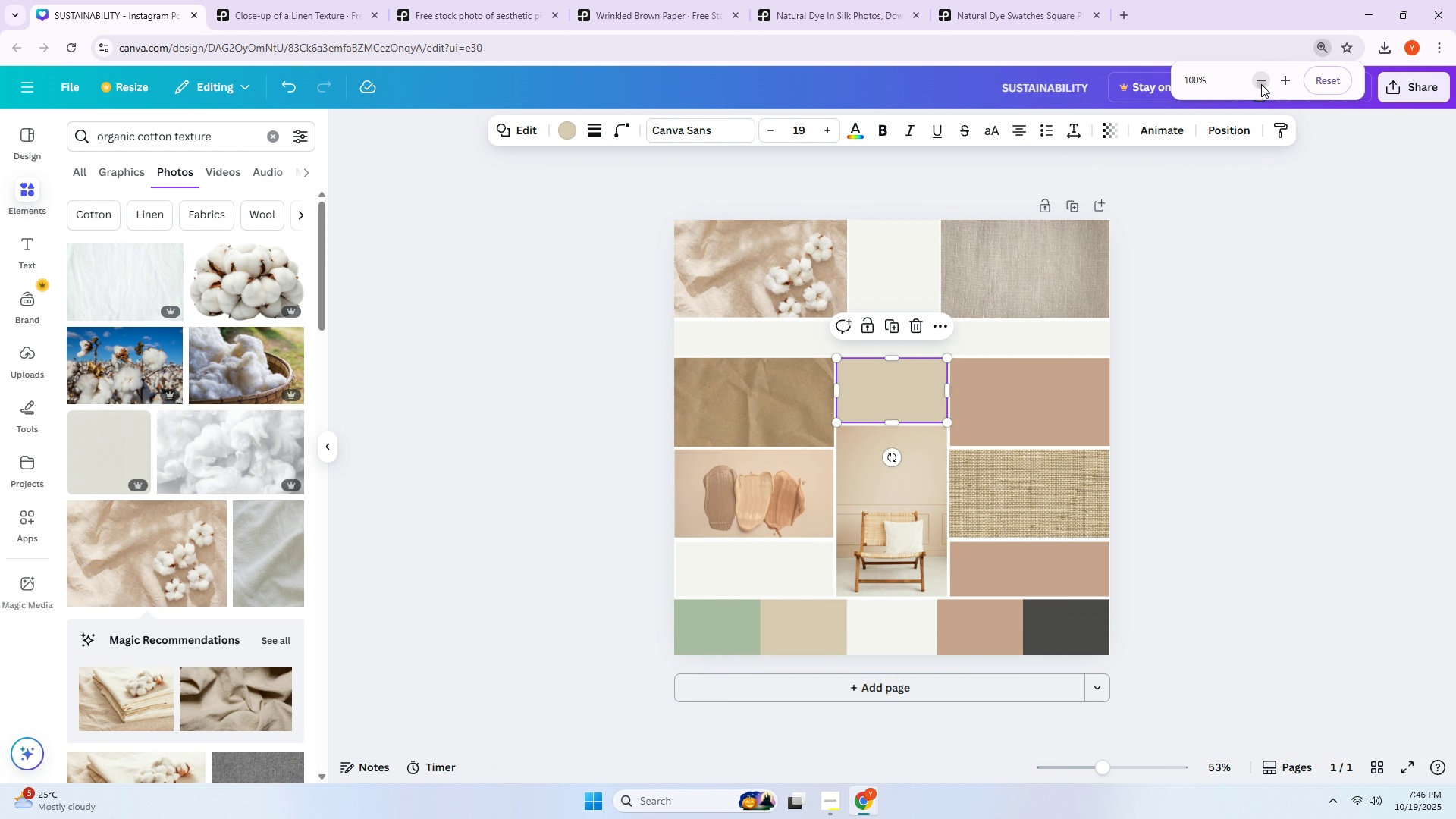 
triple_click([1261, 84])
 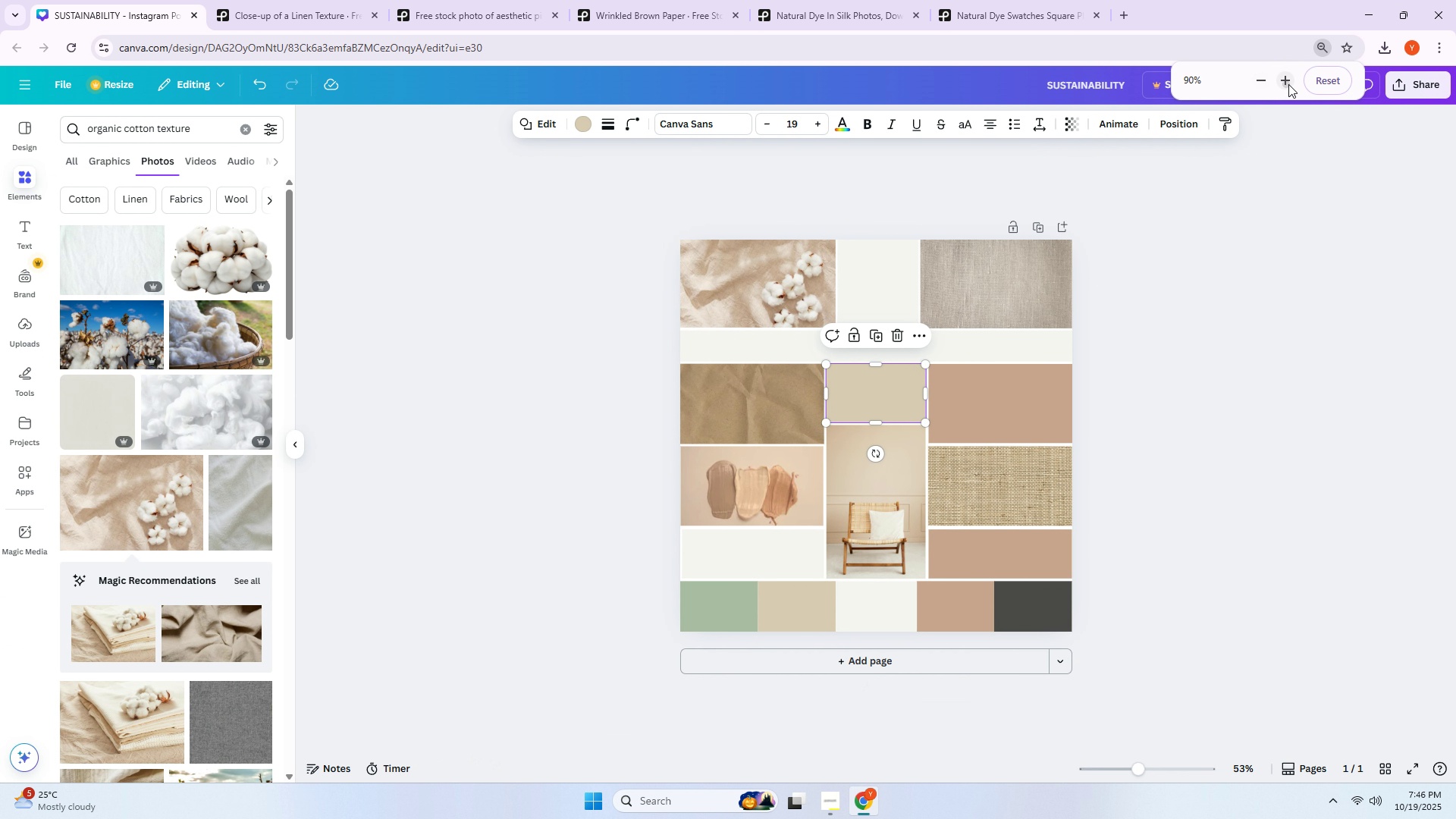 
hold_key(key=AltLeft, duration=0.49)
scroll: coordinate [900, 413], scroll_direction: up, amount: 2.0
 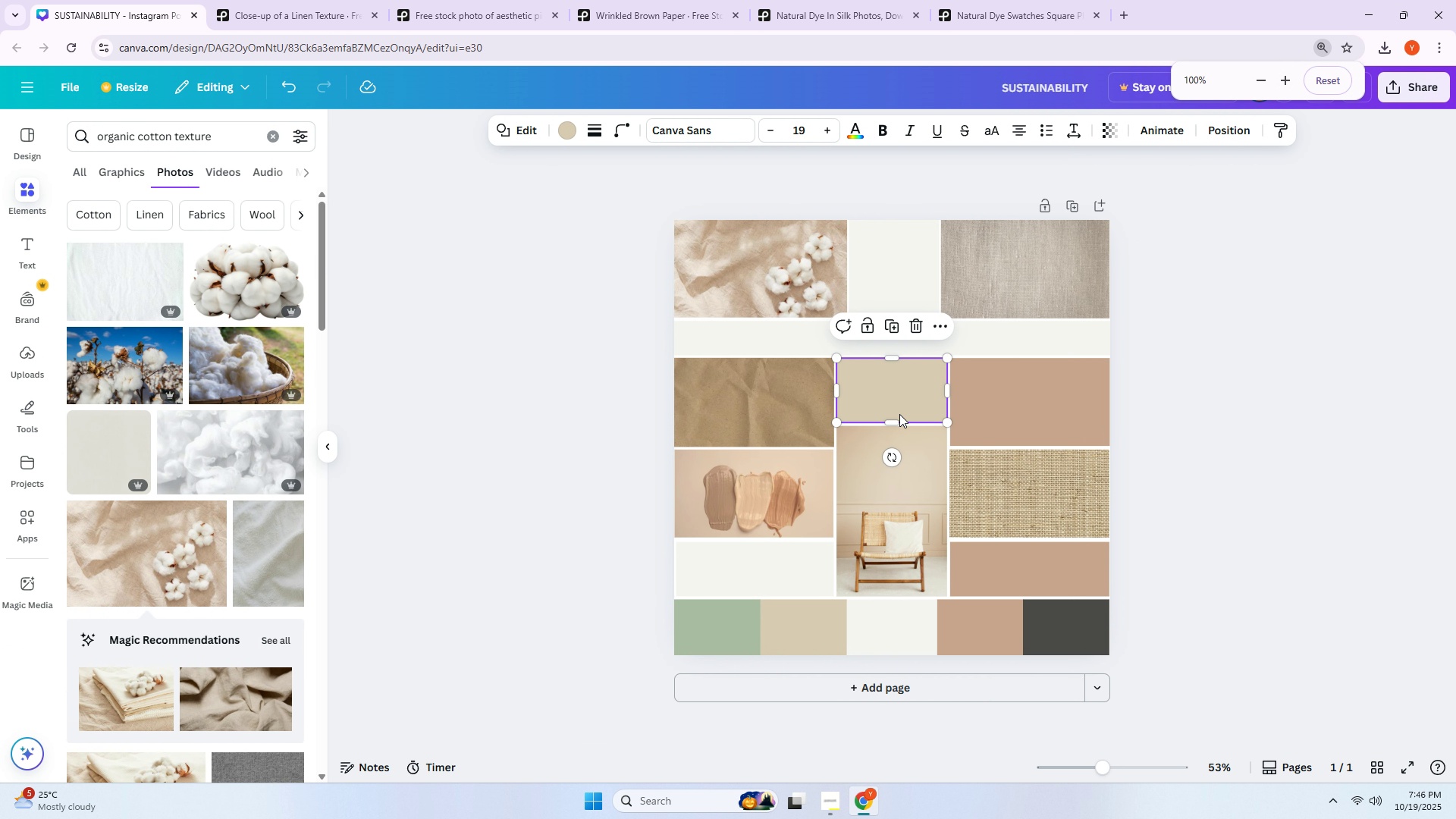 
hold_key(key=ControlLeft, duration=1.53)
scroll: coordinate [930, 397], scroll_direction: up, amount: 13.0
 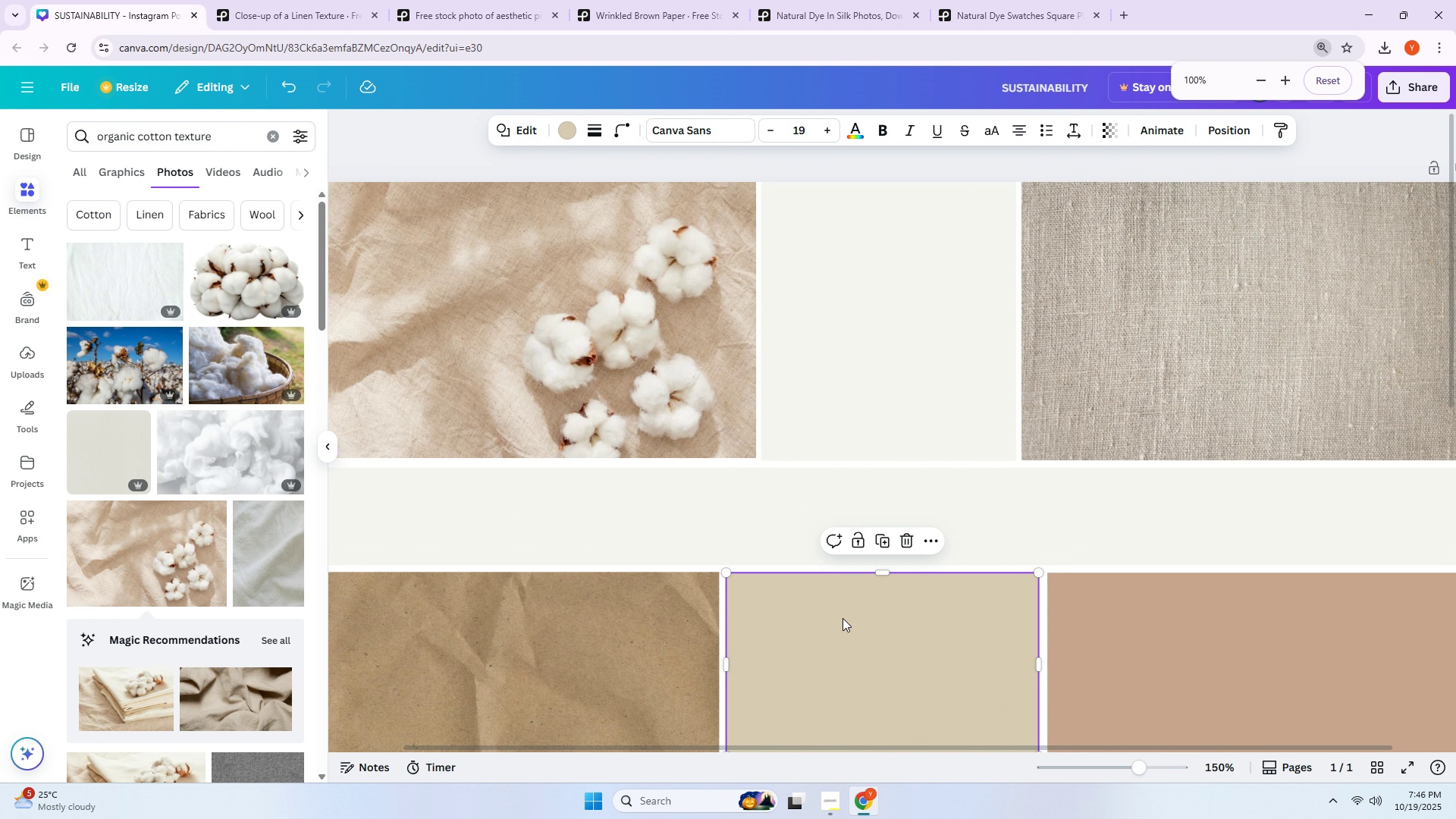 
key(Control+ControlLeft)
 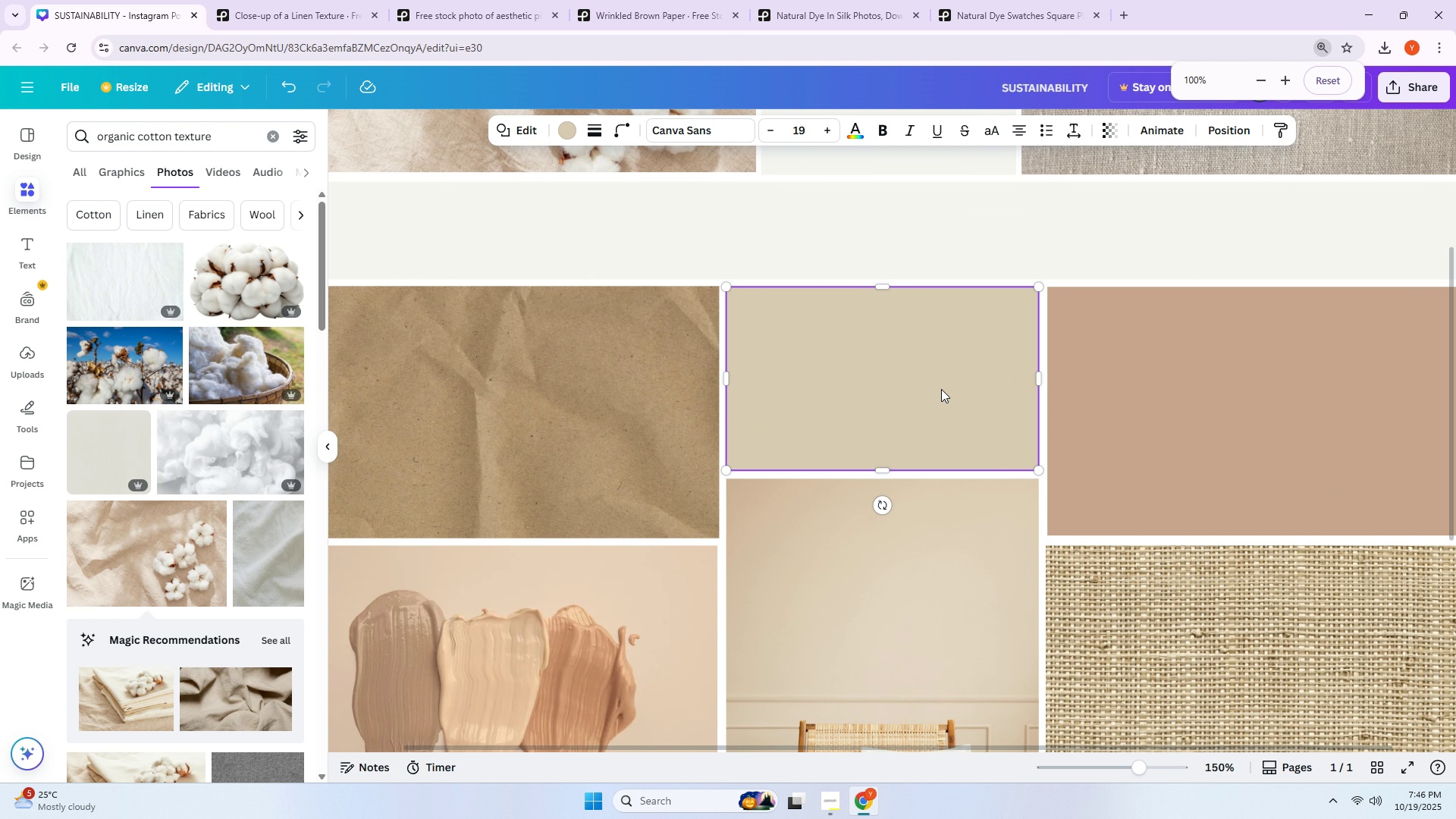 
key(Control+ControlLeft)
 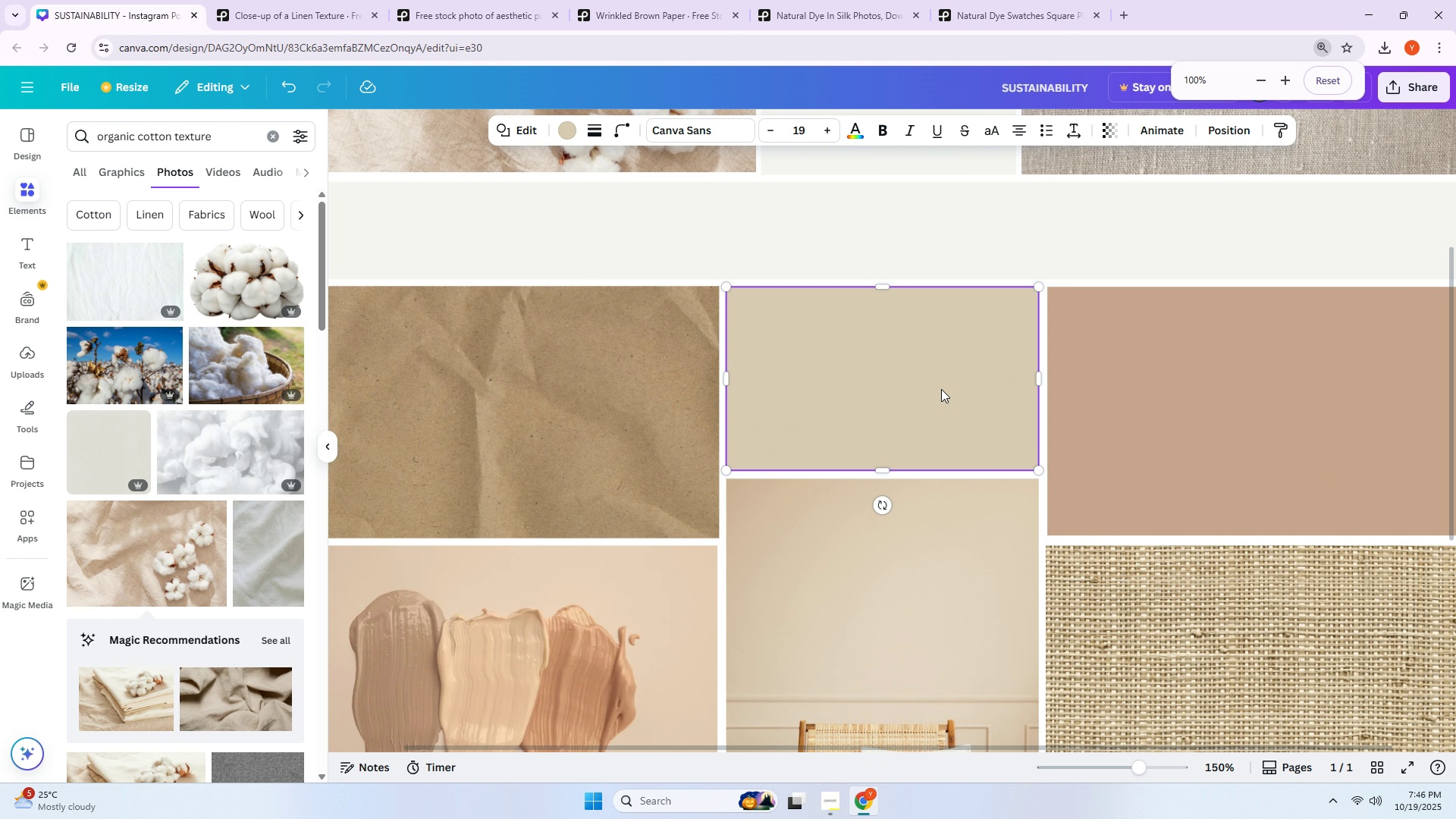 
key(Control+ControlLeft)
 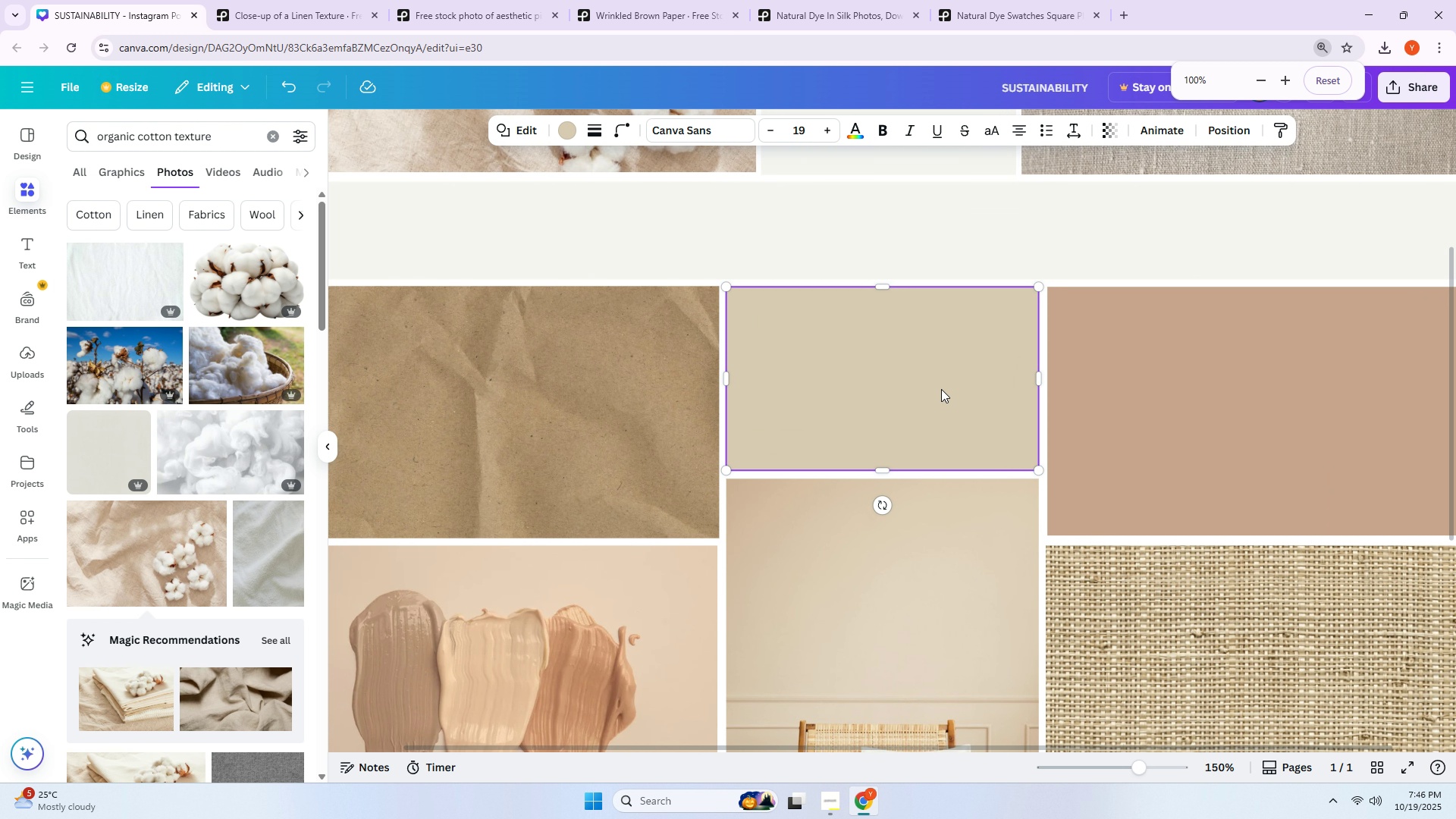 
key(Control+ControlLeft)
 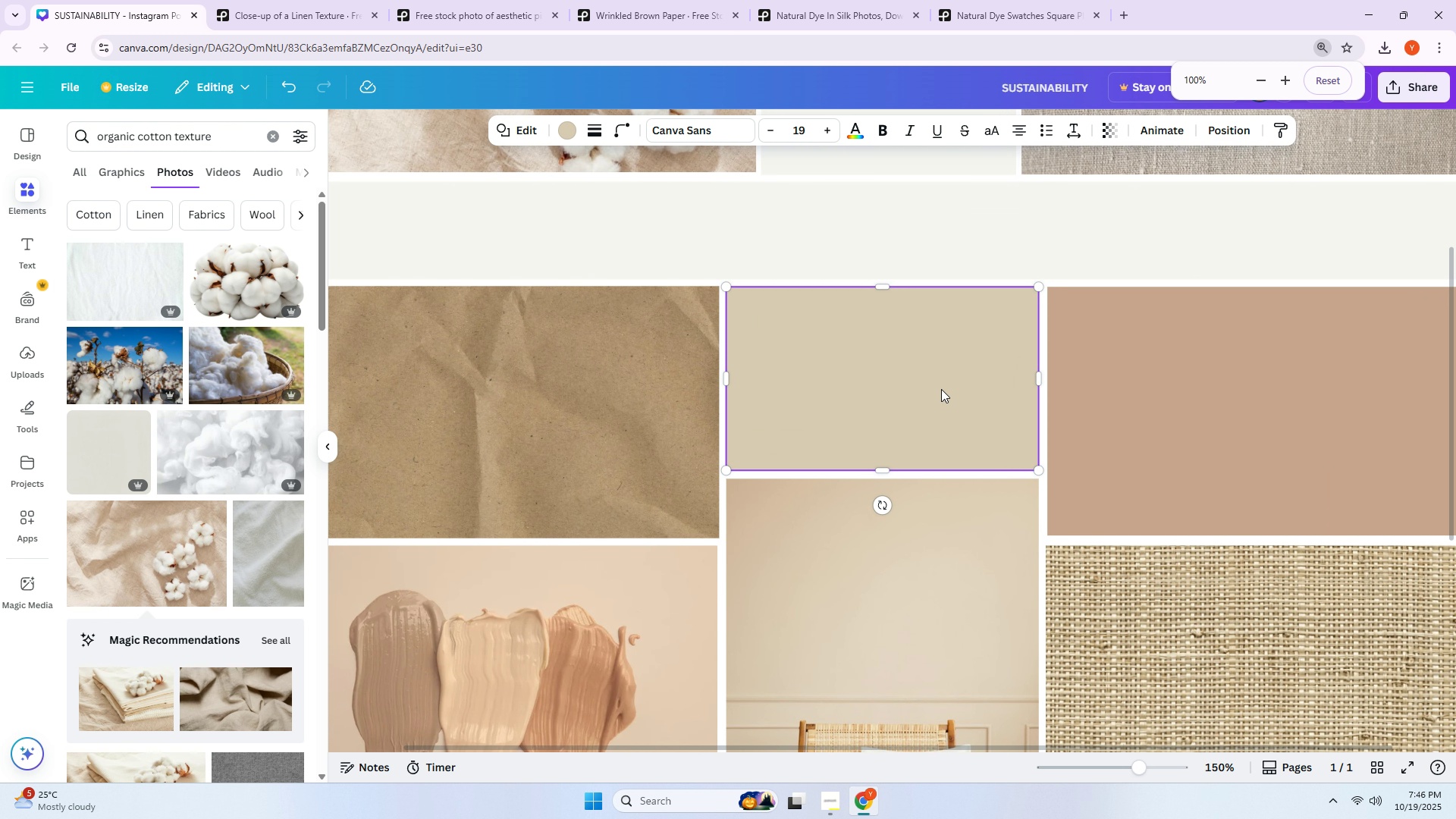 
key(Control+ControlLeft)
 